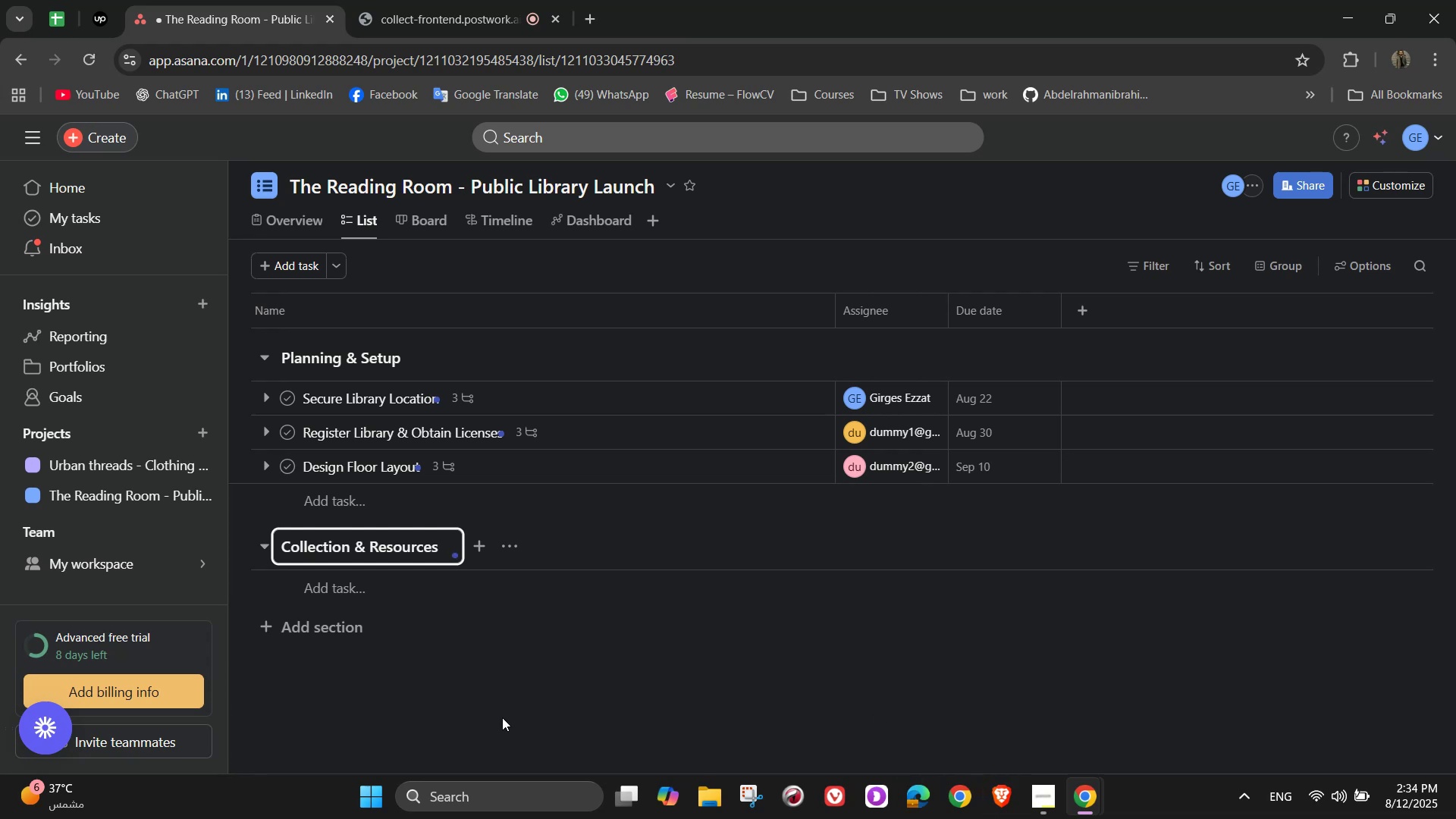 
type(Select Book Categories & Resources)
 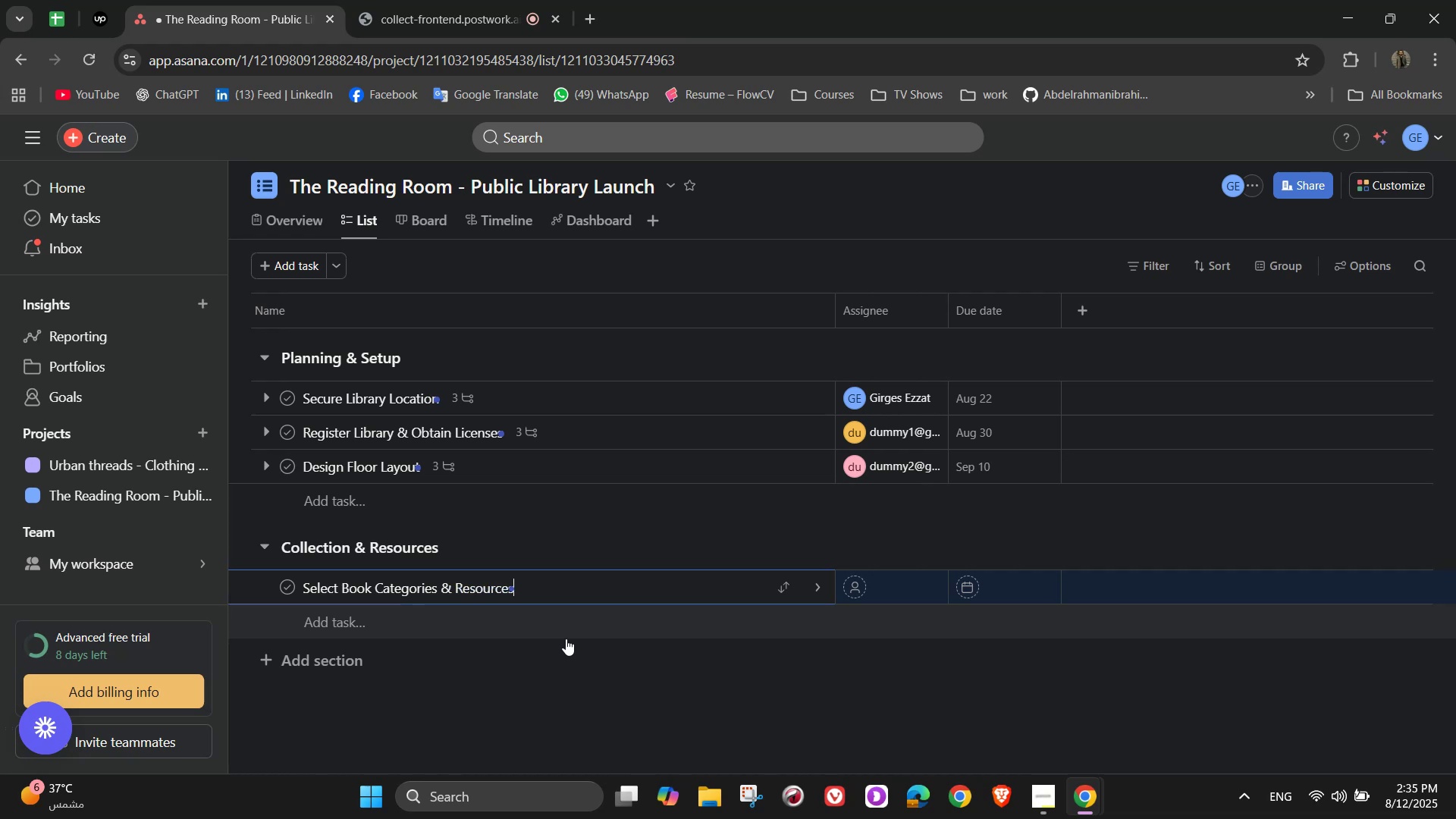 
left_click([819, 585])
 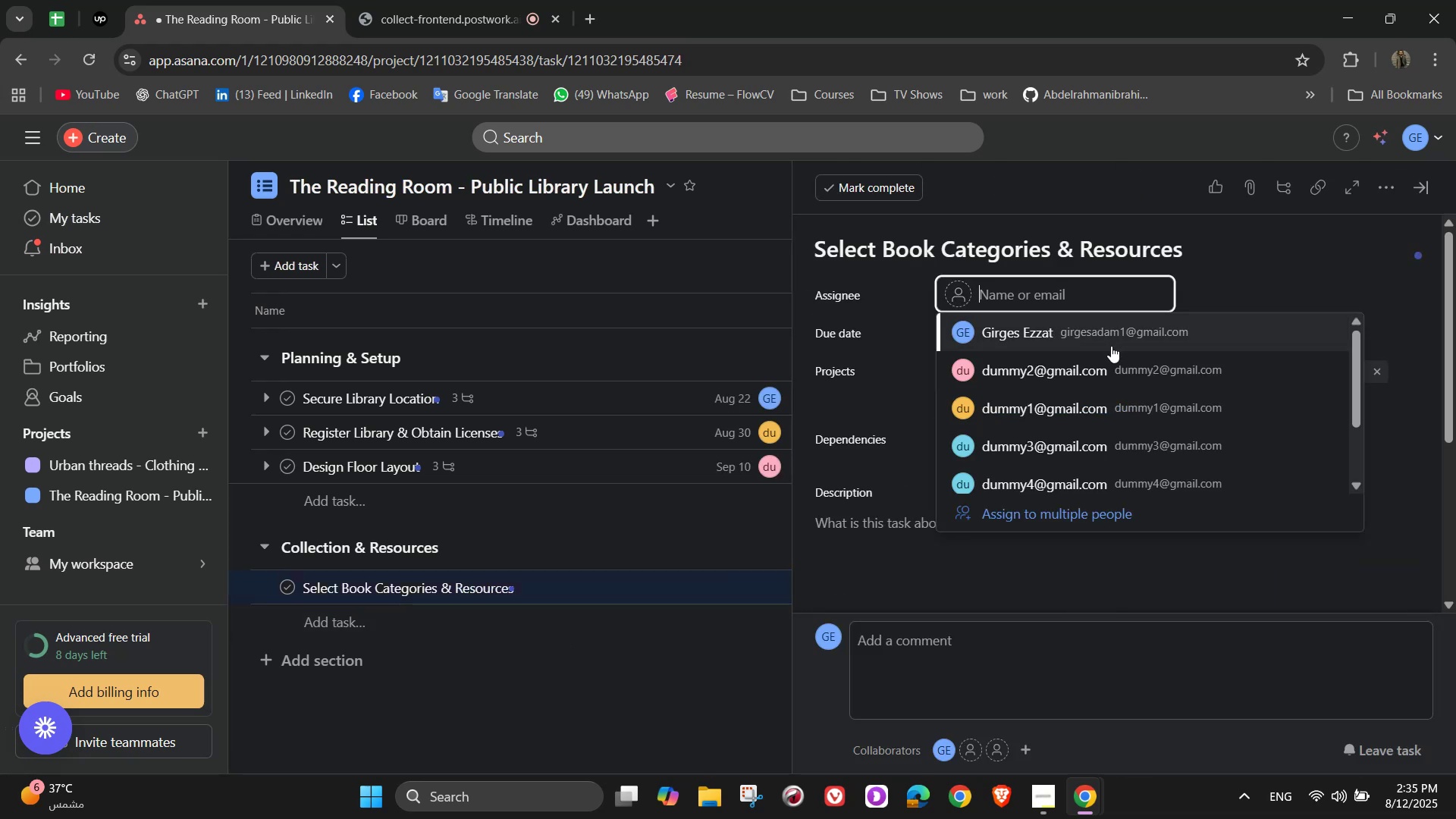 
left_click([1093, 437])
 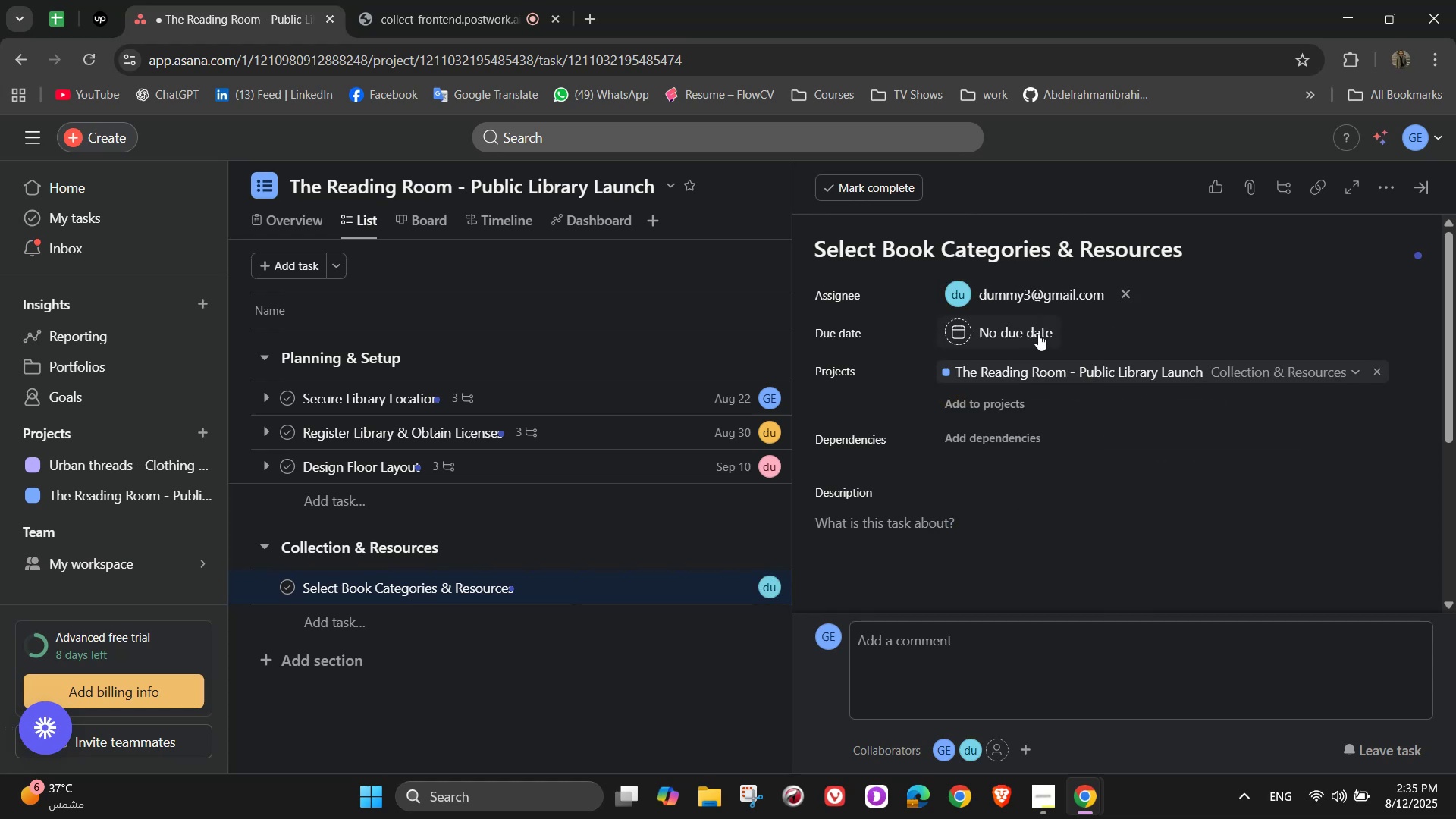 
left_click([1032, 341])
 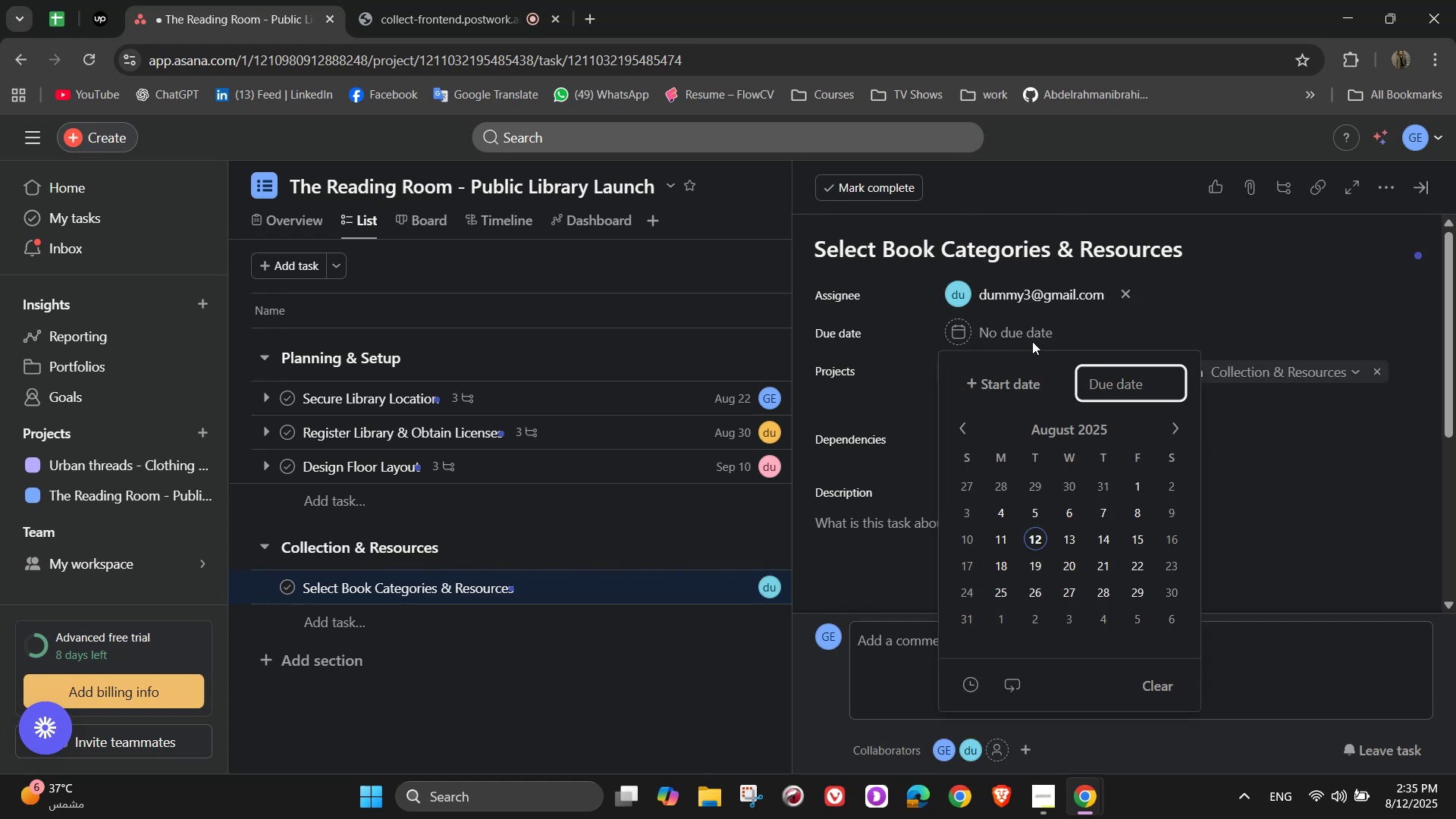 
wait(5.1)
 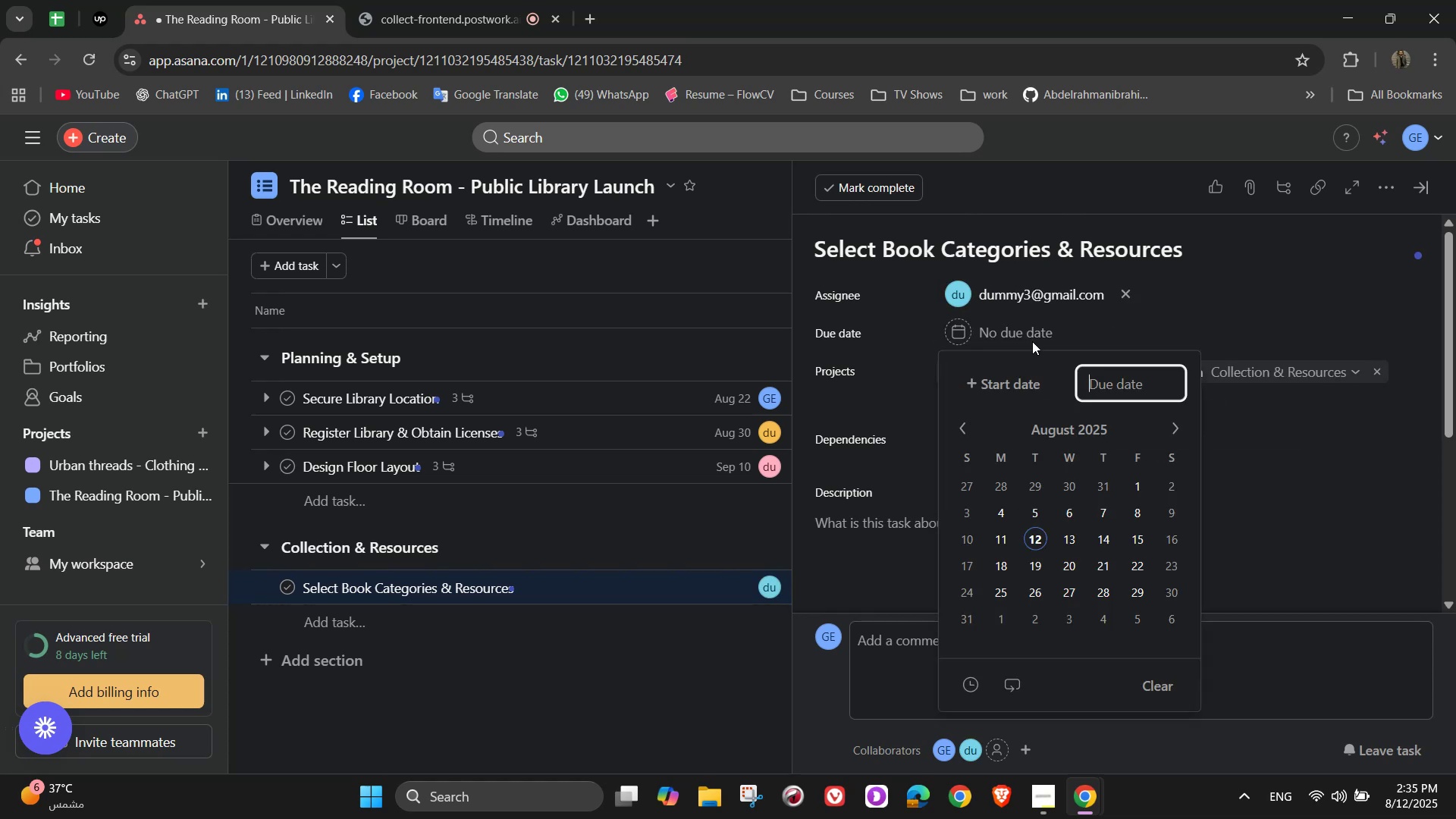 
left_click([1172, 426])
 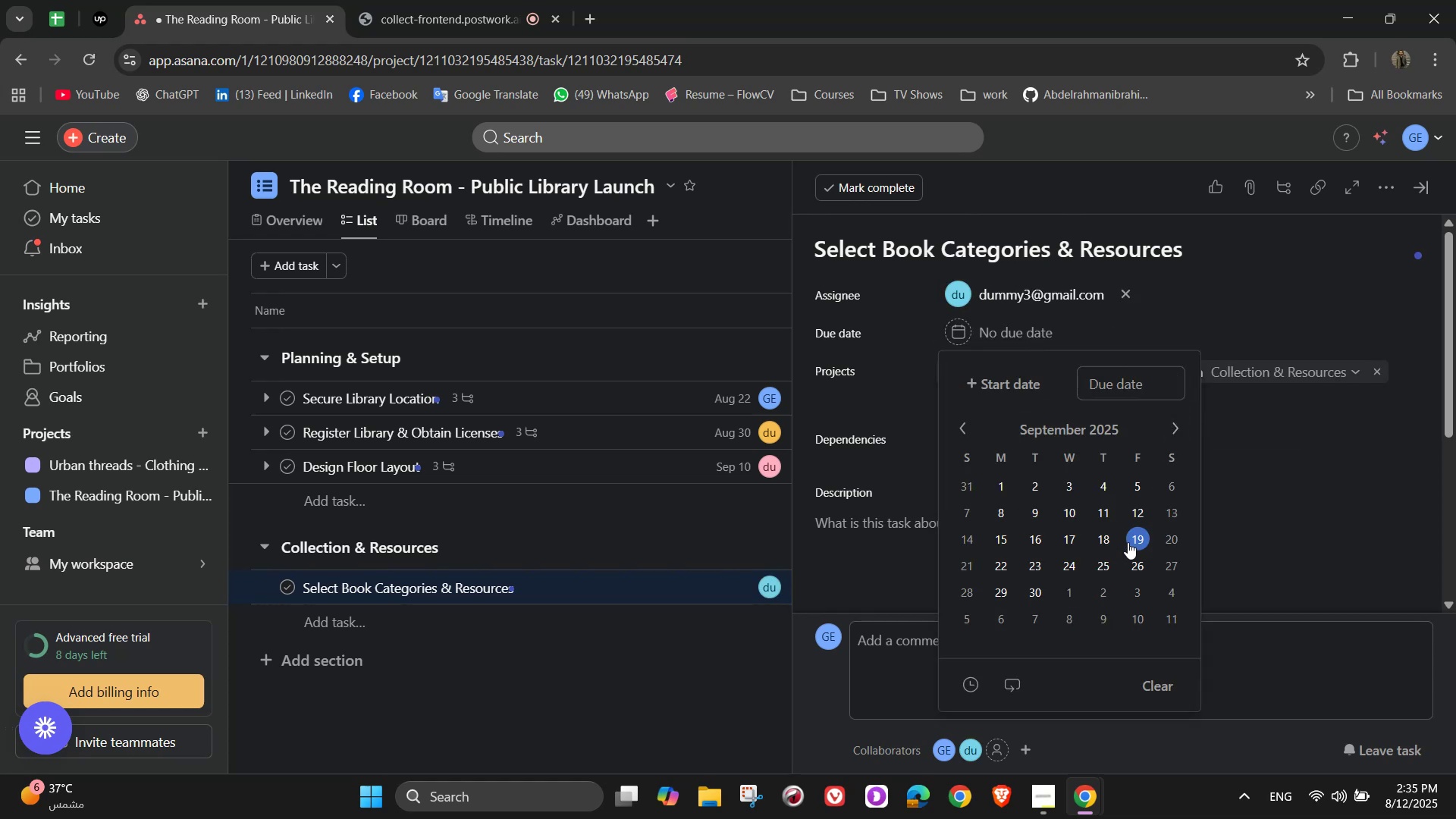 
double_click([1238, 318])
 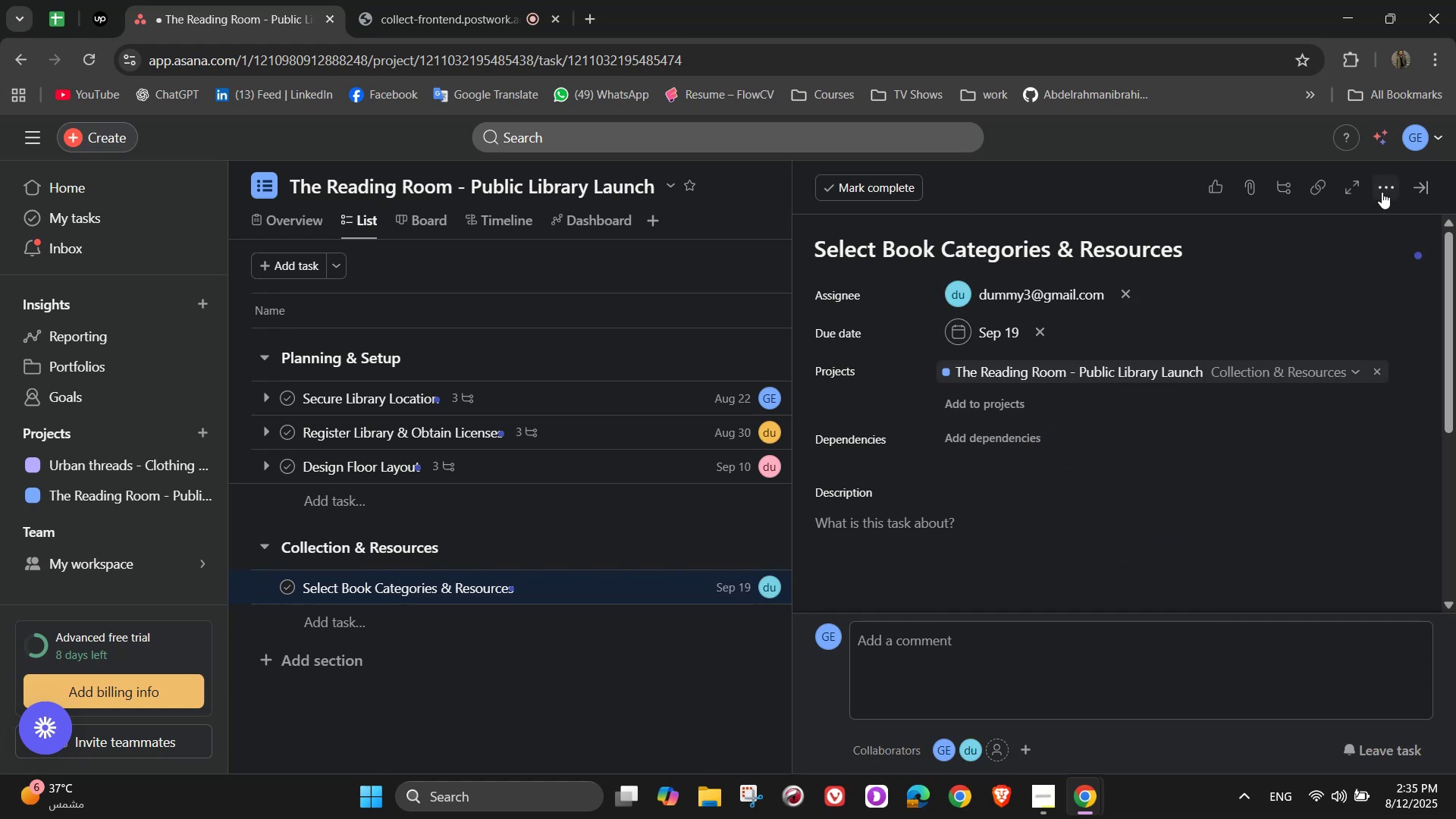 
left_click([1382, 192])
 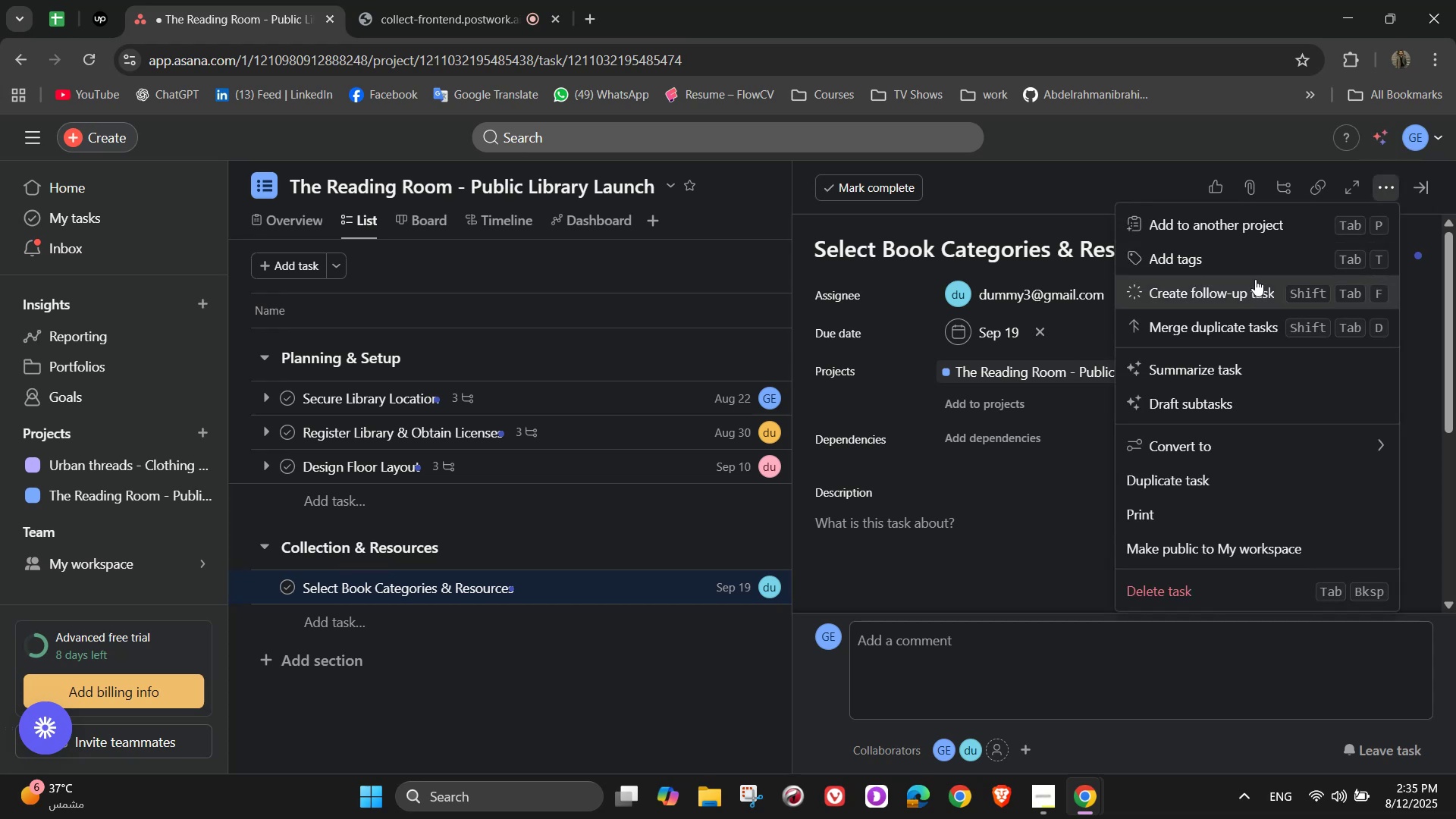 
left_click([1262, 256])
 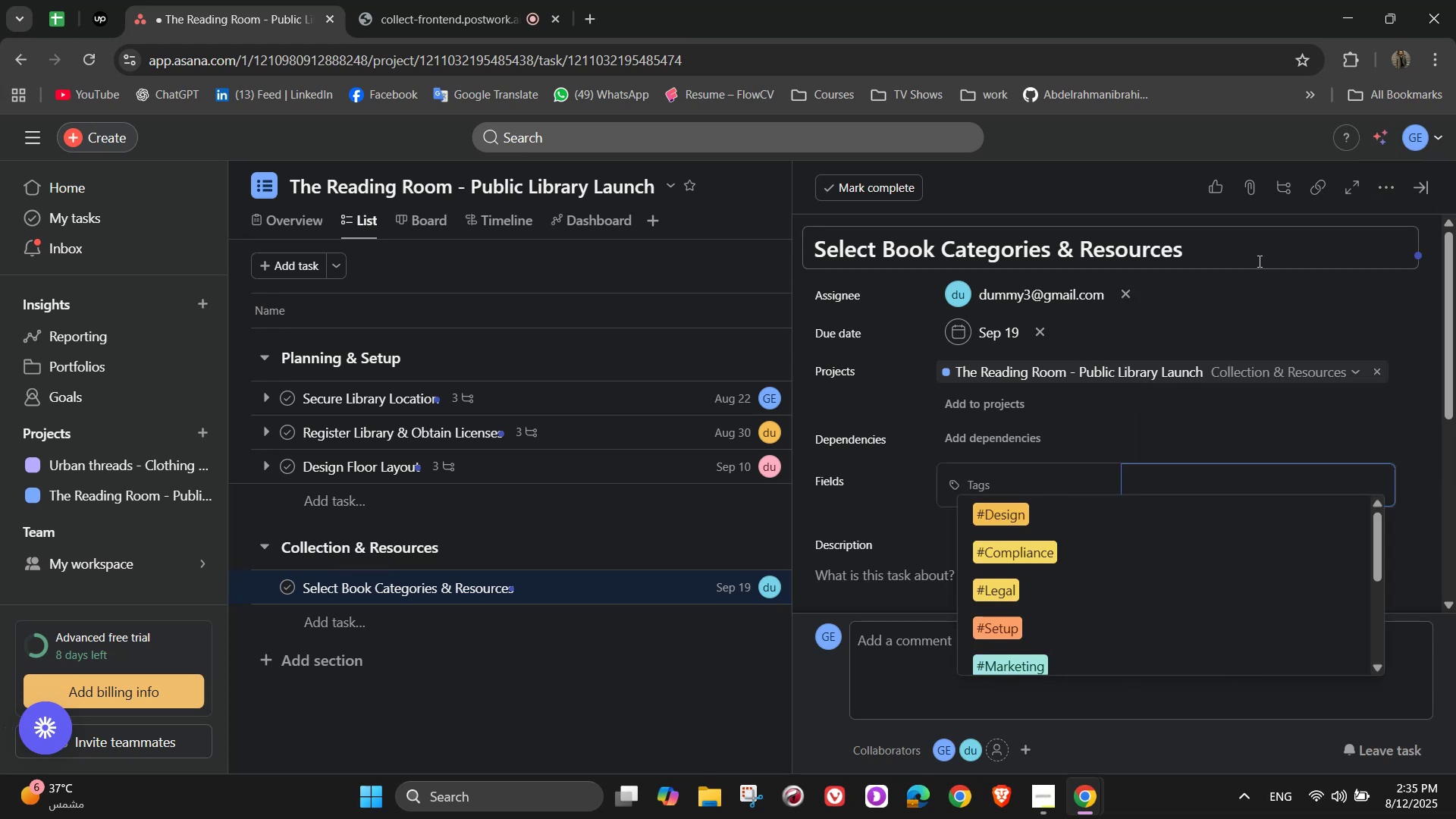 
key(O)
 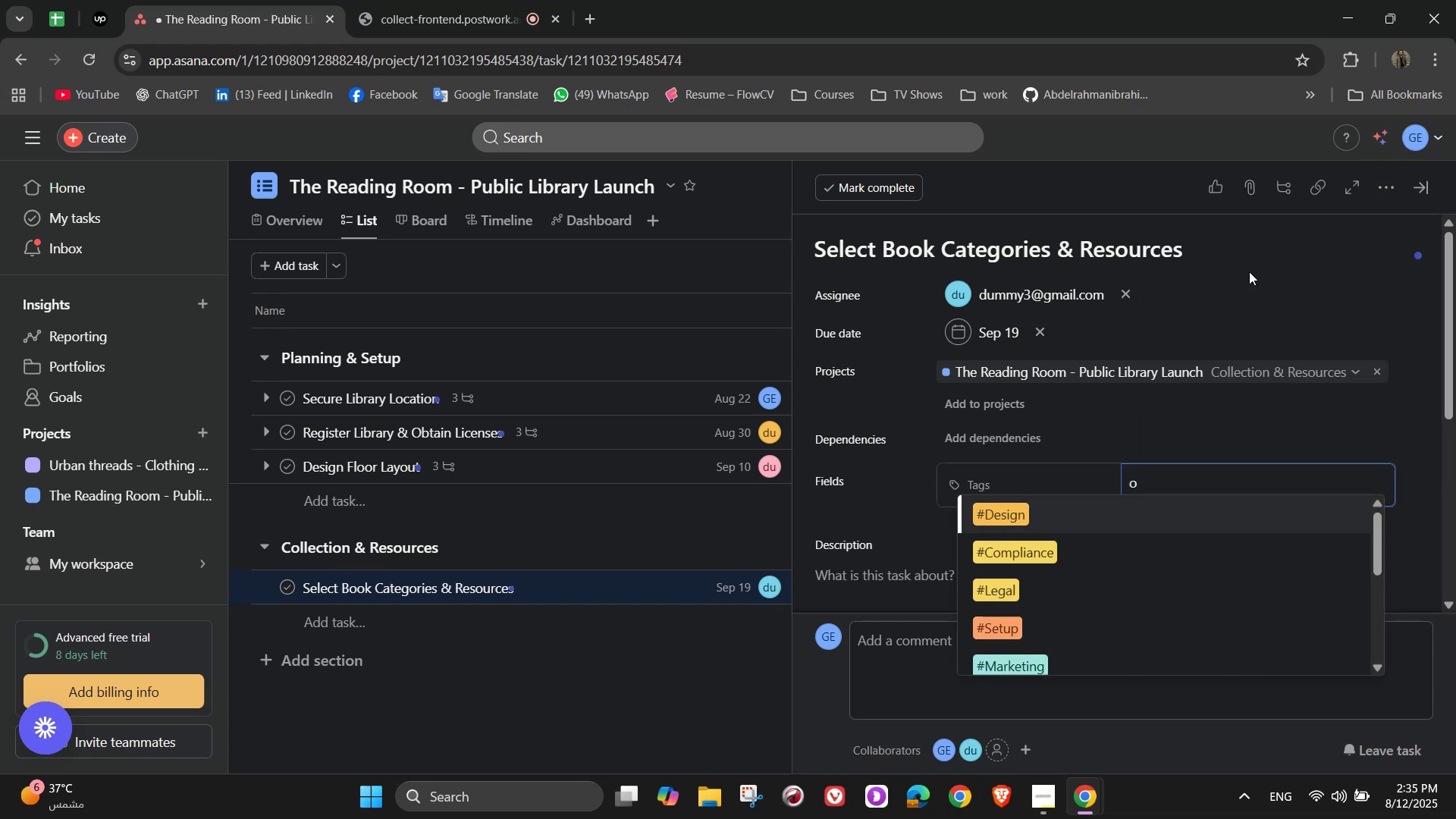 
key(Backspace)
 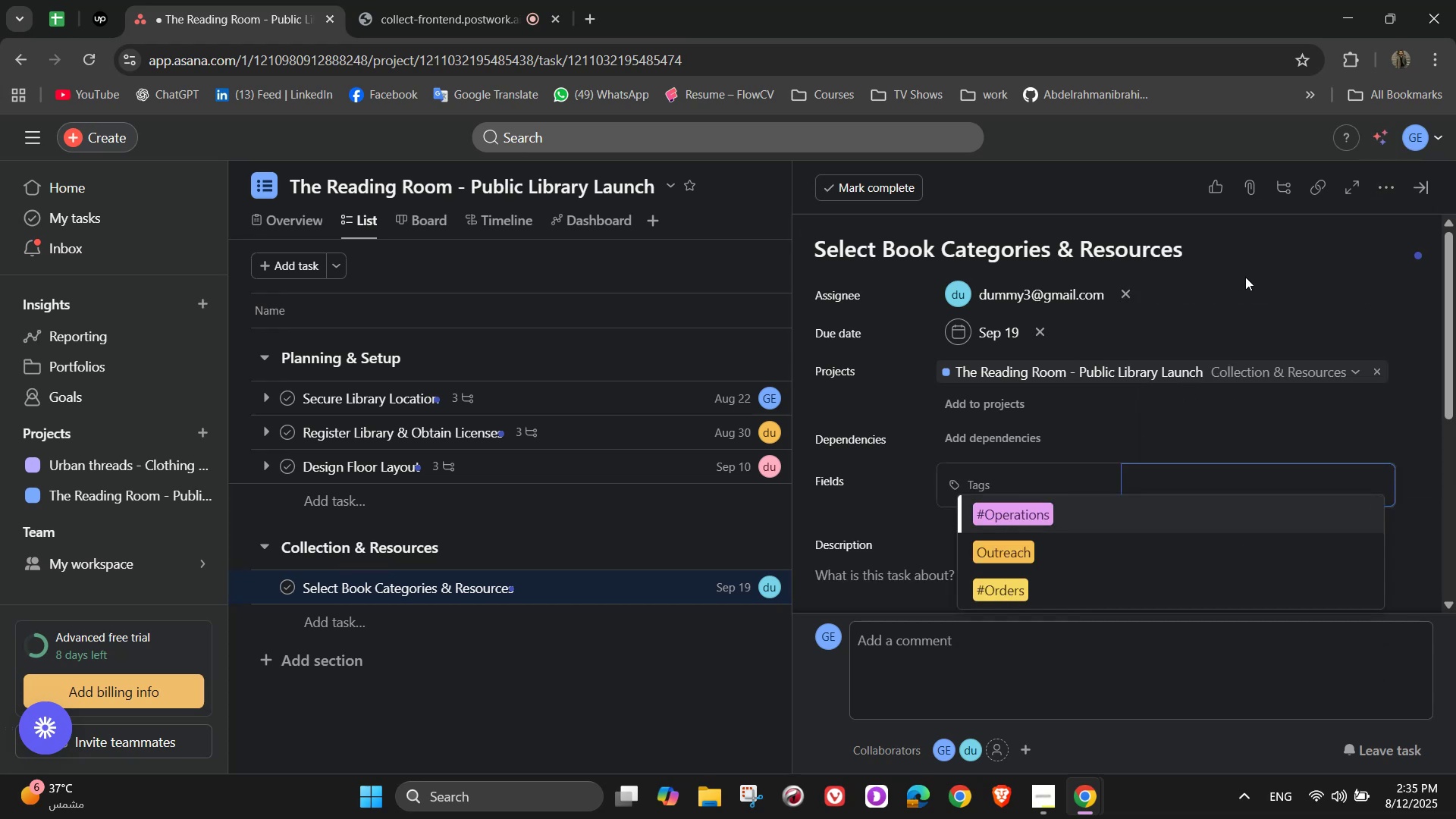 
key(P)
 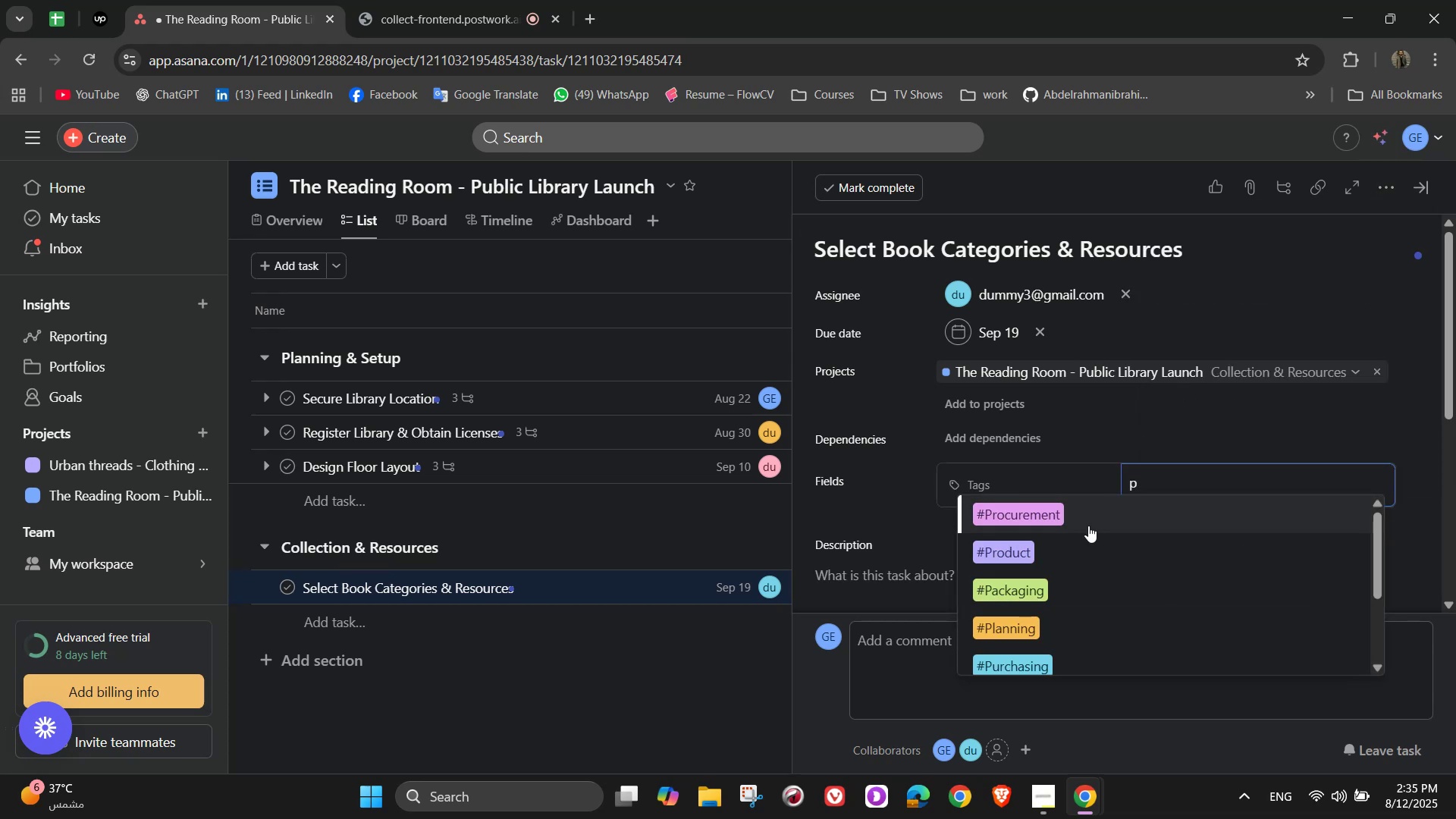 
left_click([1087, 527])
 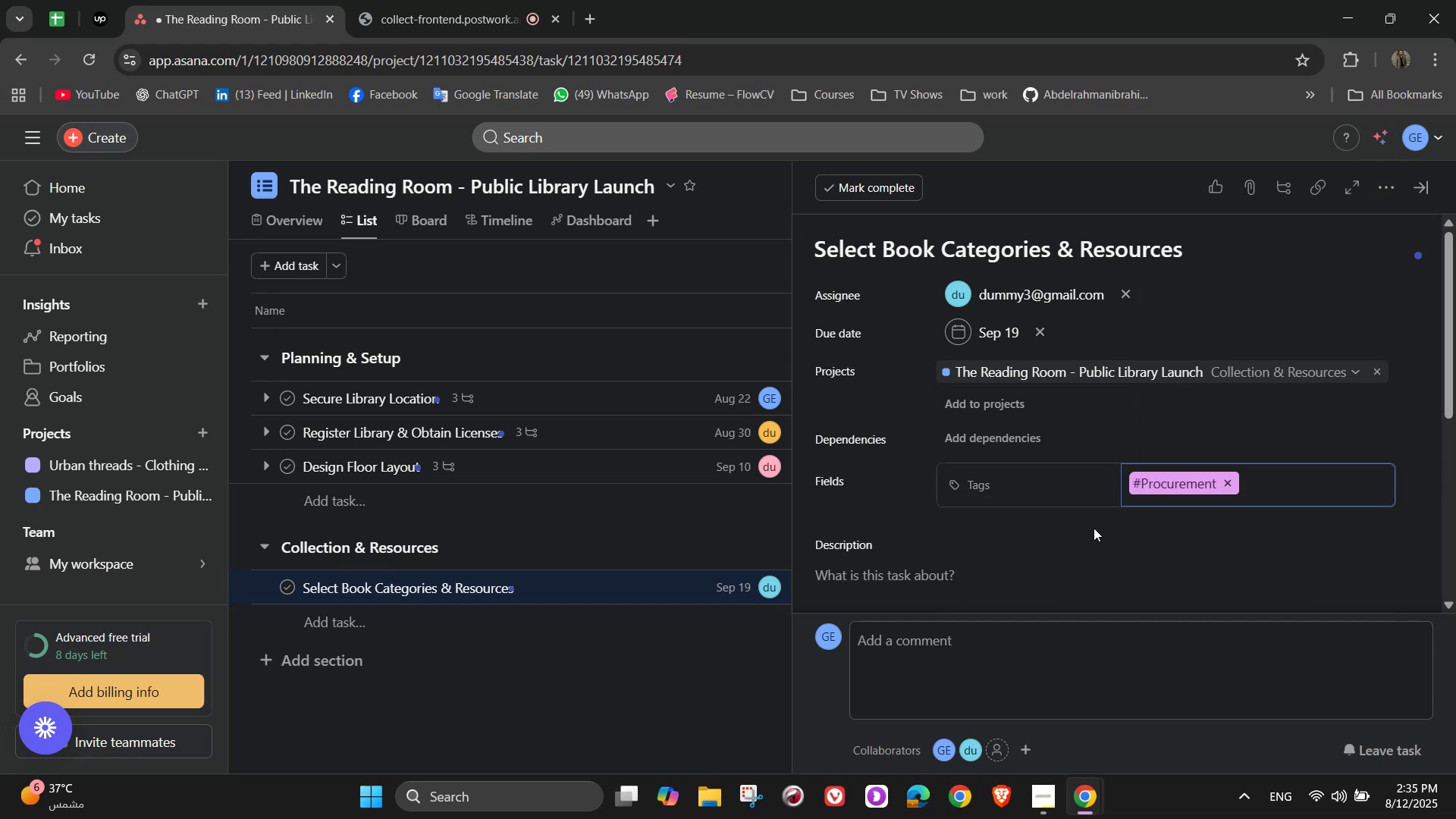 
scroll: coordinate [1091, 541], scroll_direction: down, amount: 1.0
 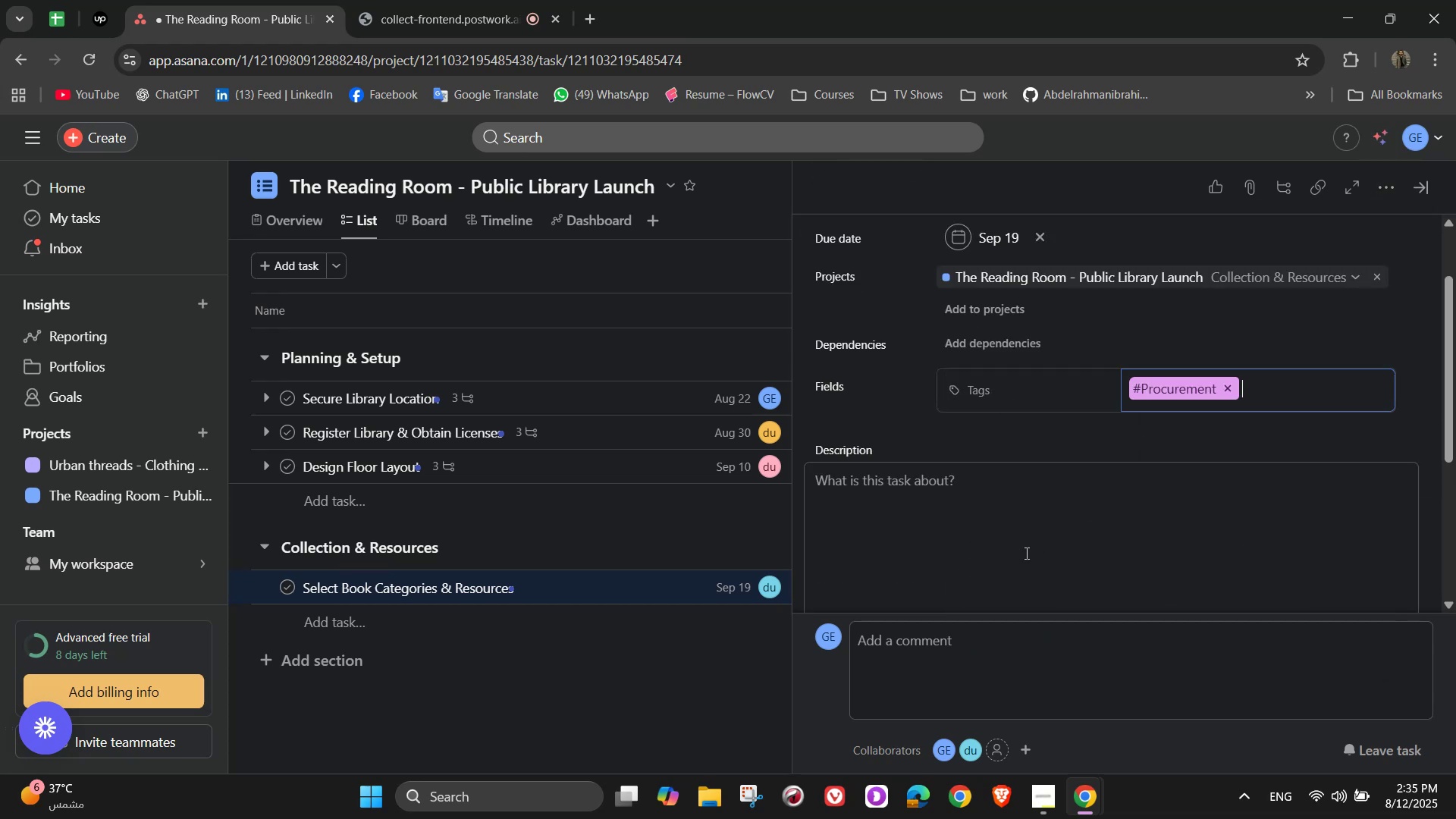 
left_click([1024, 553])
 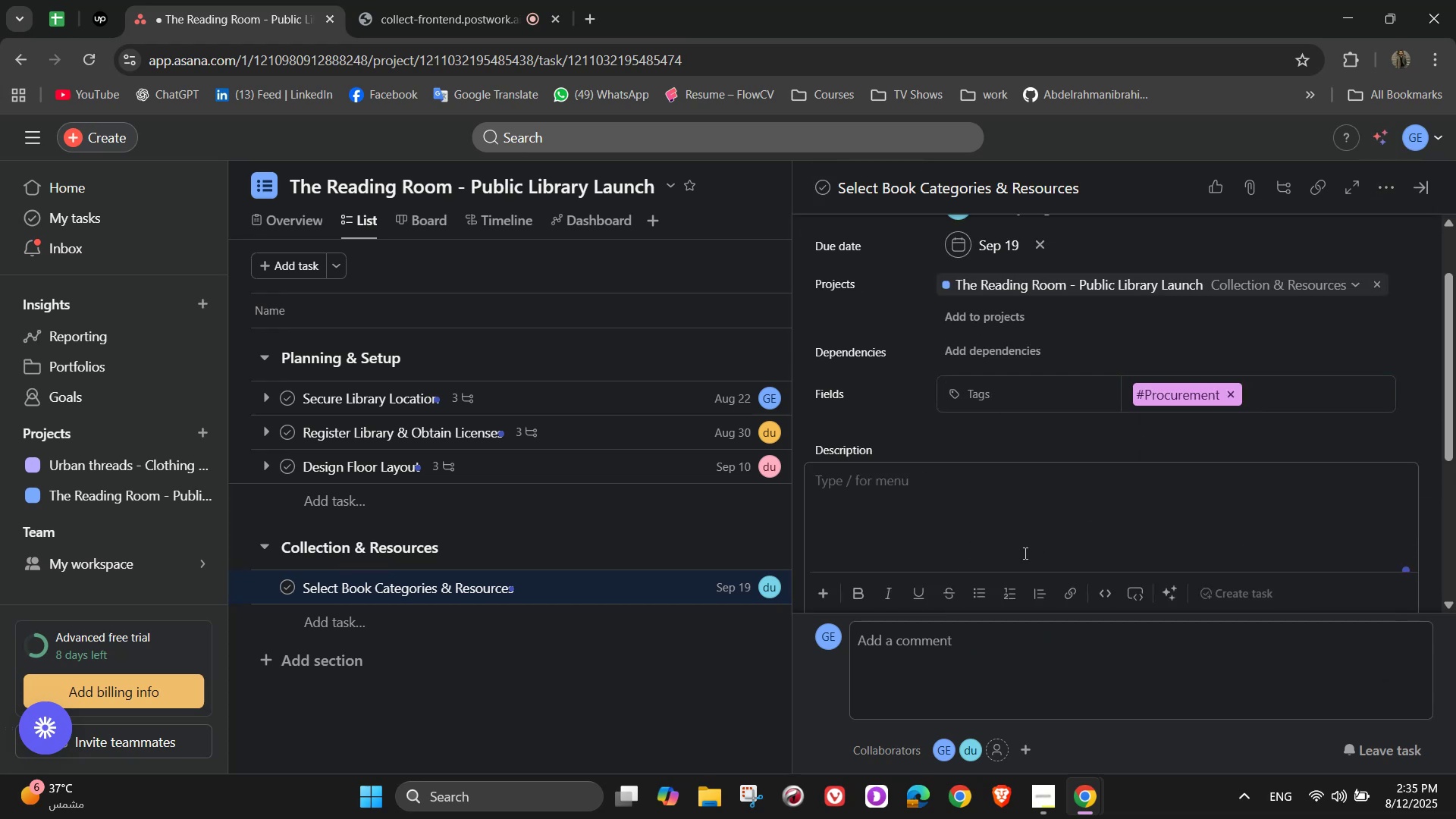 
type(Determib)
key(Backspace)
type(ne the range of materials to stock)
 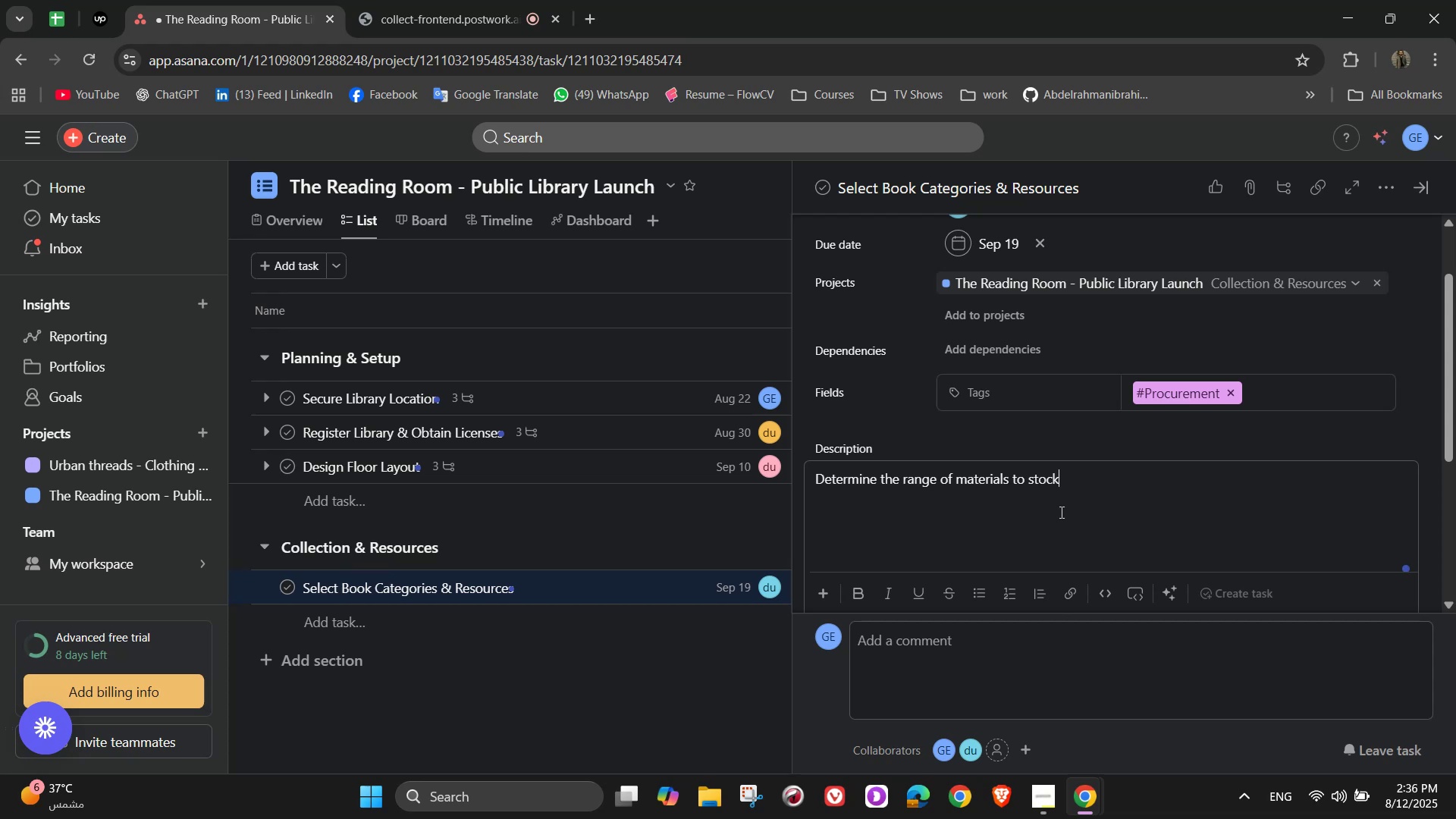 
wait(7.7)
 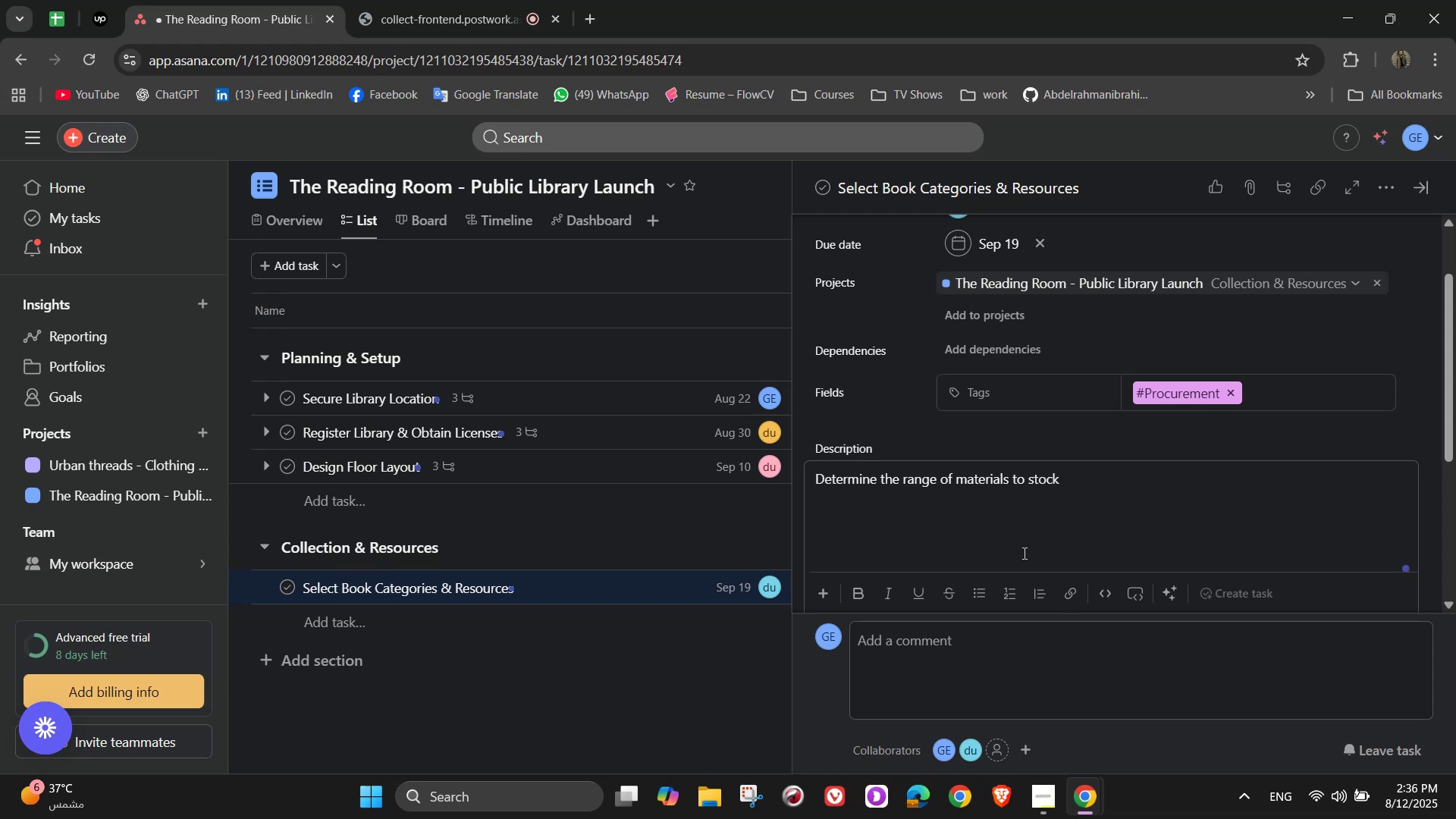 
scroll: coordinate [1073, 488], scroll_direction: down, amount: 6.0
 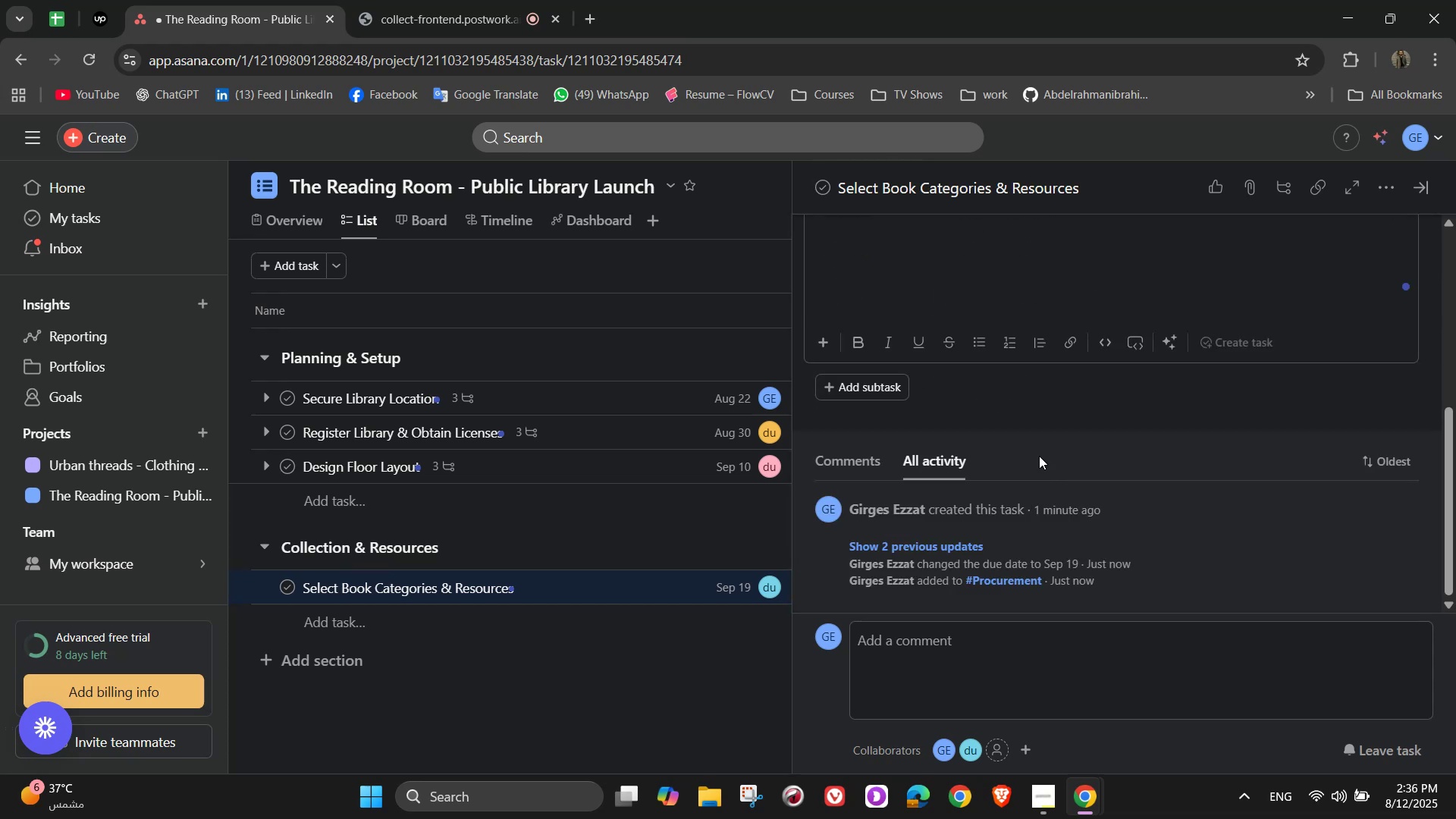 
left_click([1031, 421])
 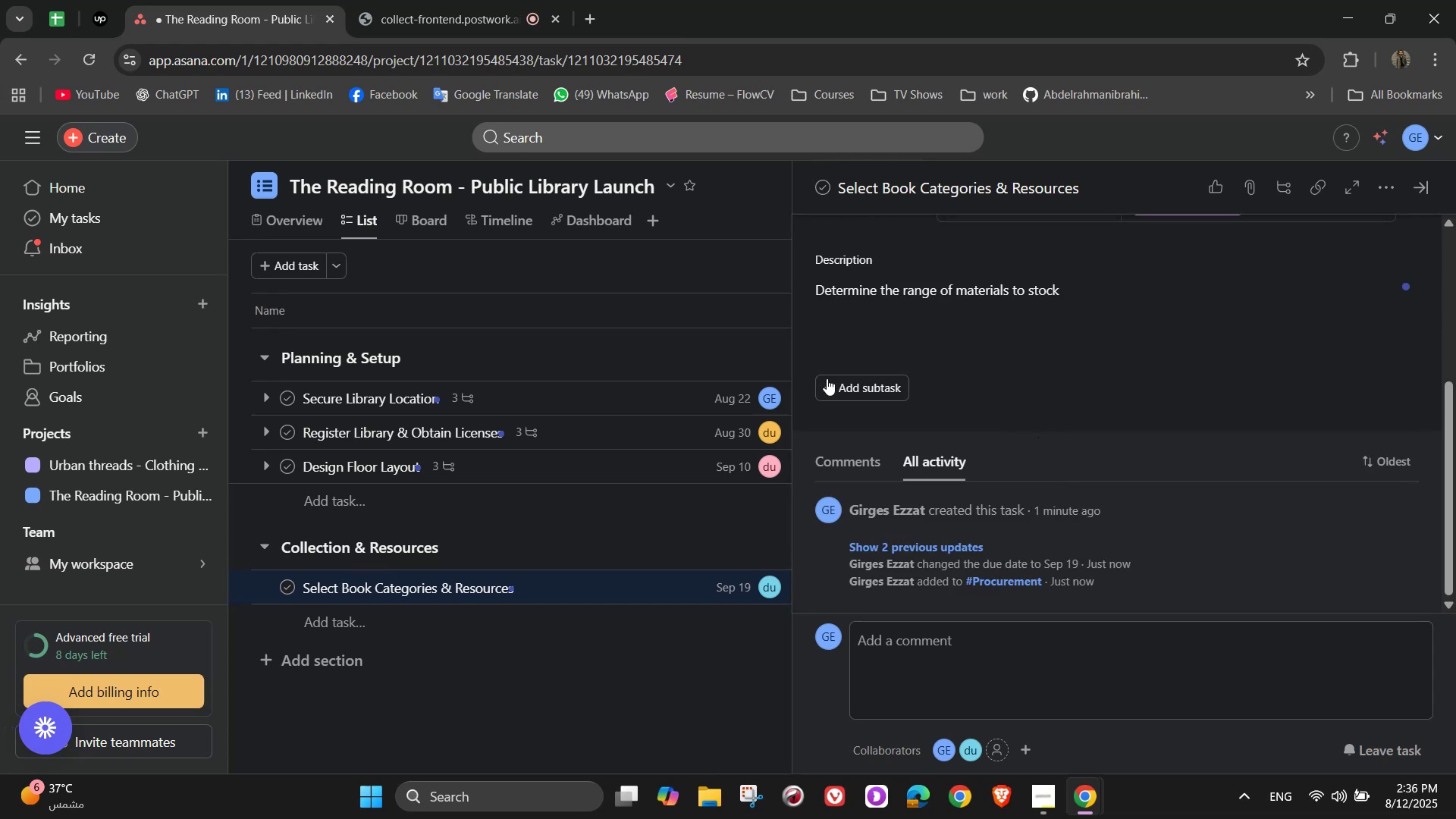 
left_click([838, 382])
 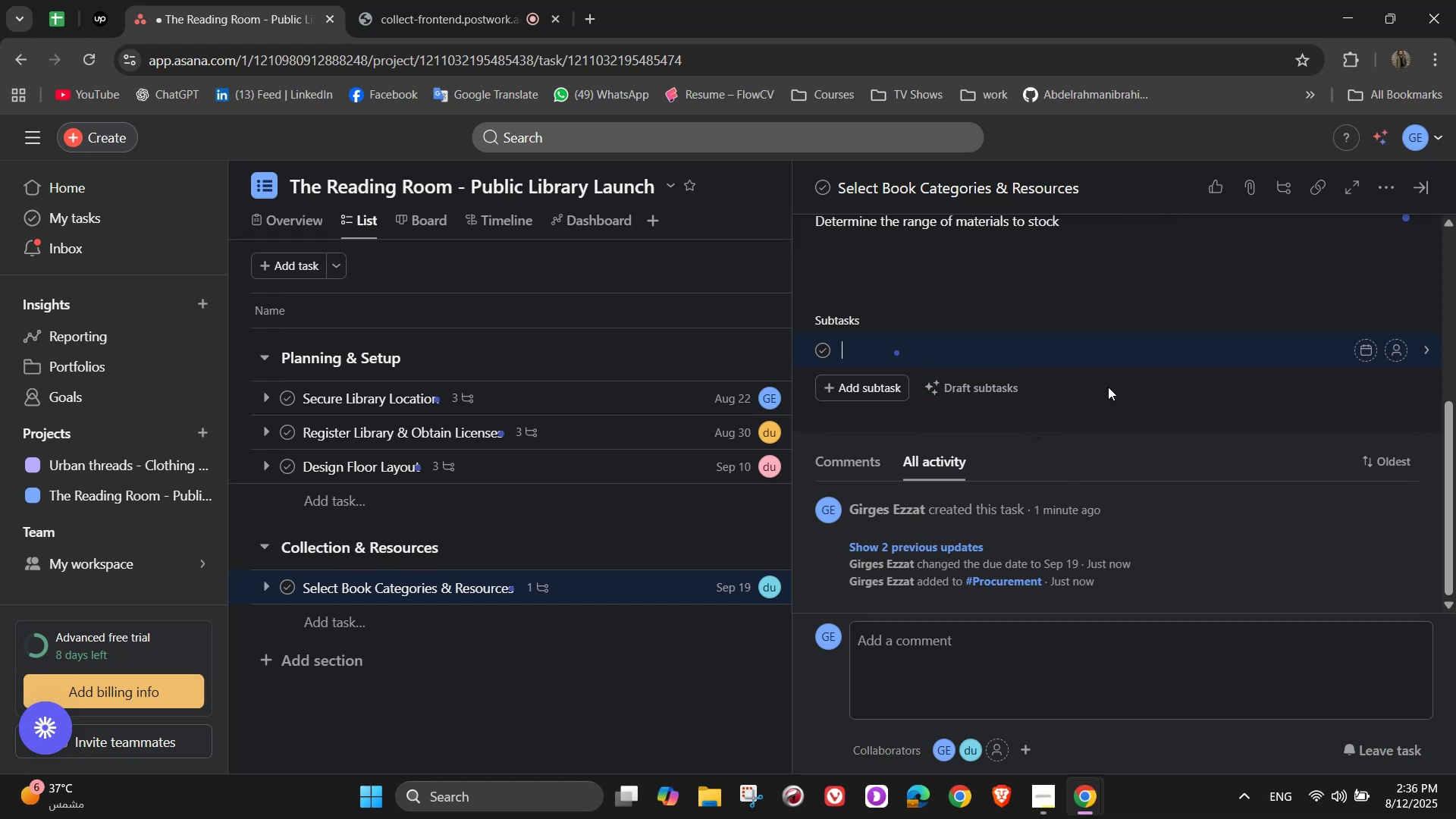 
type(Fi)
 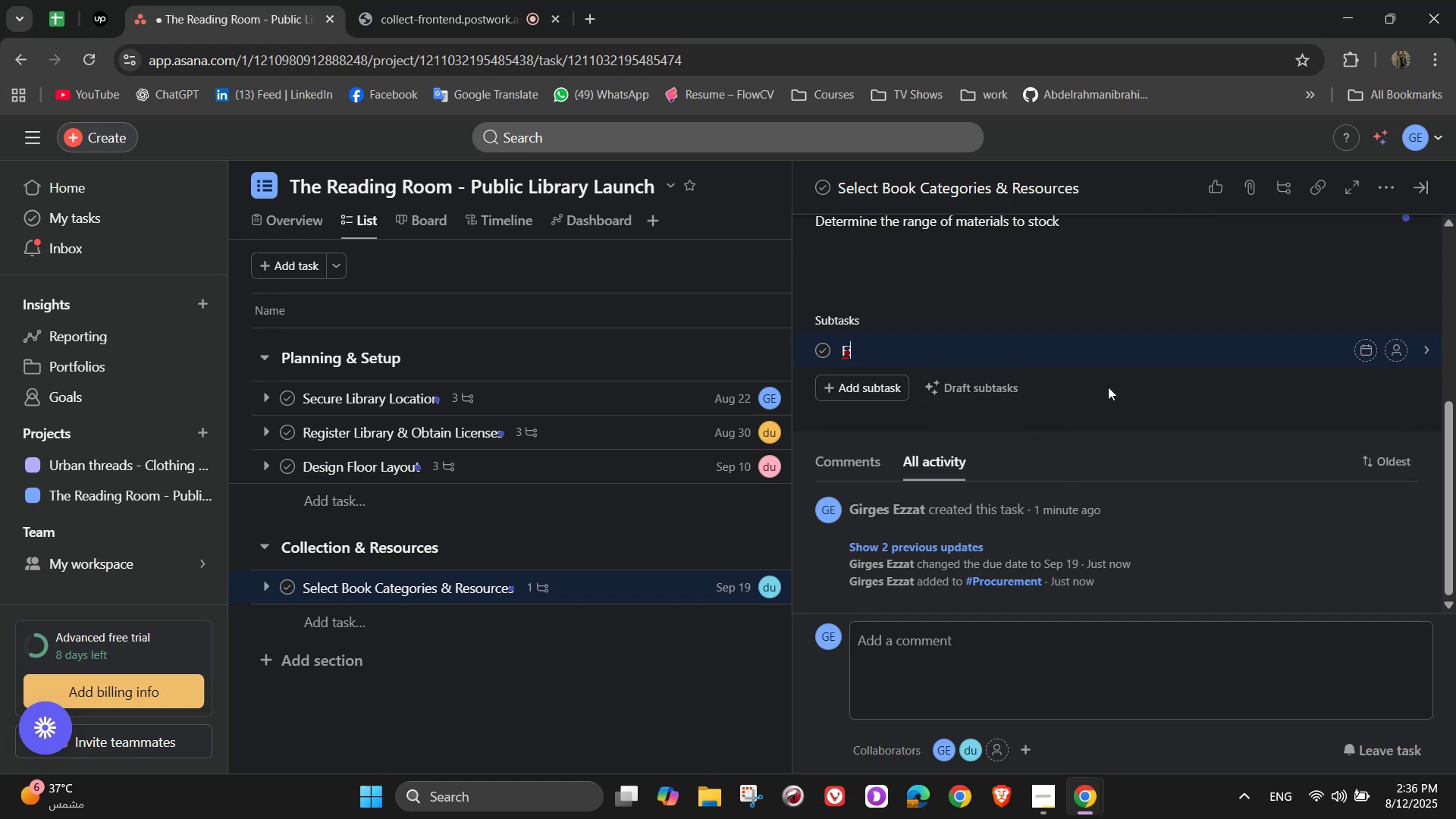 
wait(8.25)
 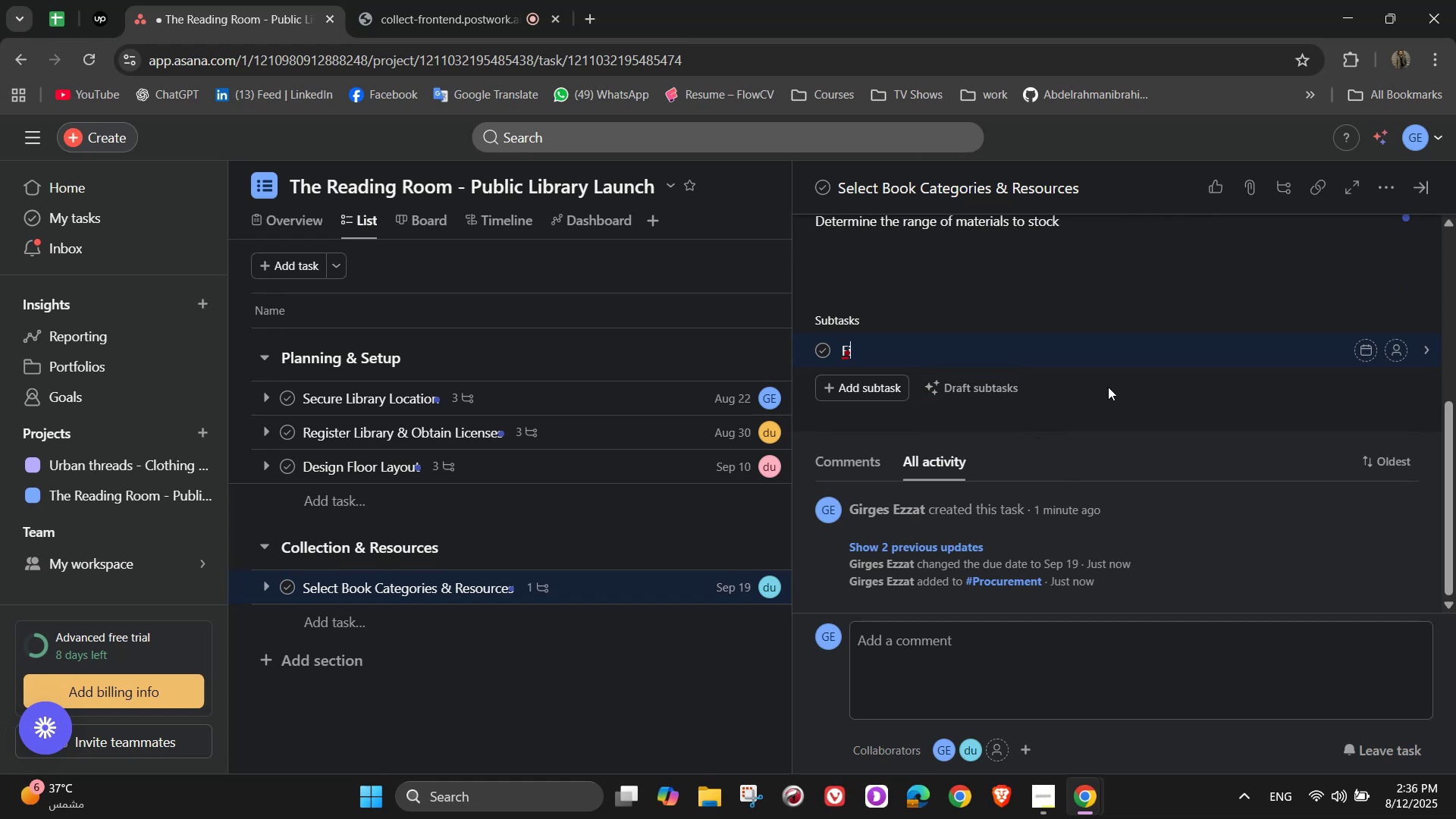 
type(ction )
 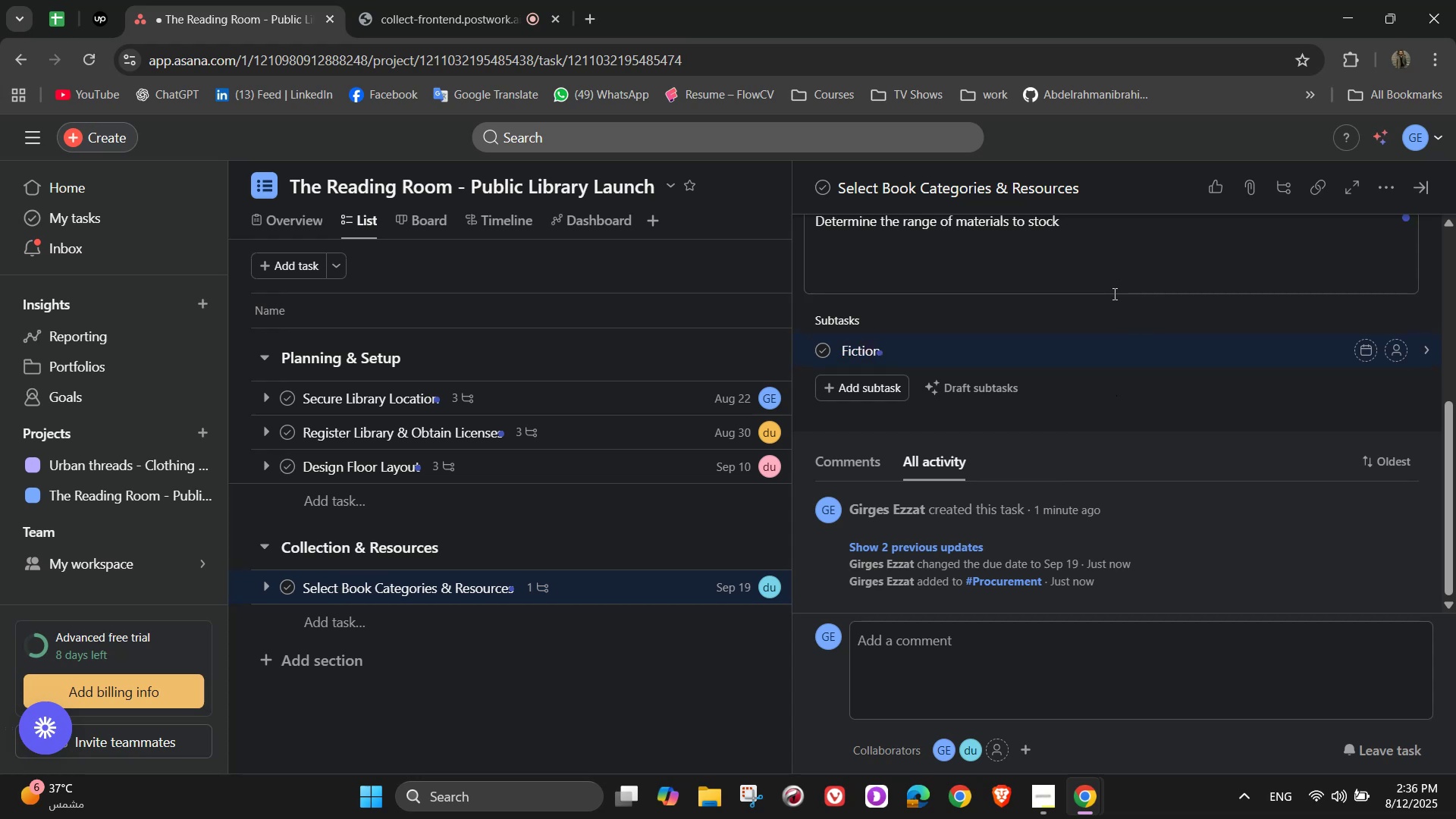 
wait(5.45)
 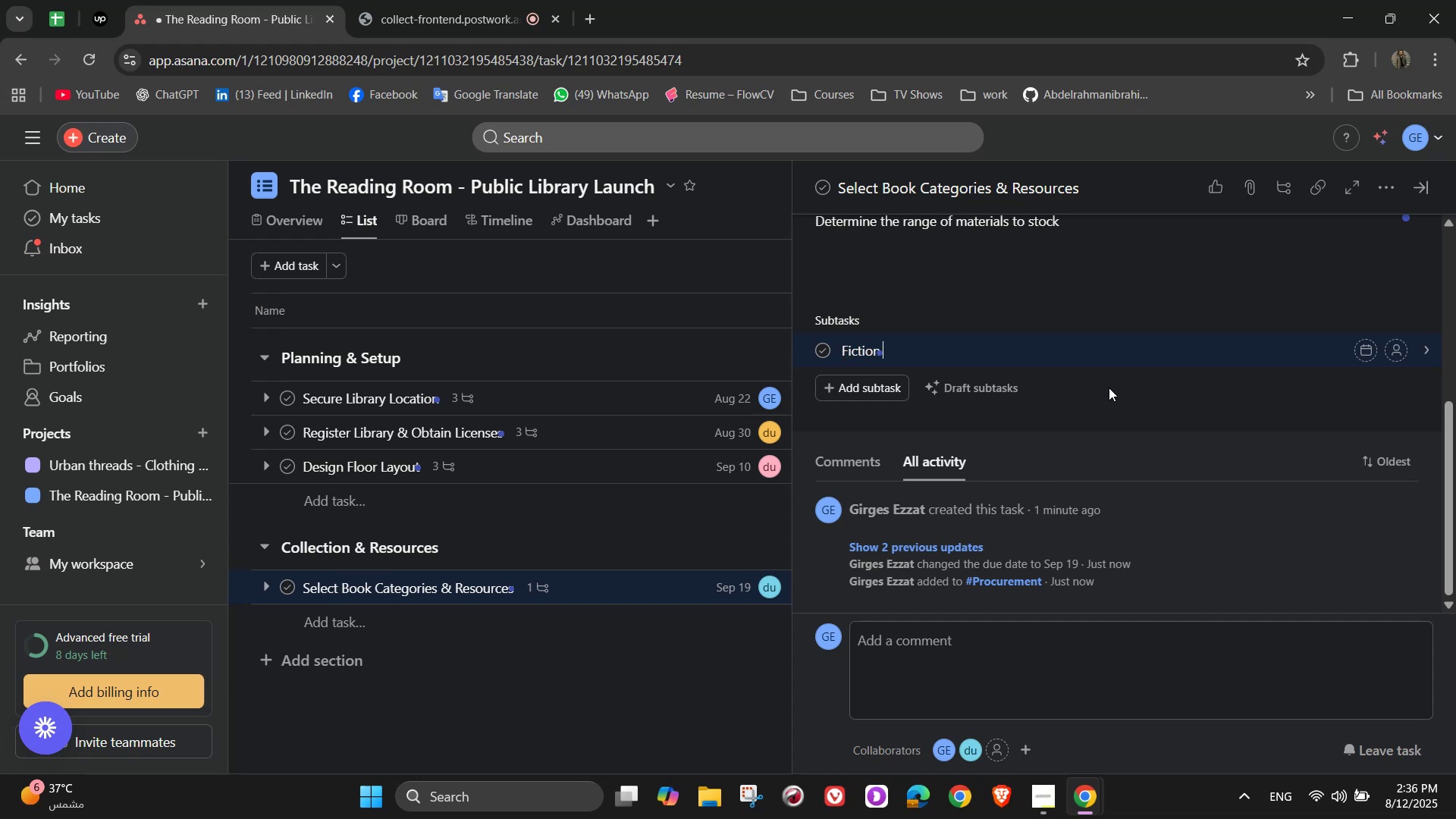 
key(Comma)
 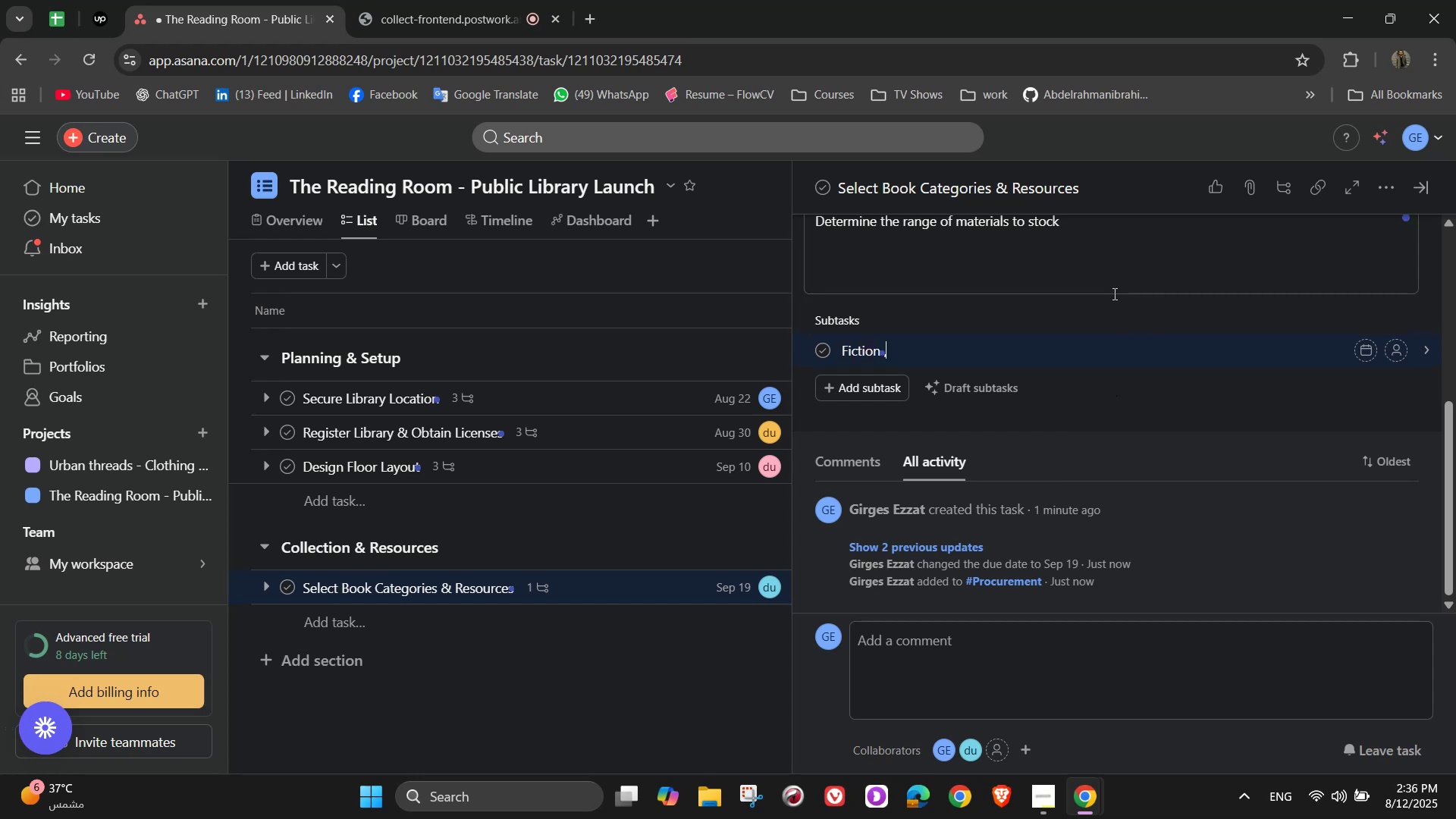 
key(Space)
 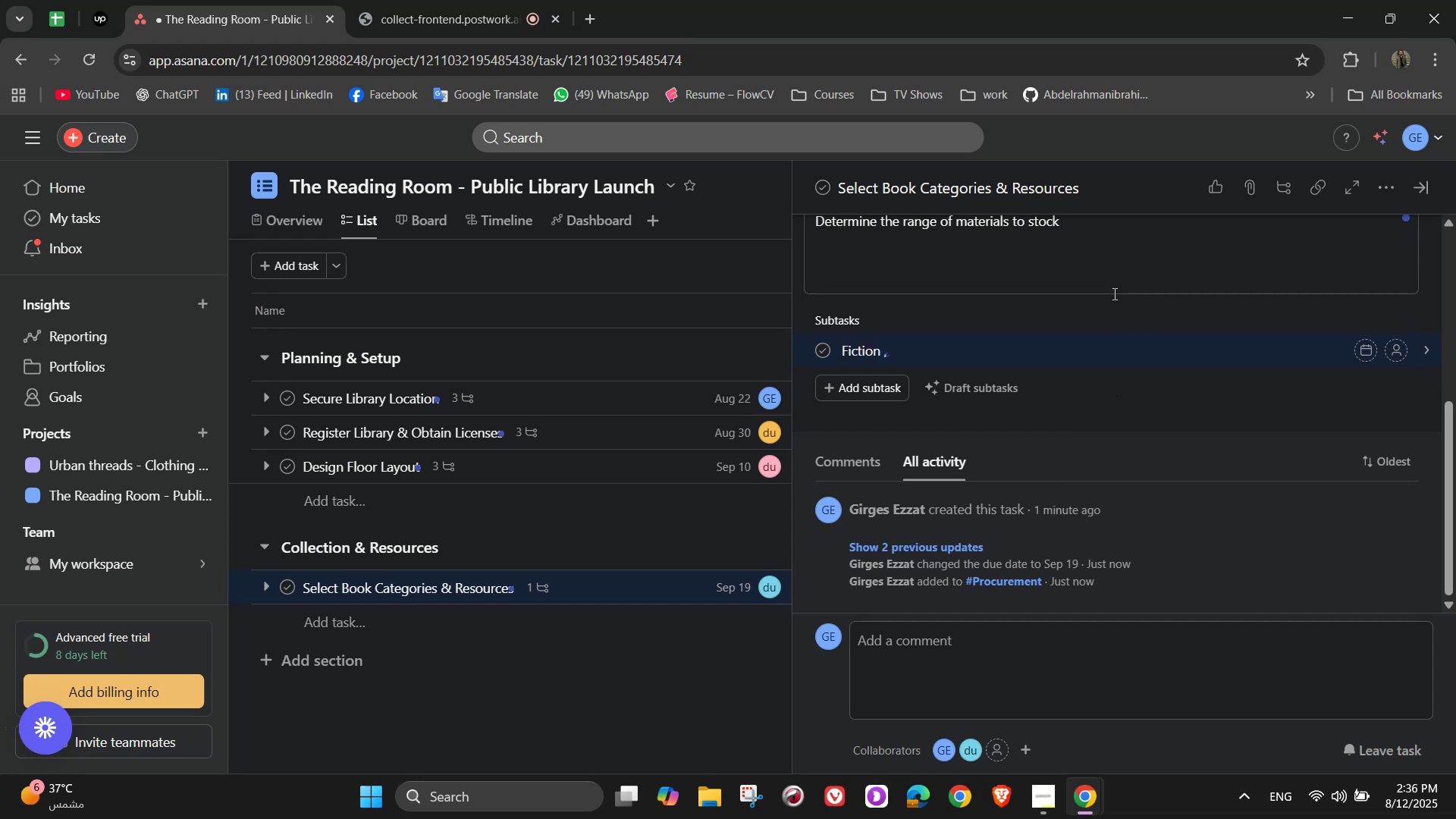 
key(Backspace)
 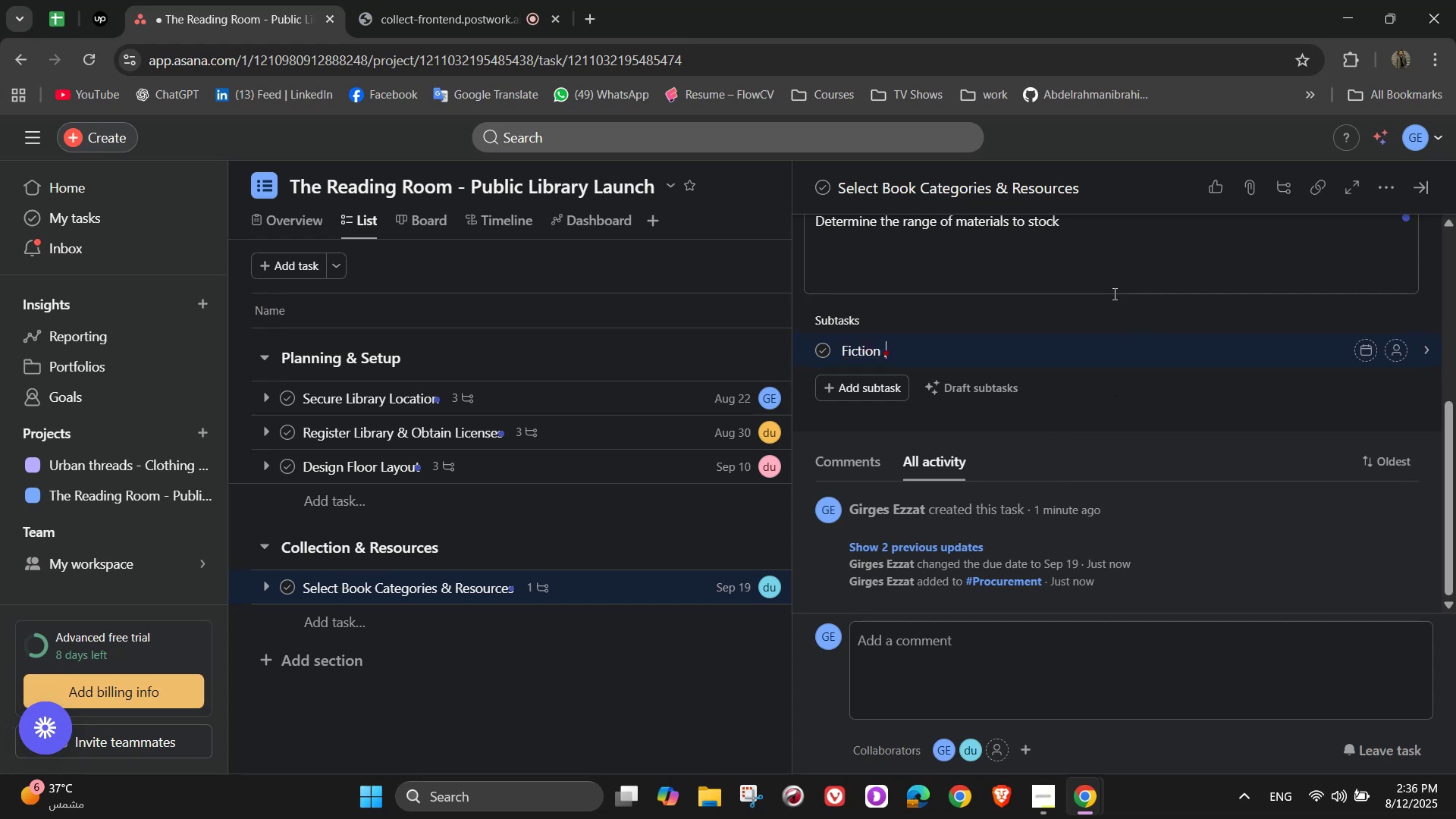 
key(Backspace)
 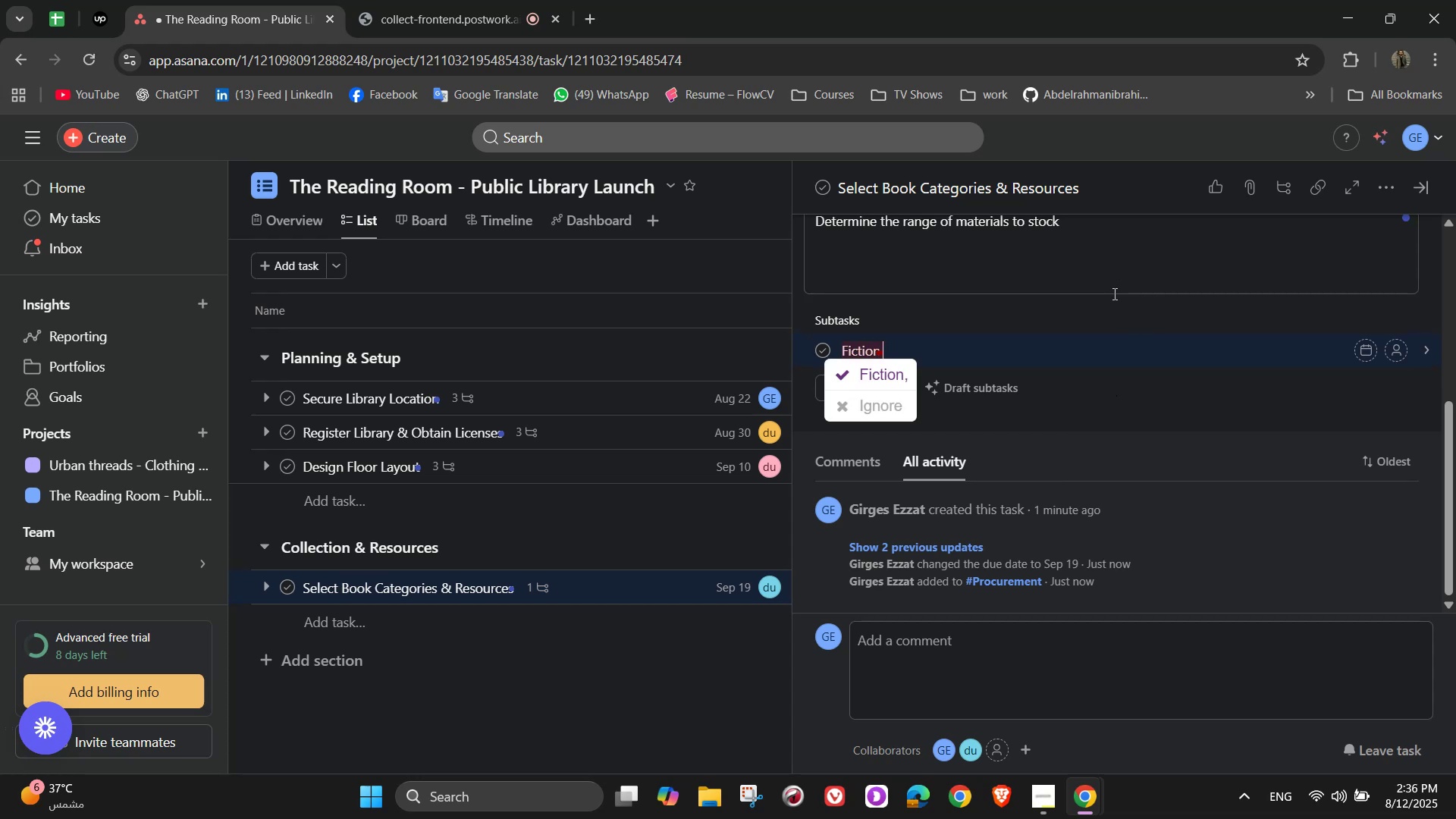 
key(Comma)
 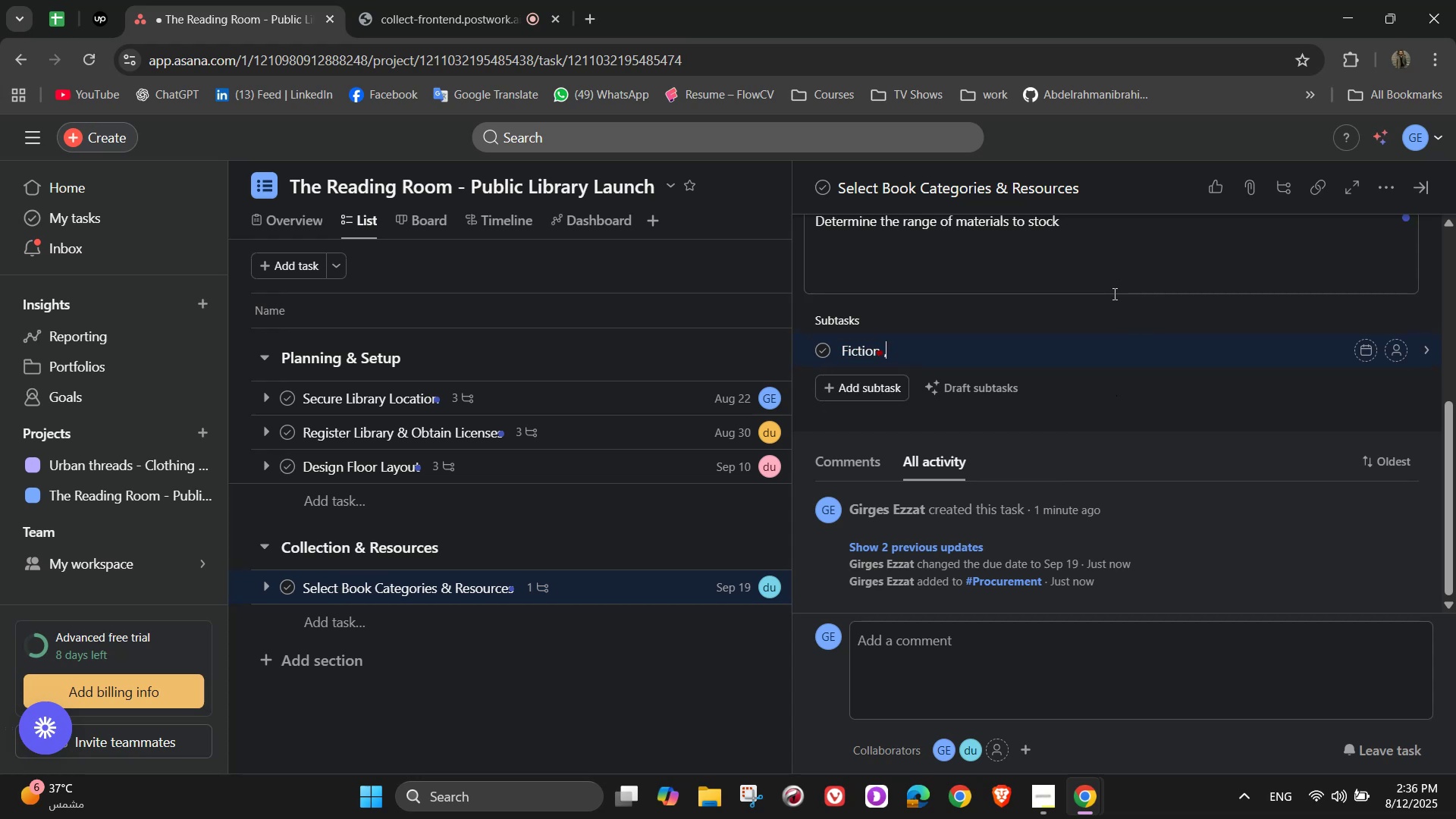 
key(Space)
 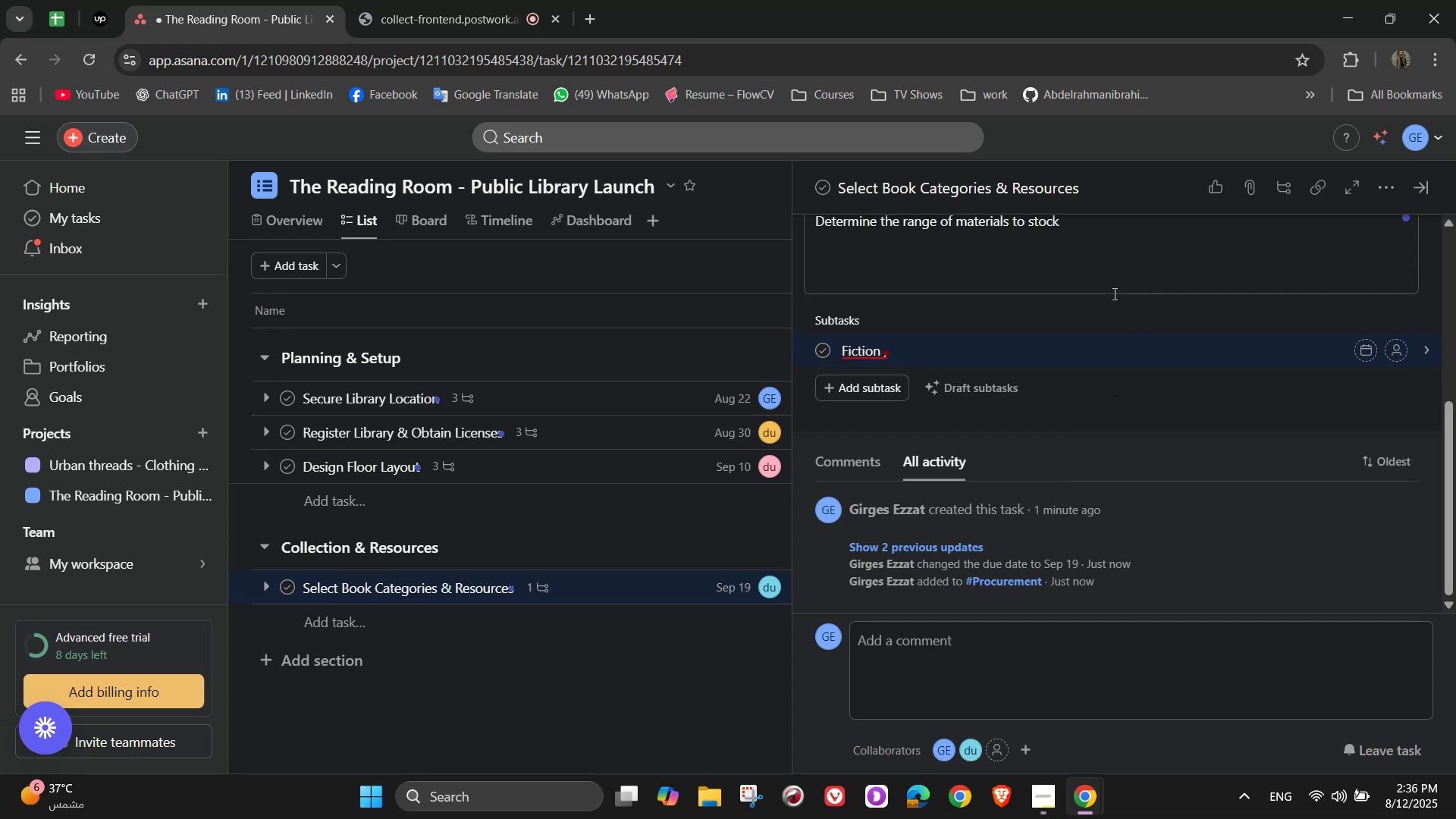 
key(Backspace)
 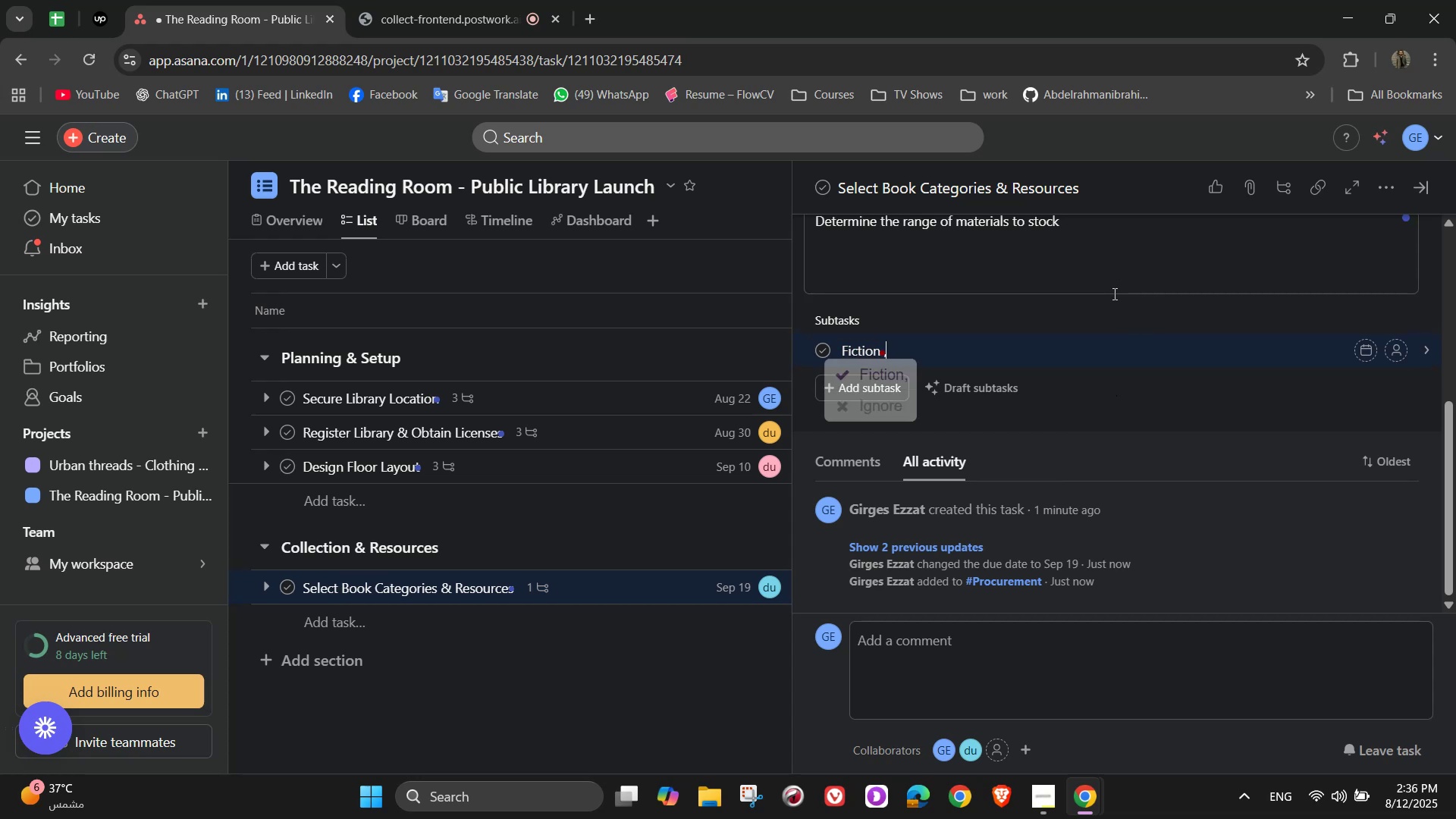 
key(Backspace)
 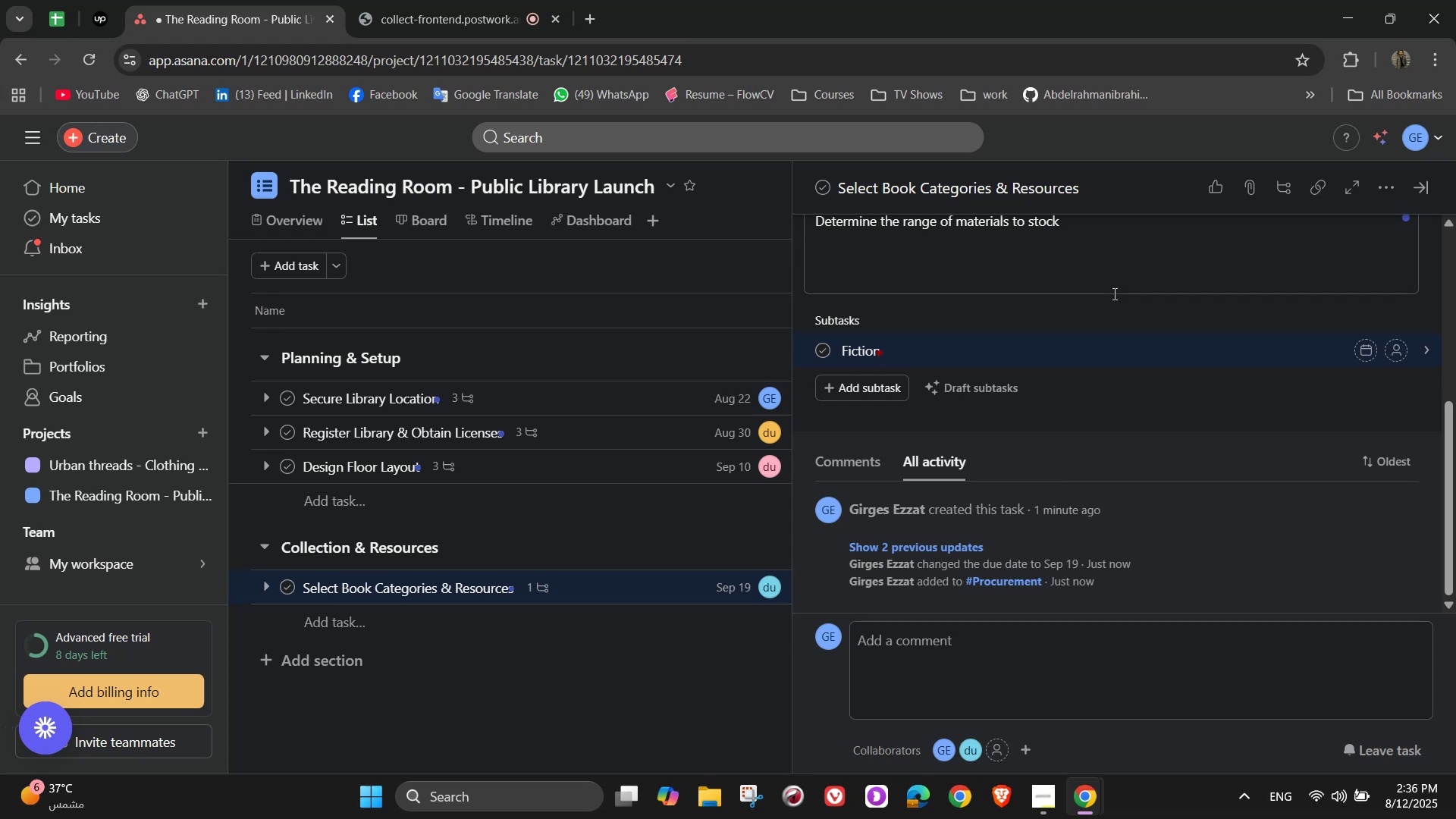 
key(Backspace)
 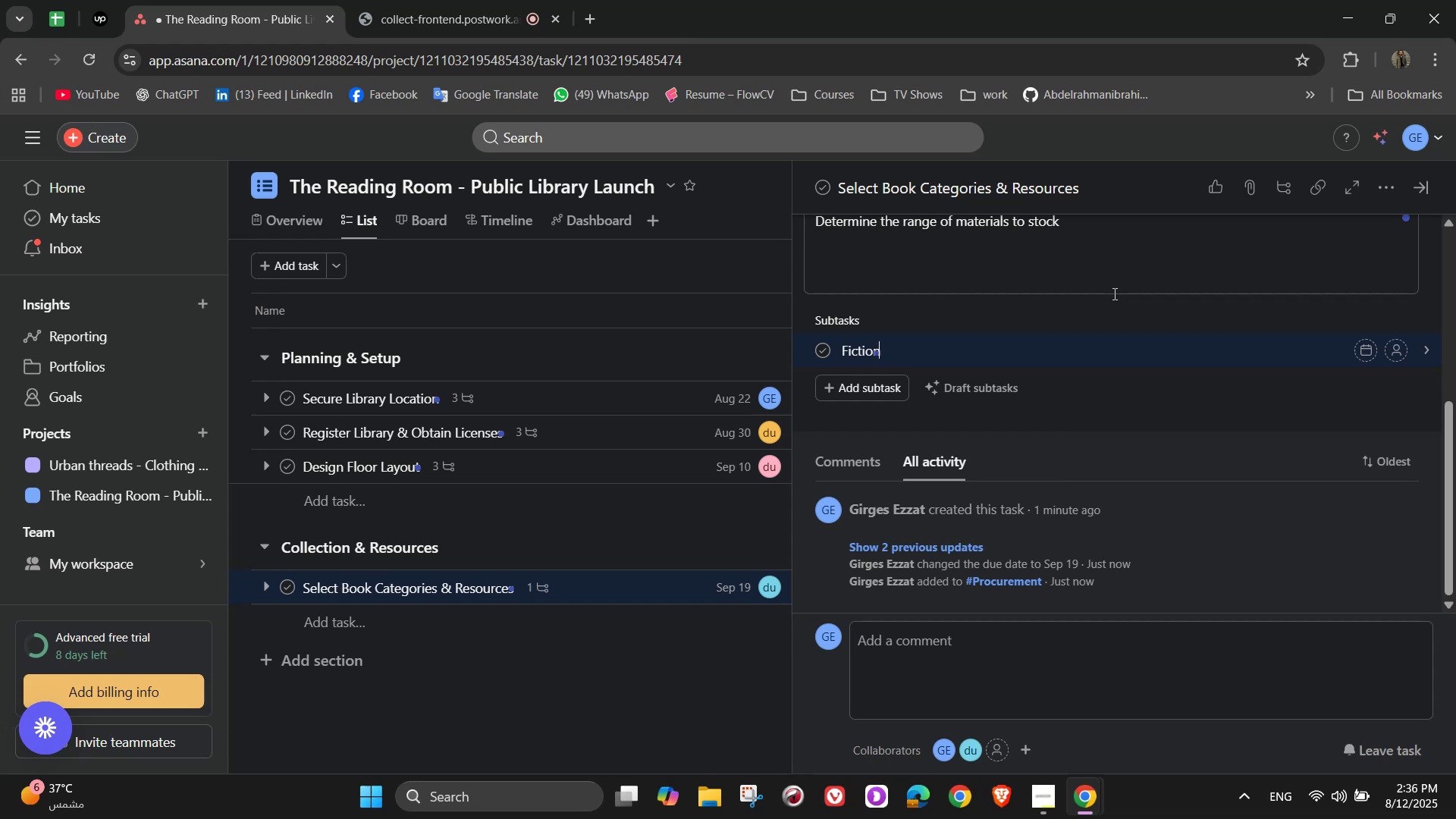 
key(Comma)
 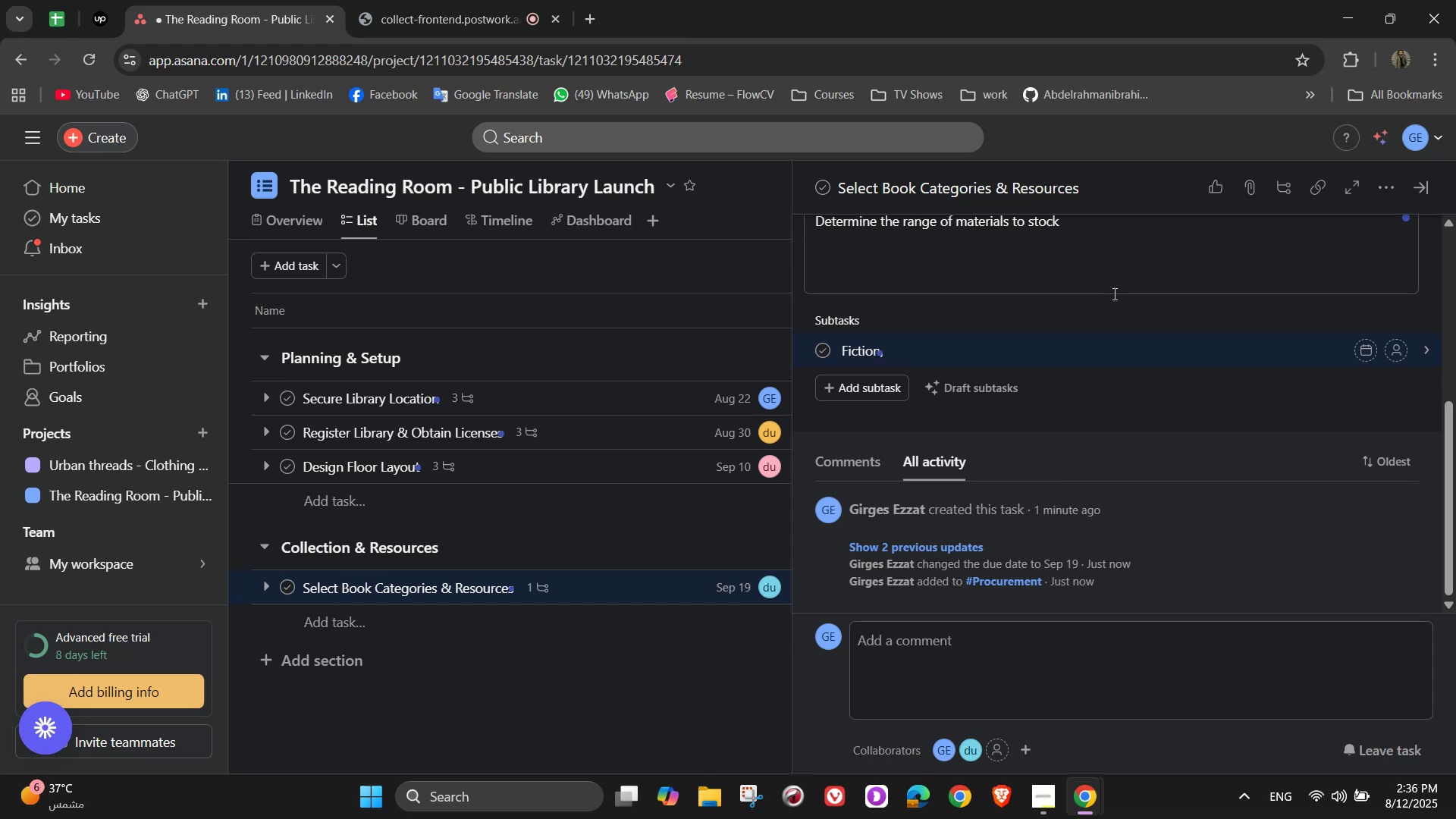 
wait(7.93)
 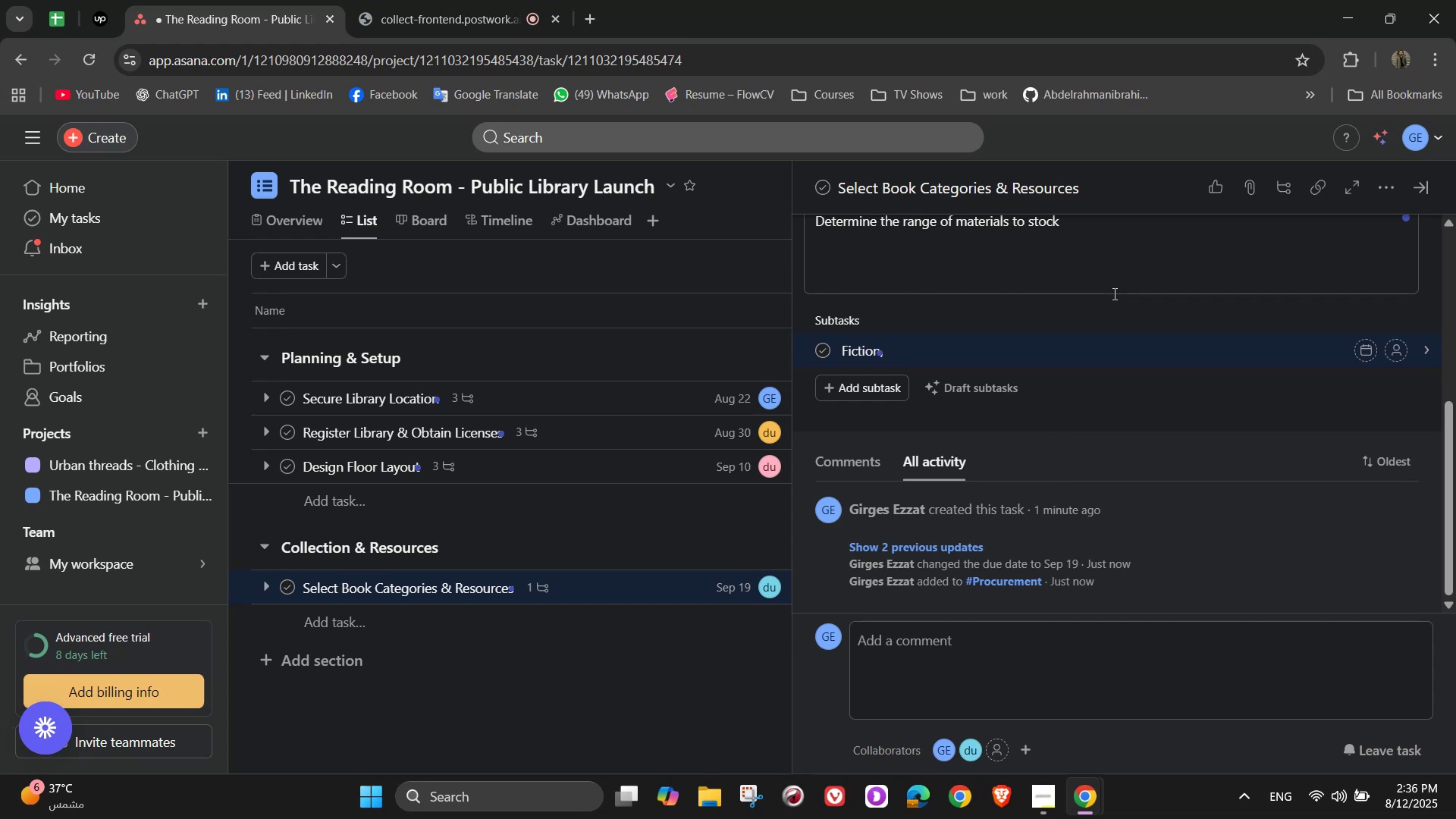 
type( non-fiction, academic, children's books)
 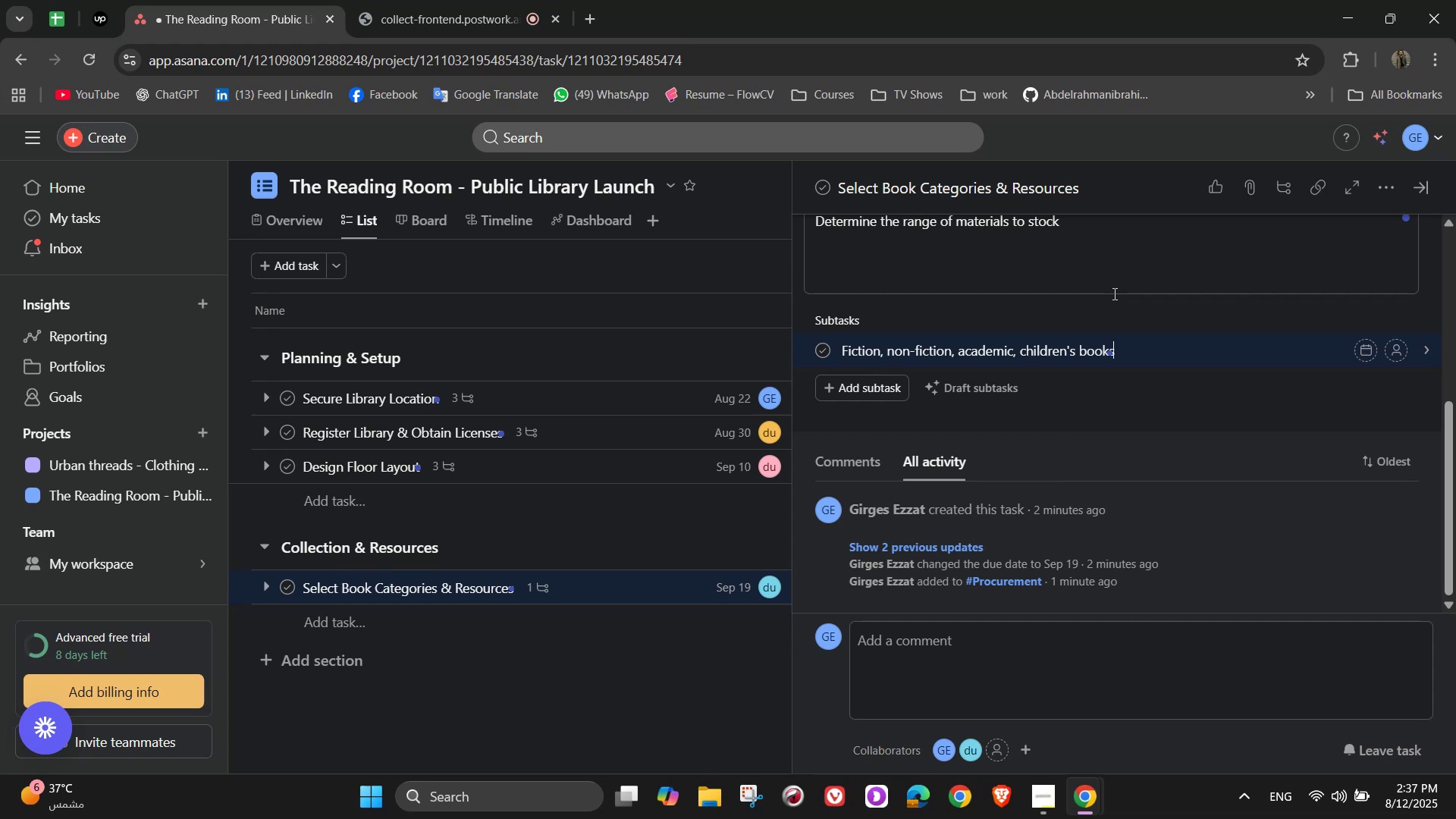 
key(Enter)
 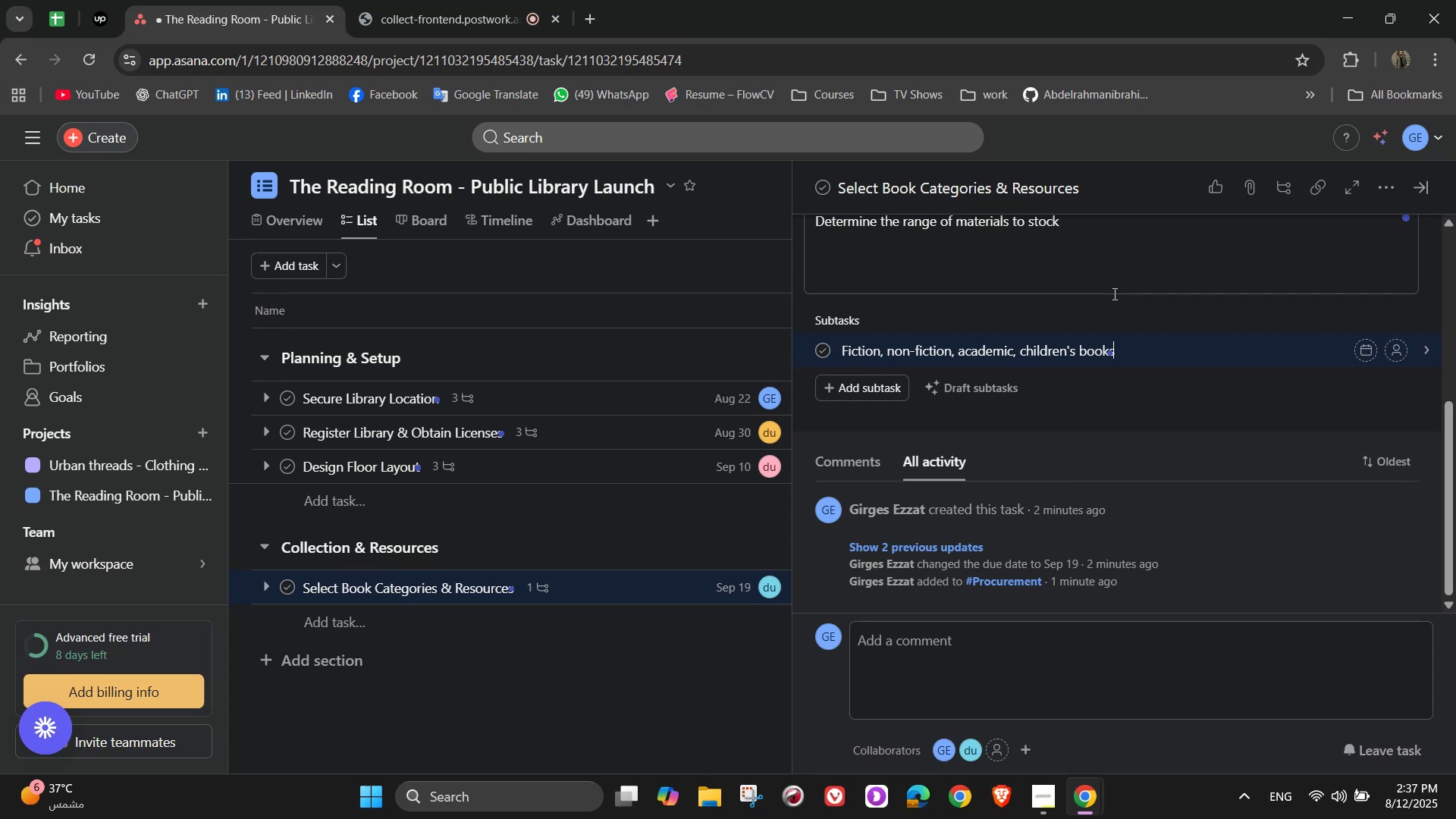 
key(Enter)
 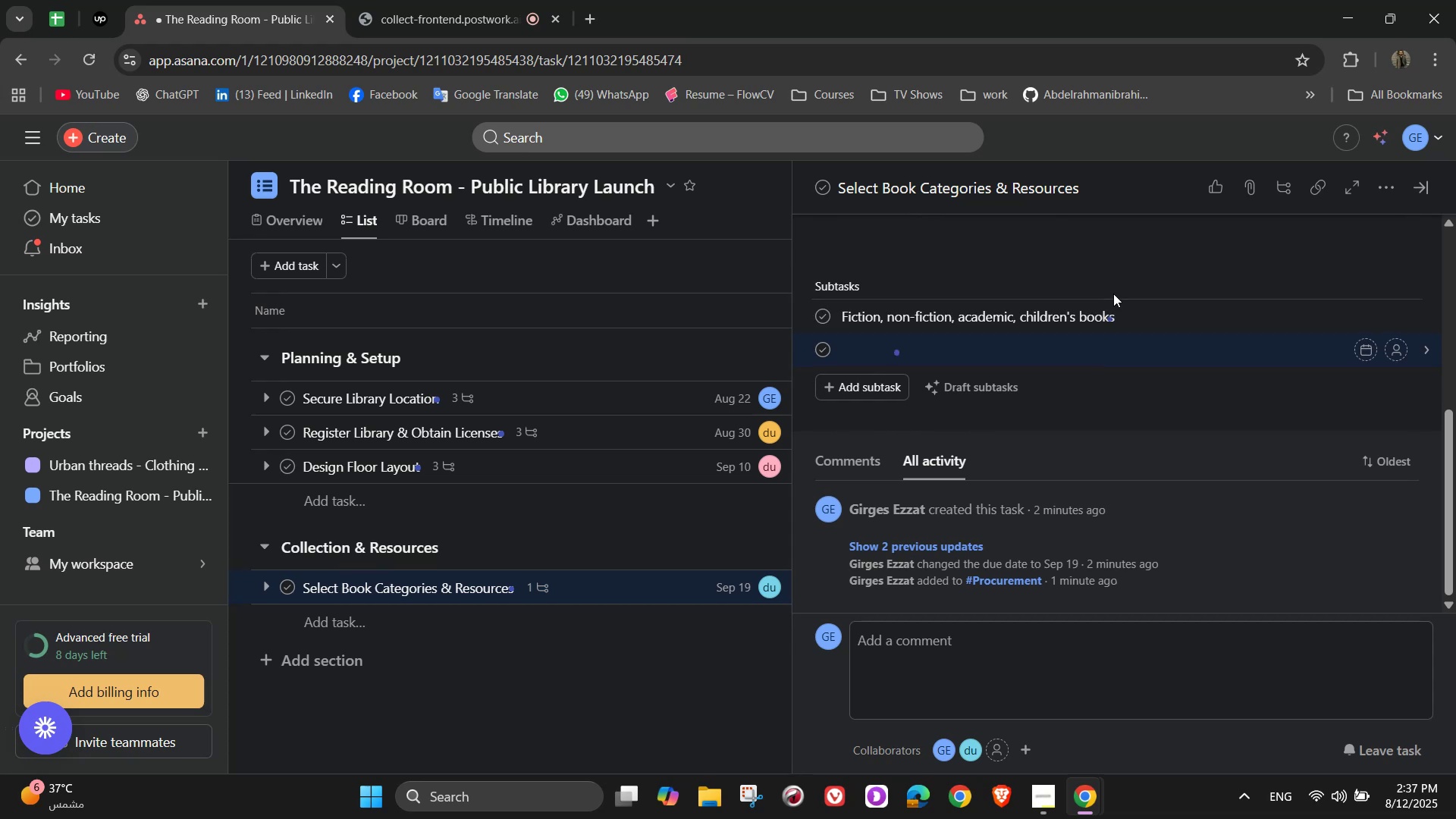 
type(E-books a)
 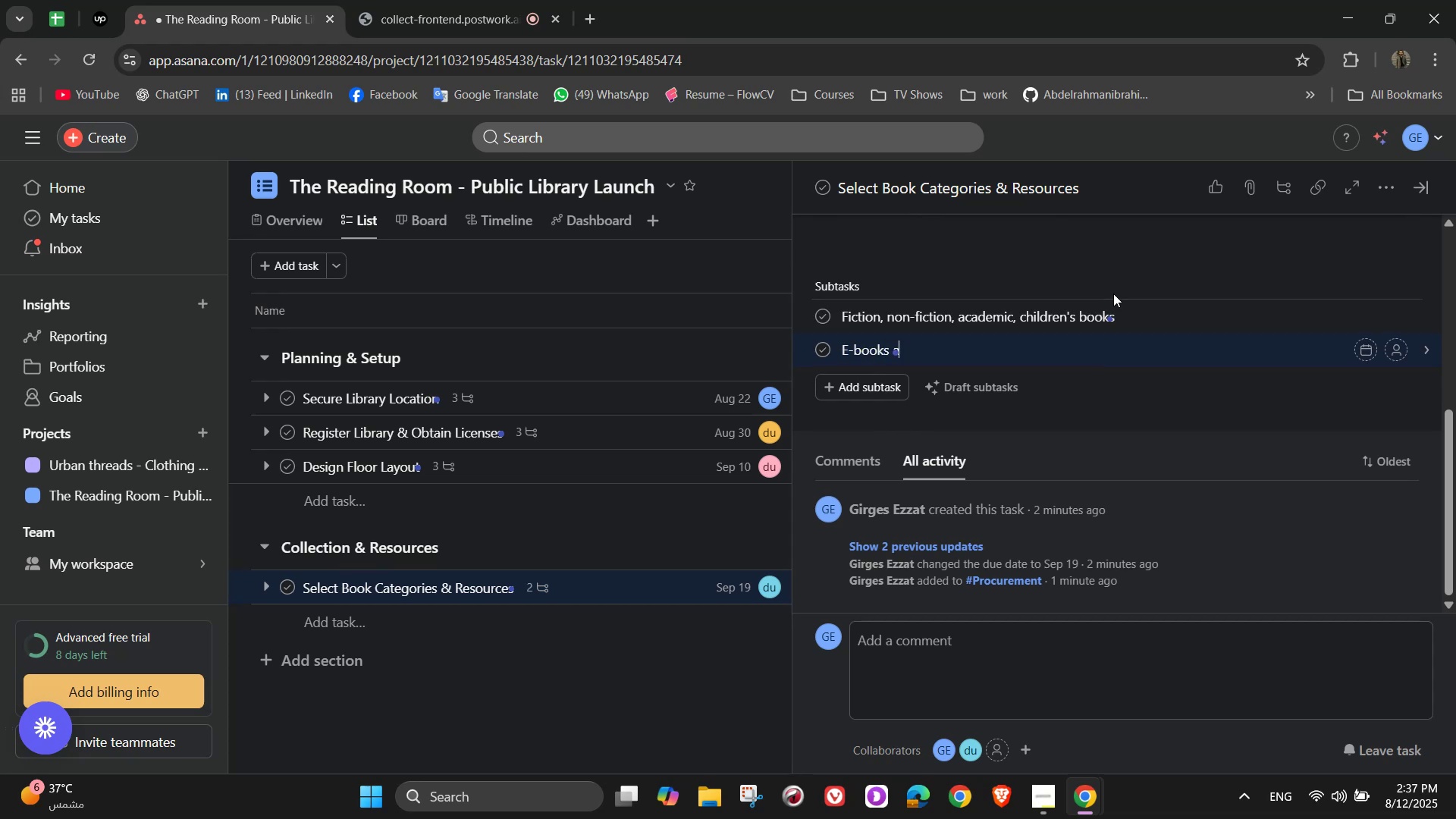 
type(nd a)
 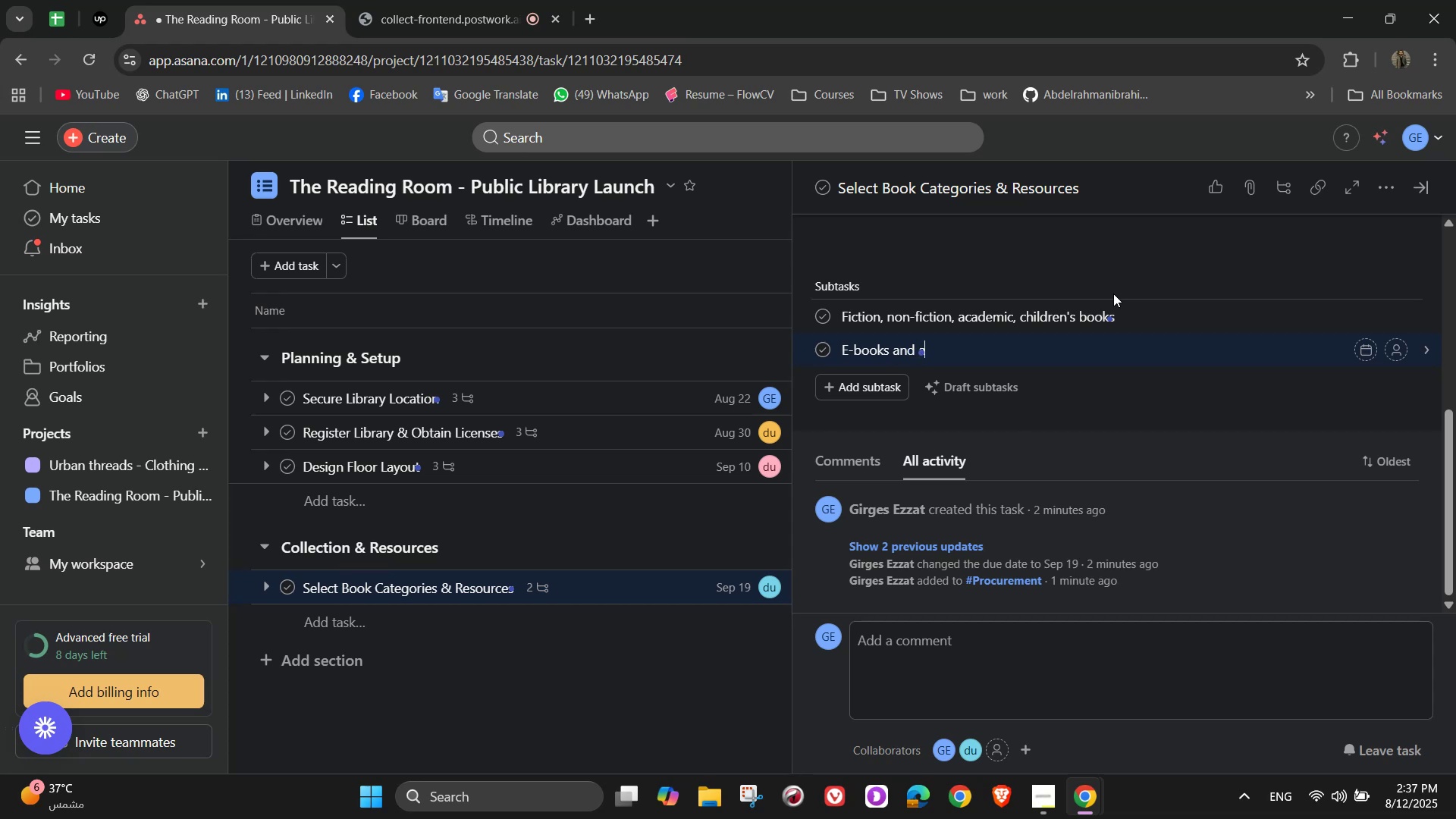 
type(u)
key(Backspace)
type(udiobooks)
 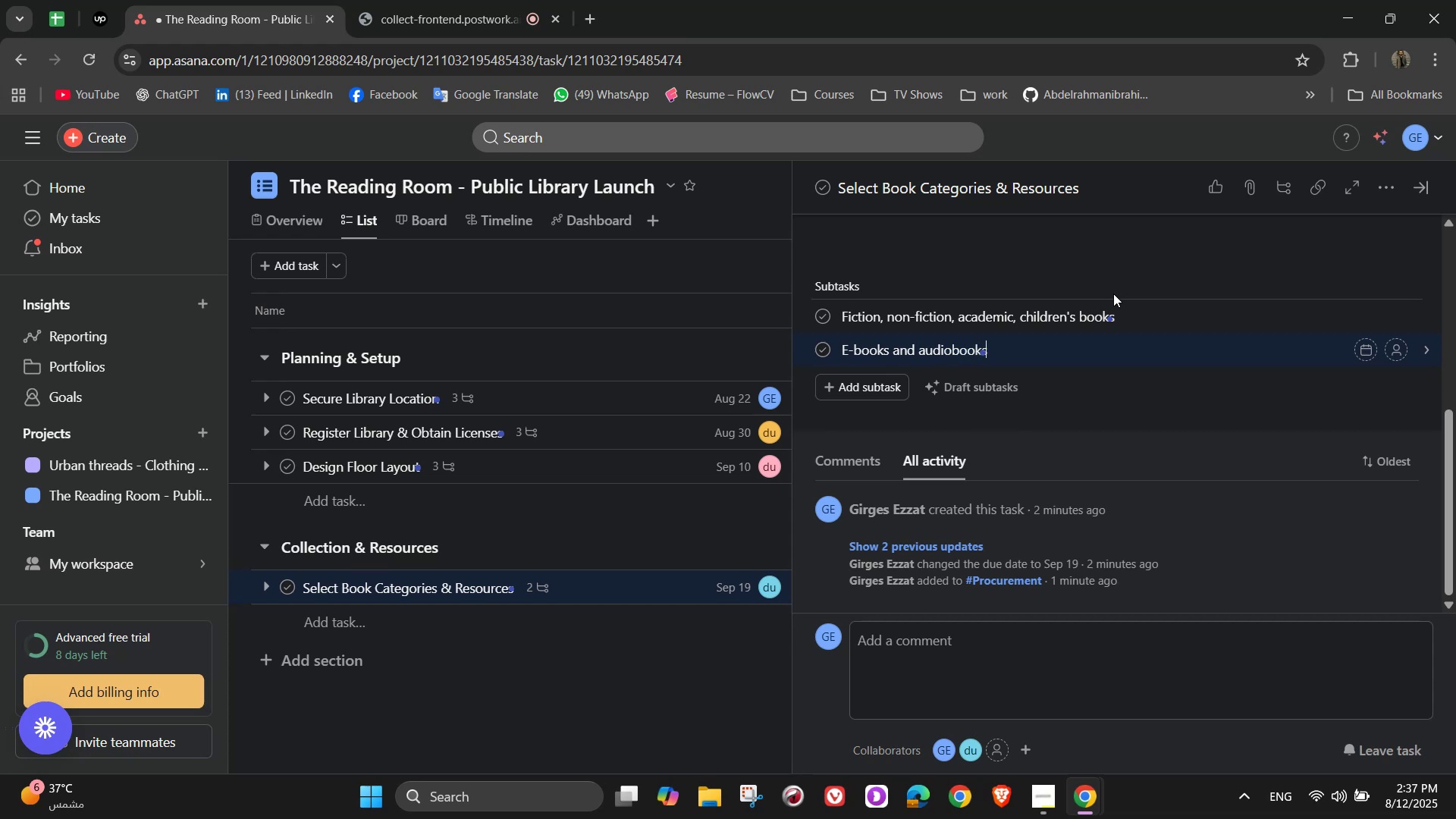 
key(Enter)
 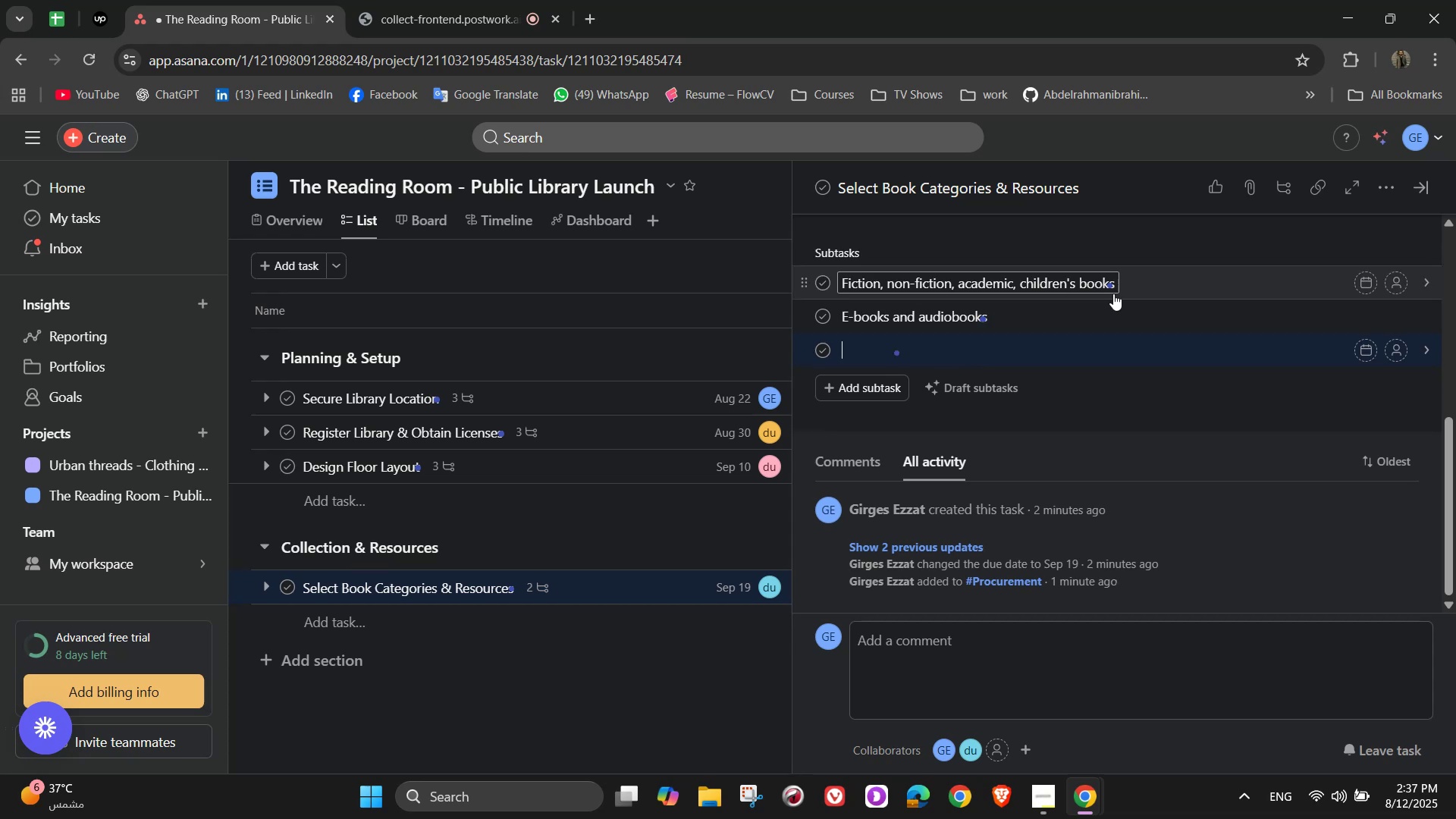 
type(Magazines and newspapers)
 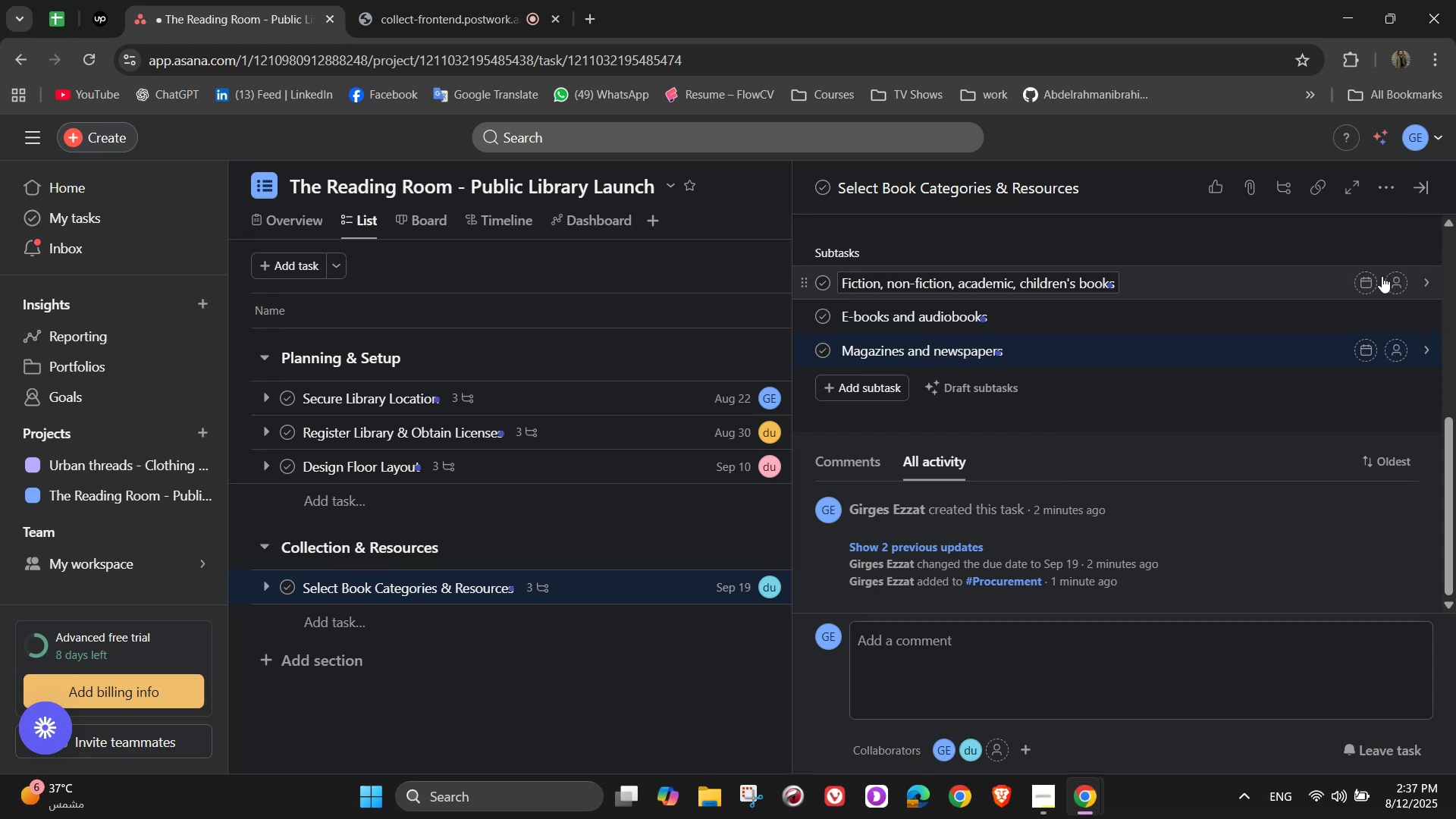 
wait(12.32)
 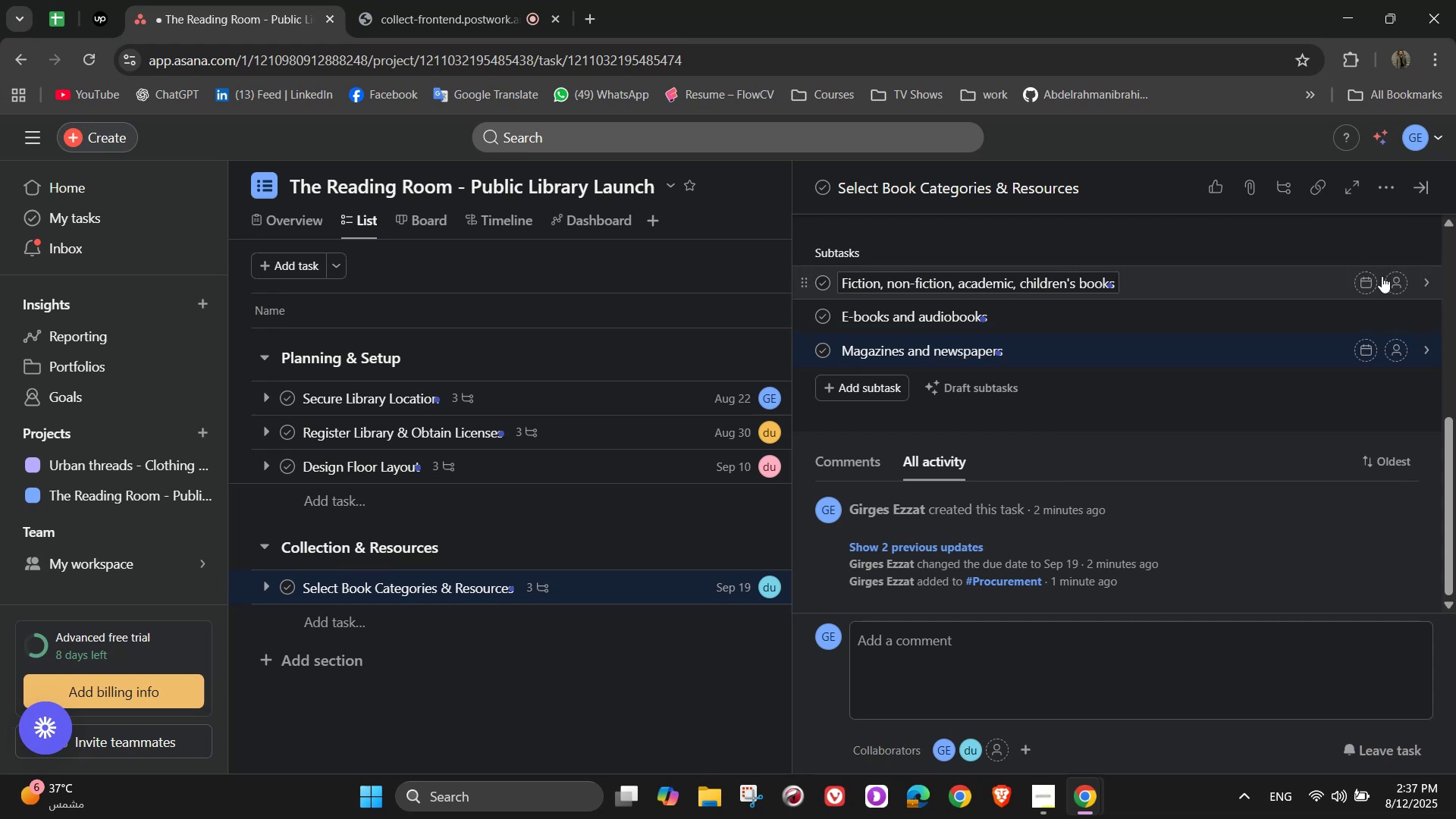 
left_click([1399, 284])
 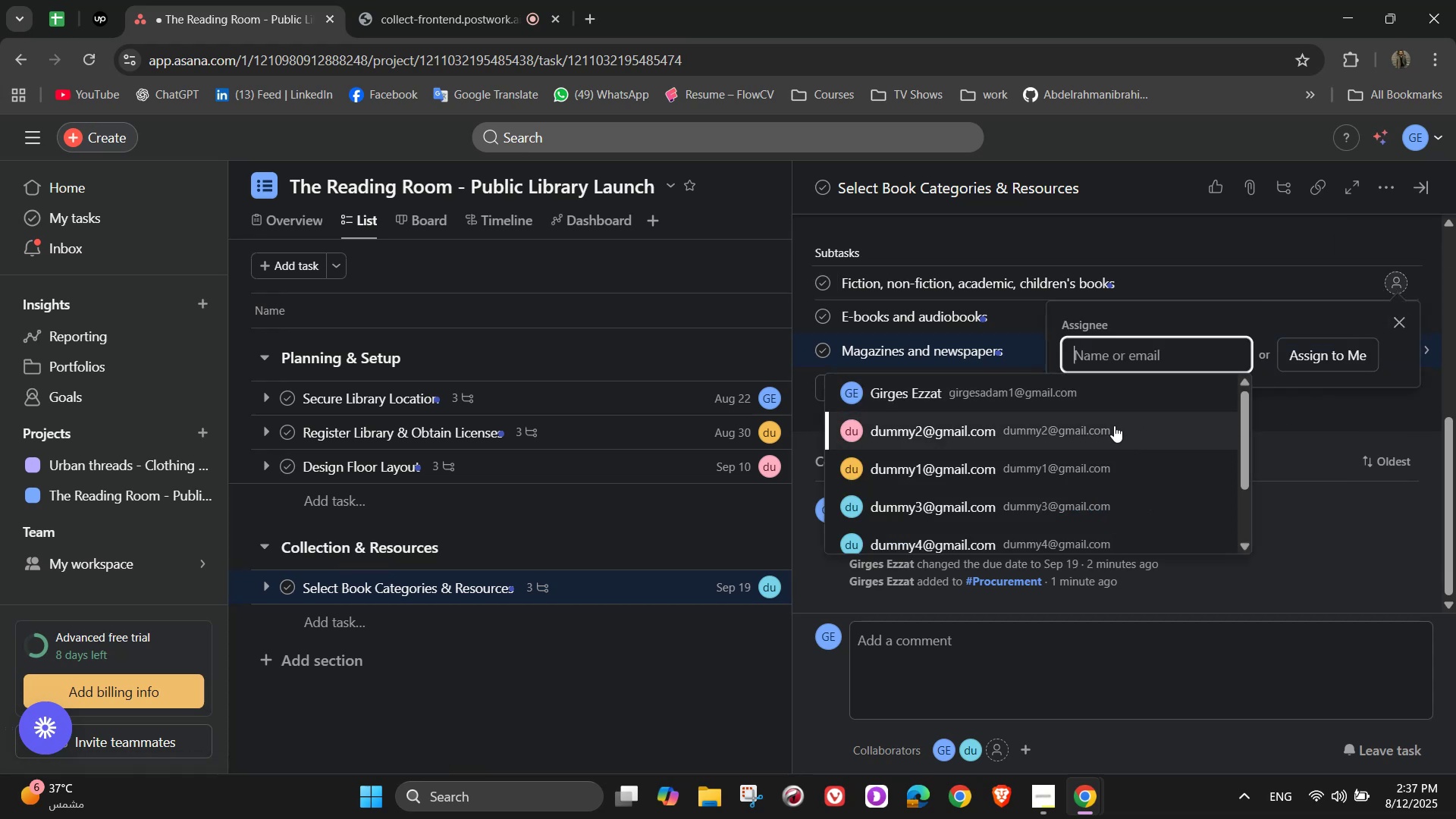 
left_click([1097, 490])
 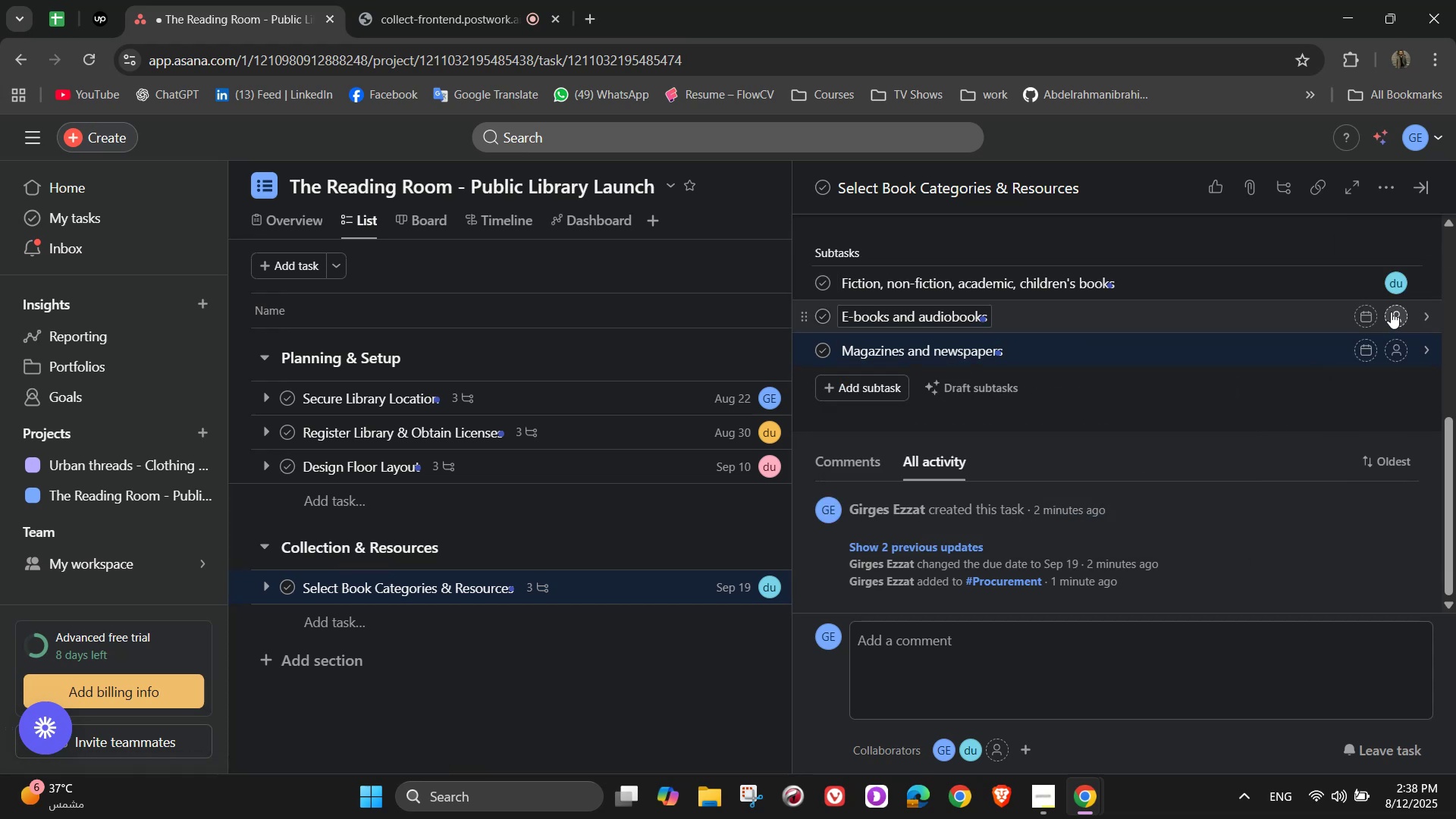 
left_click([1392, 311])
 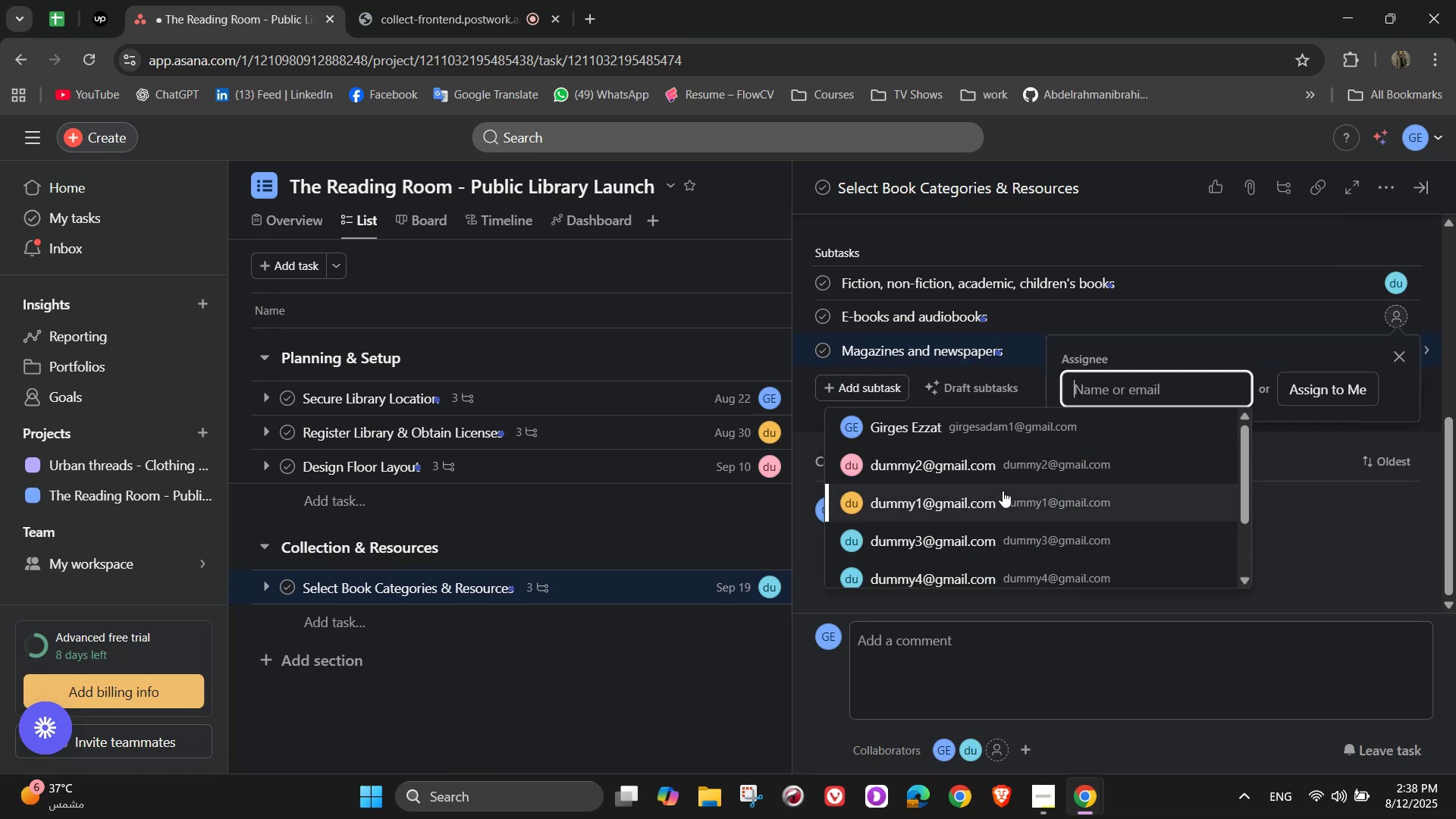 
left_click([999, 469])
 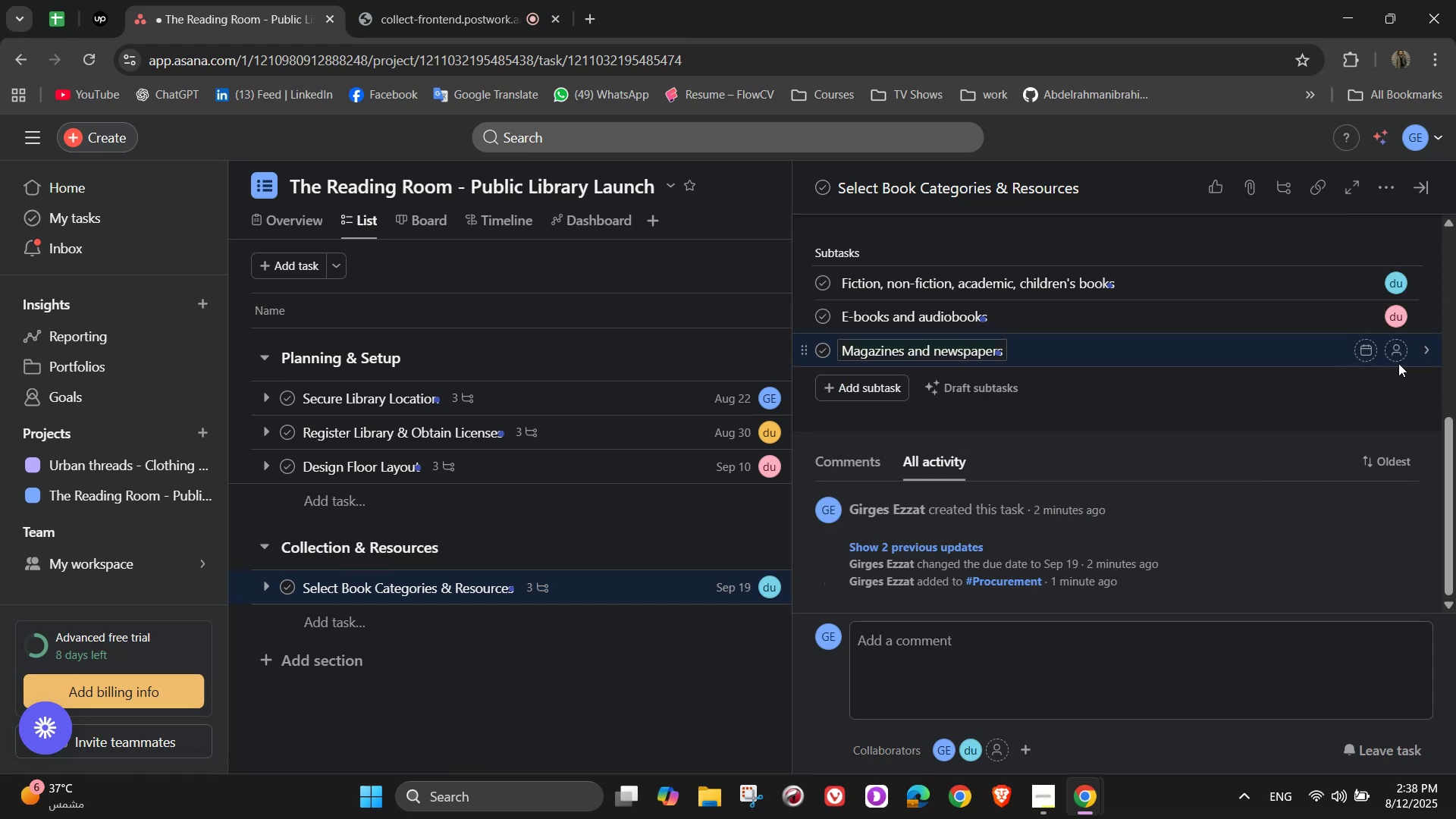 
left_click([1401, 354])
 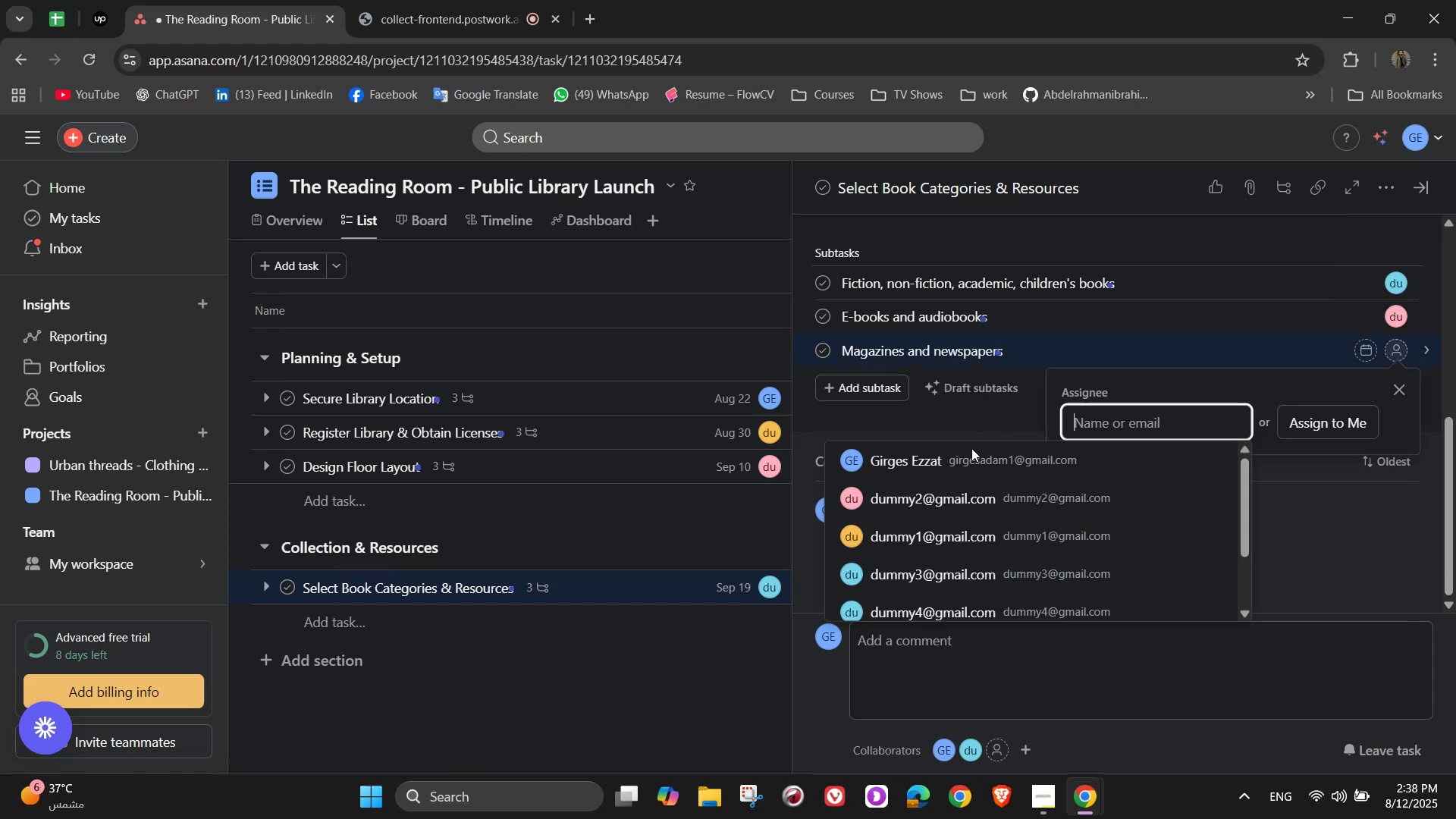 
left_click([969, 454])
 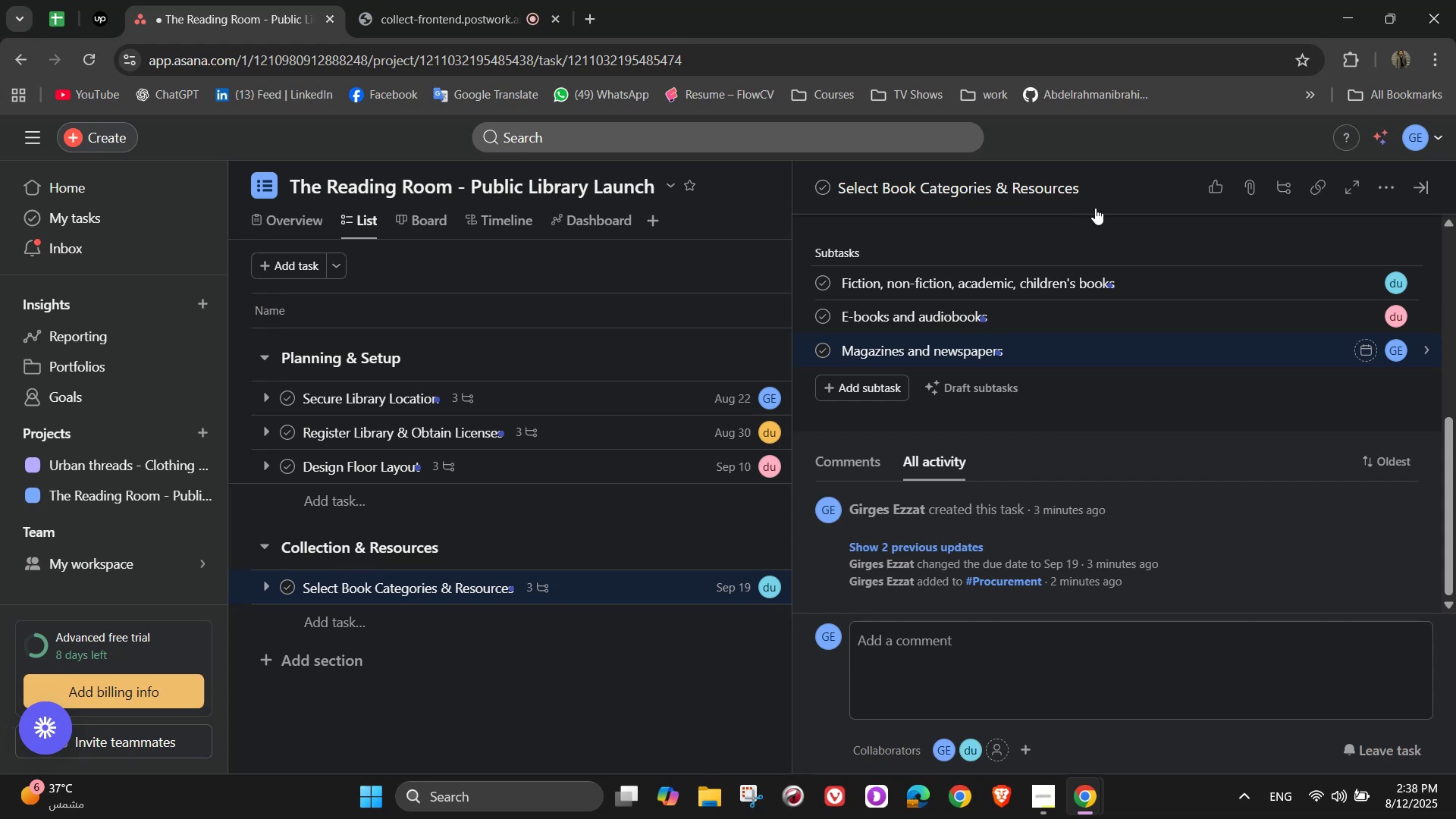 
wait(5.51)
 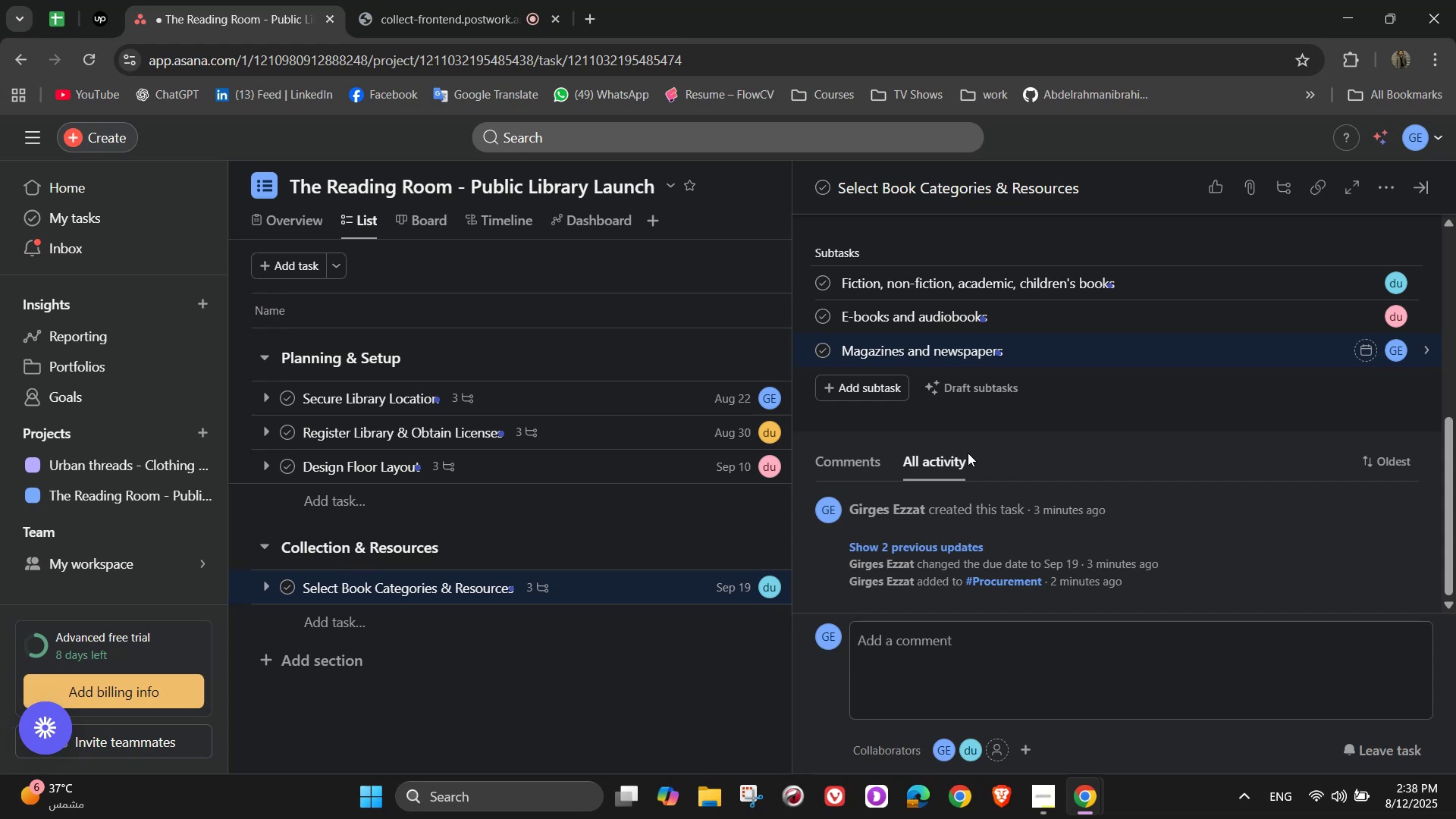 
scroll: coordinate [1212, 454], scroll_direction: up, amount: 8.0
 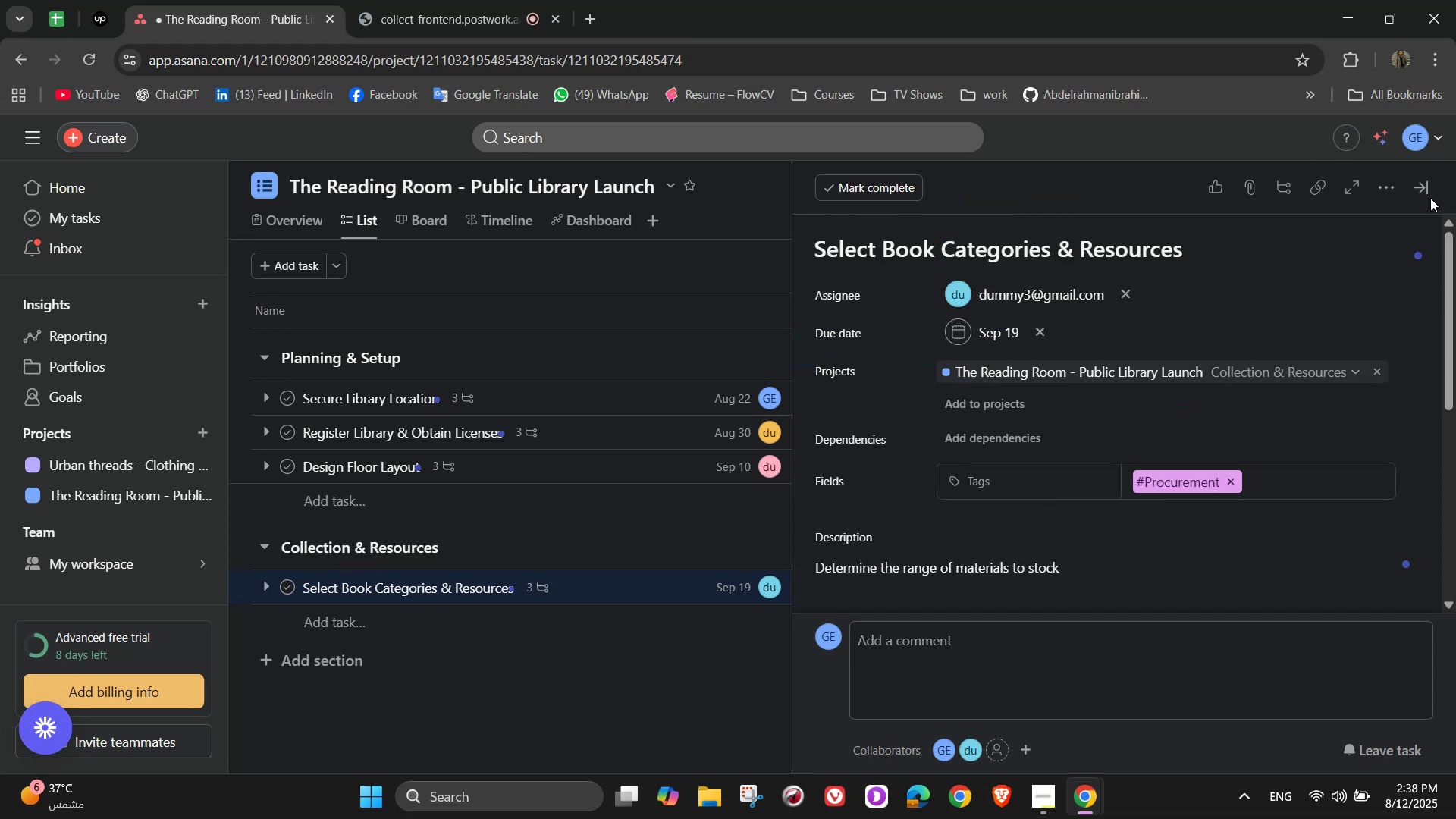 
left_click([1426, 188])
 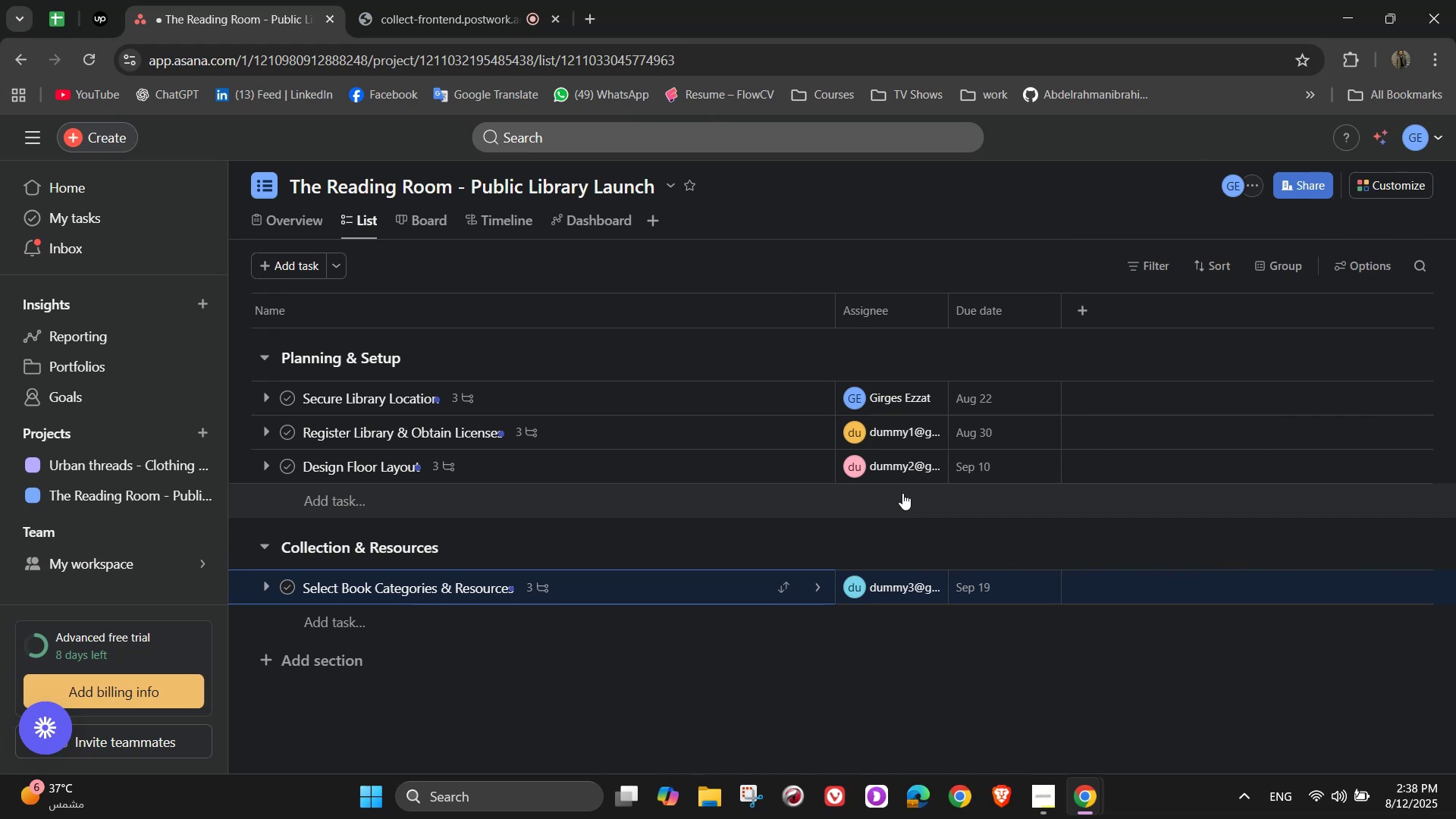 
wait(7.27)
 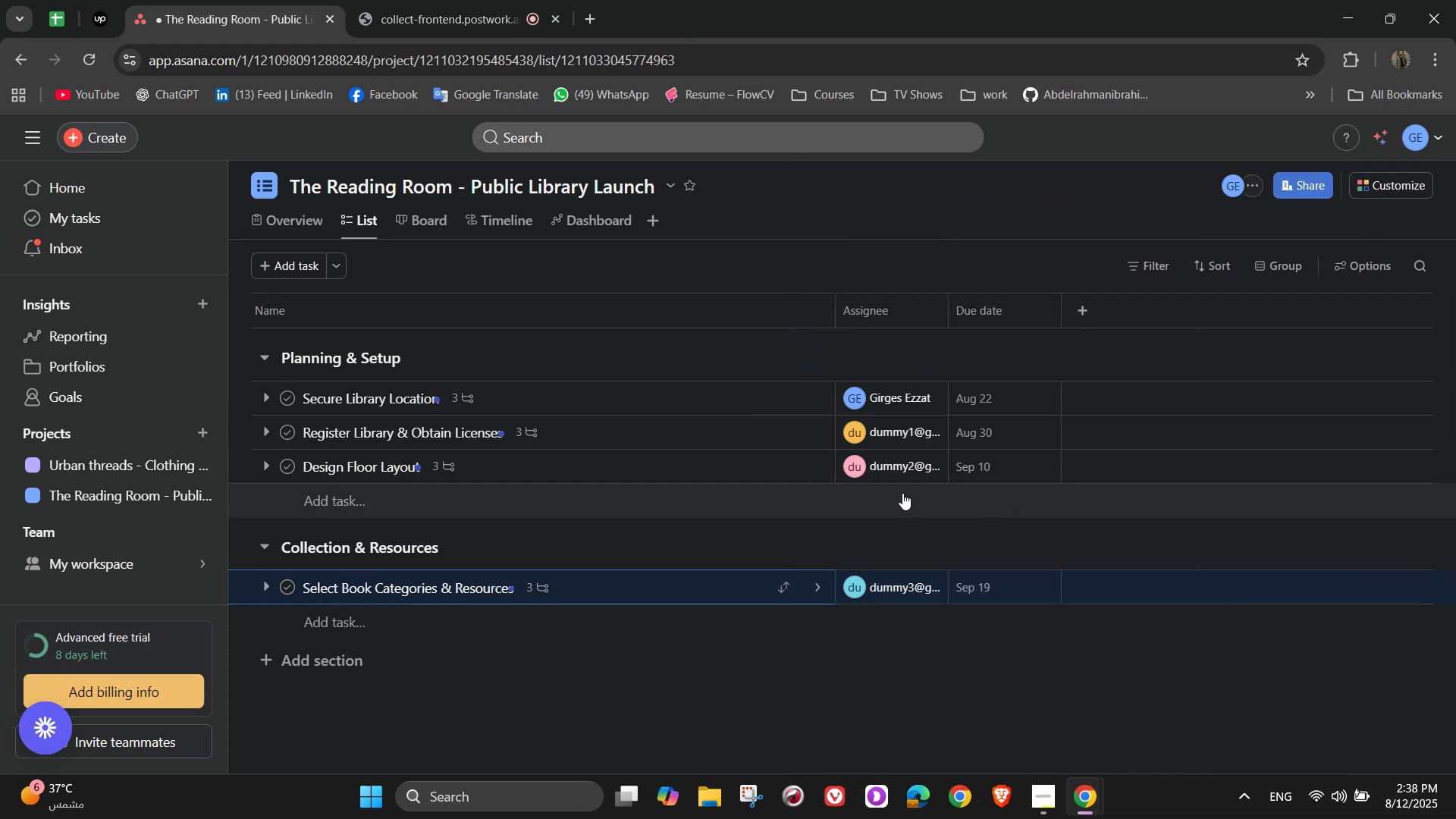 
left_click([340, 631])
 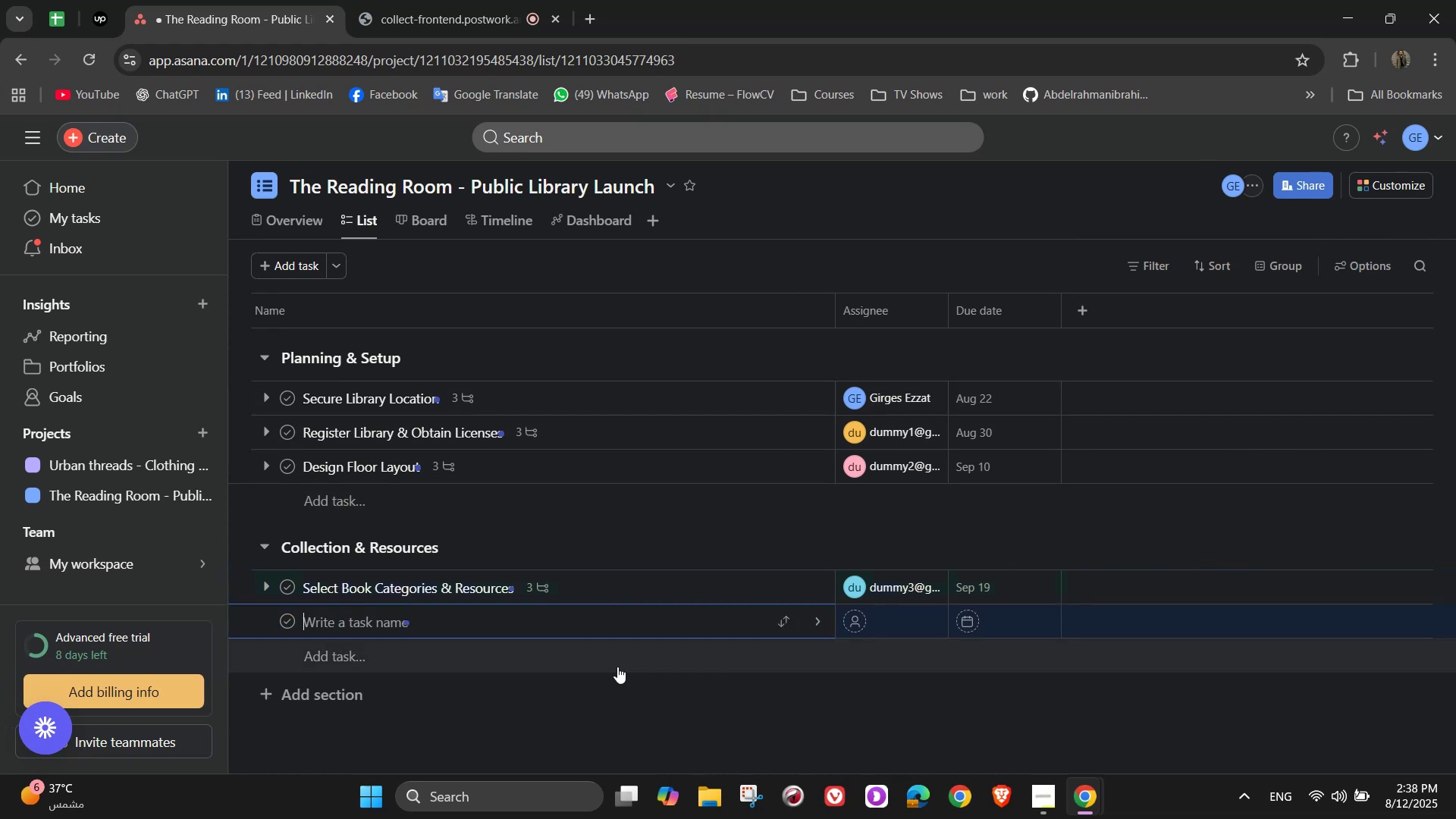 
type(Acquire Books & Digital Resources)
 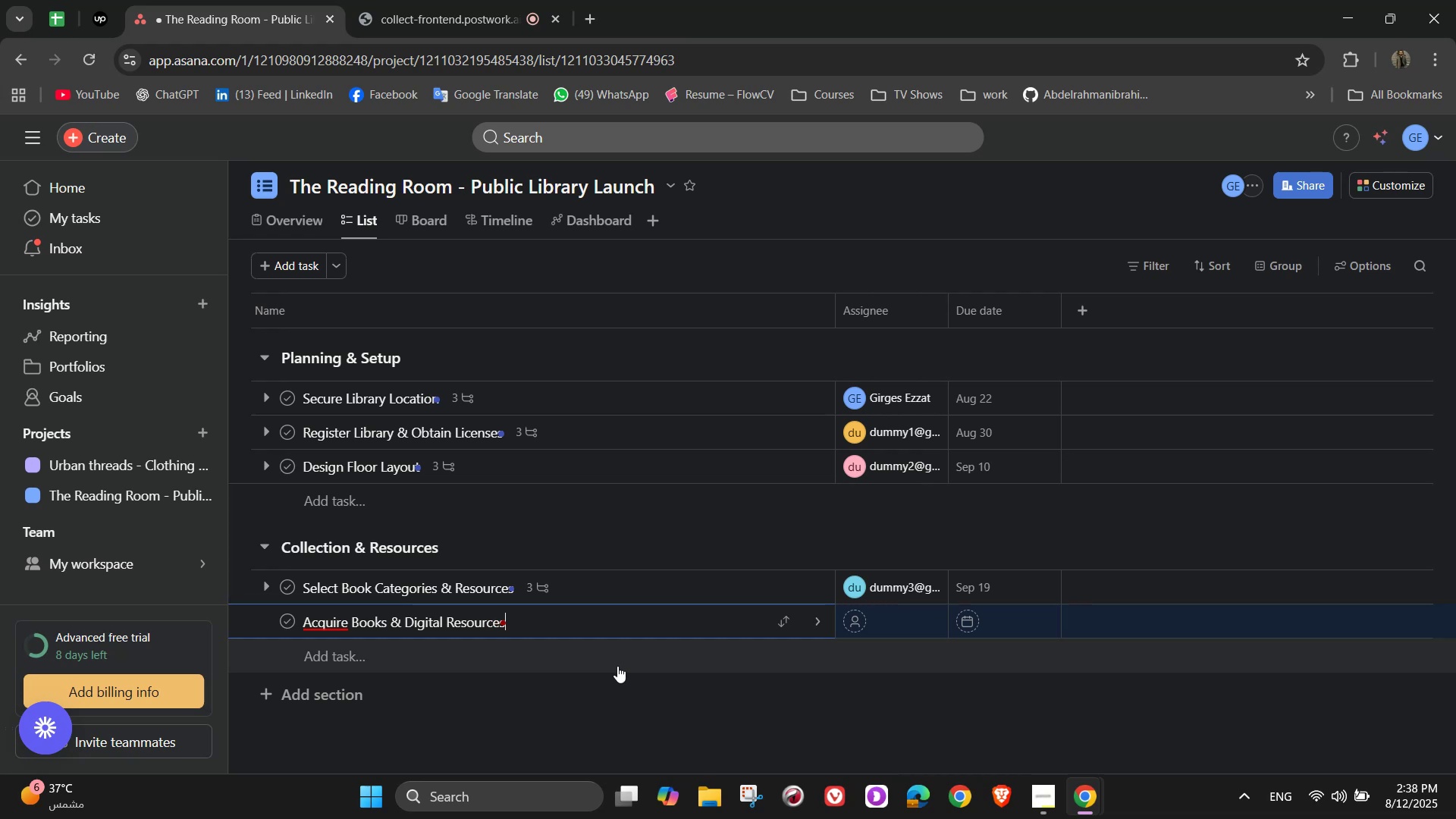 
left_click([815, 615])
 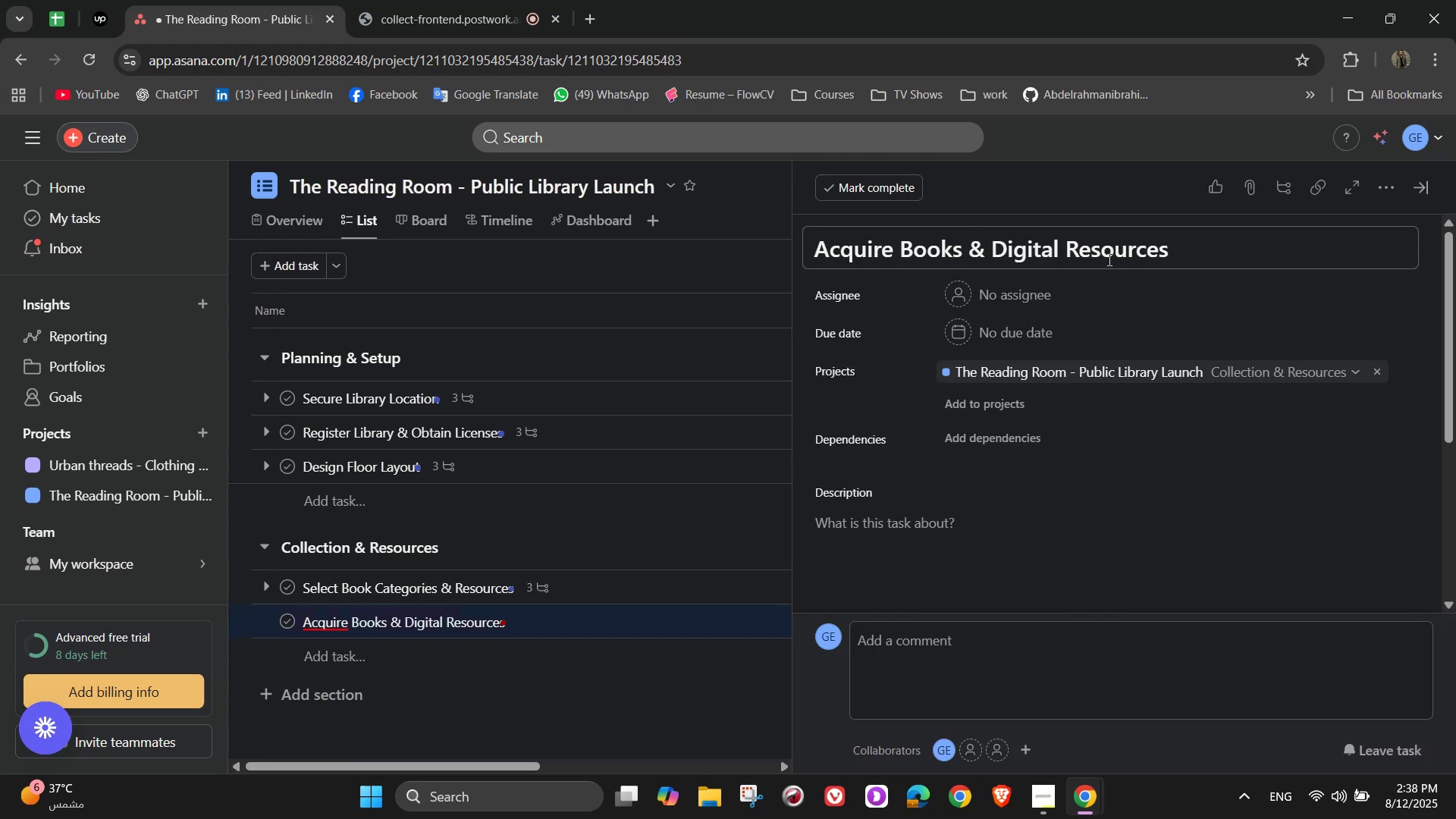 
left_click([1021, 277])
 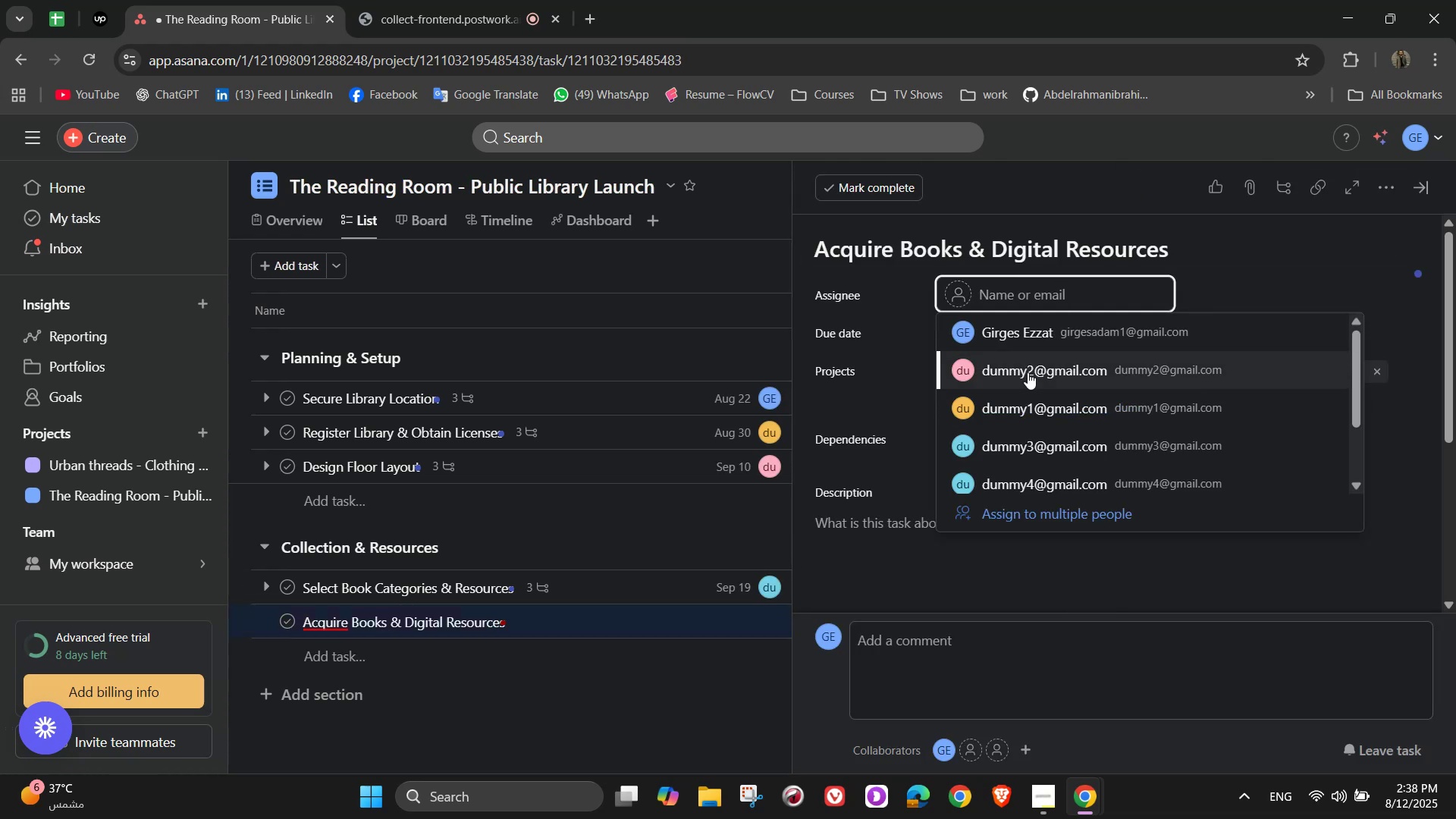 
left_click([1028, 373])
 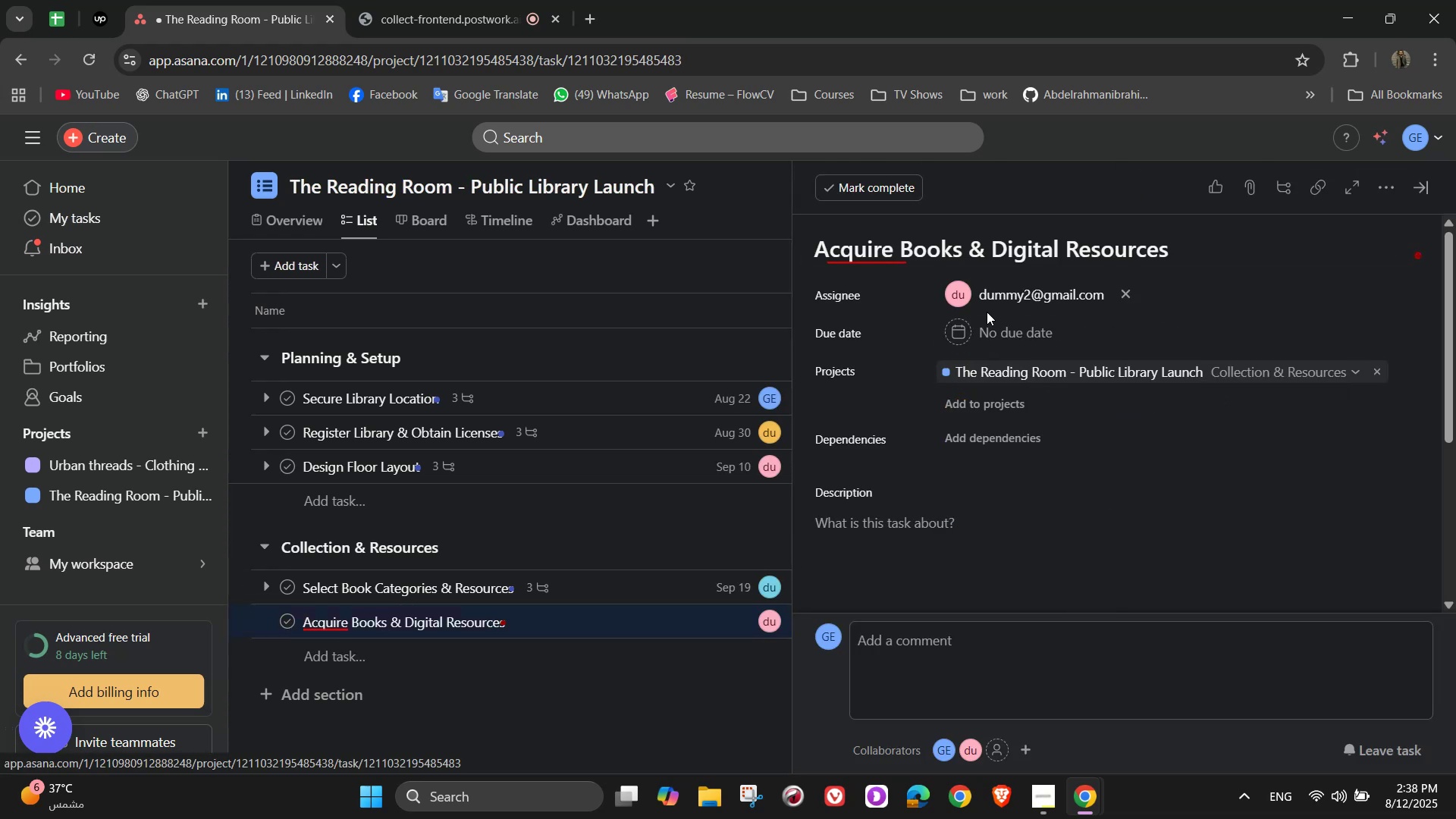 
double_click([1002, 339])
 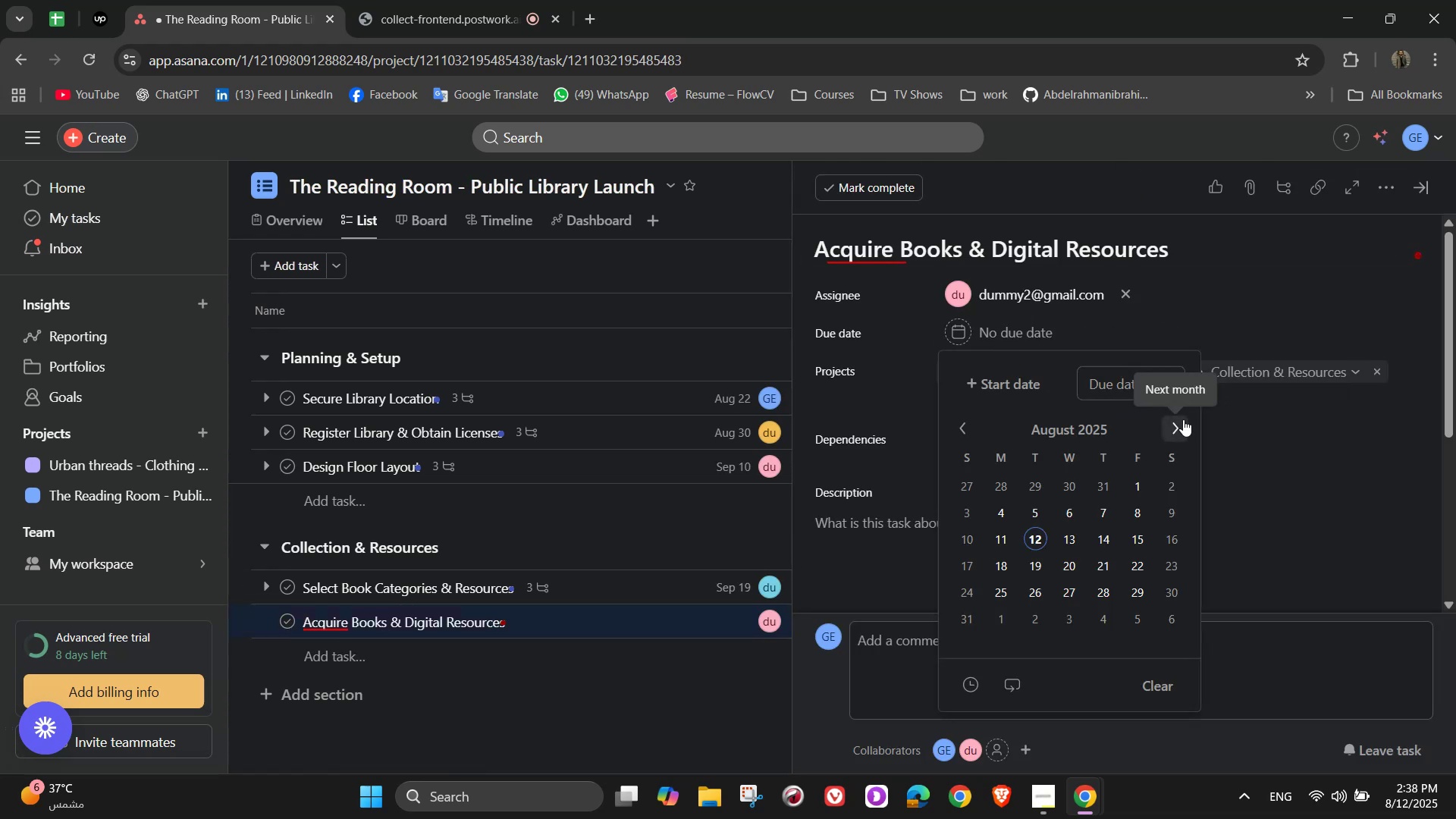 
double_click([1174, 421])
 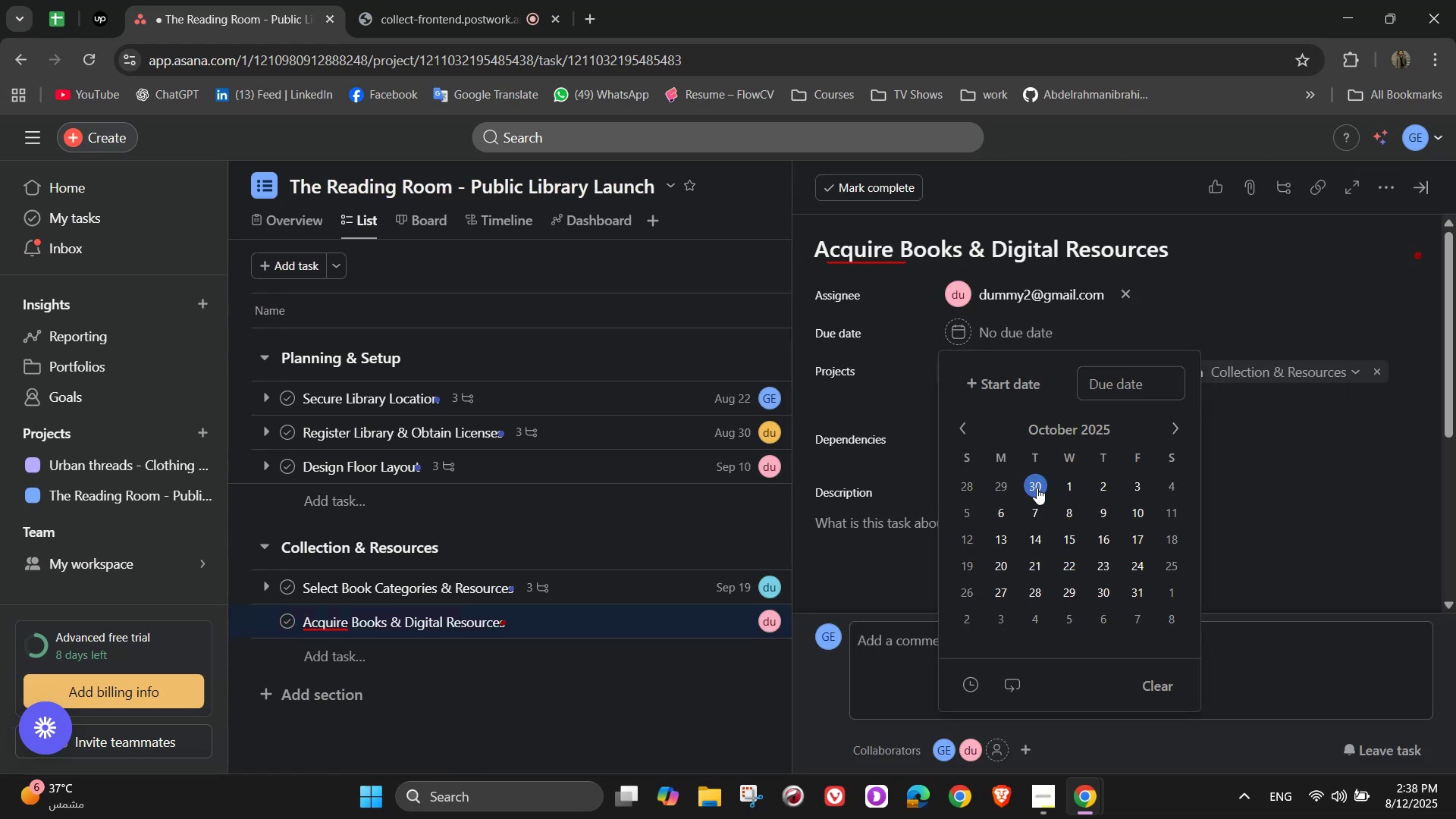 
double_click([1324, 451])
 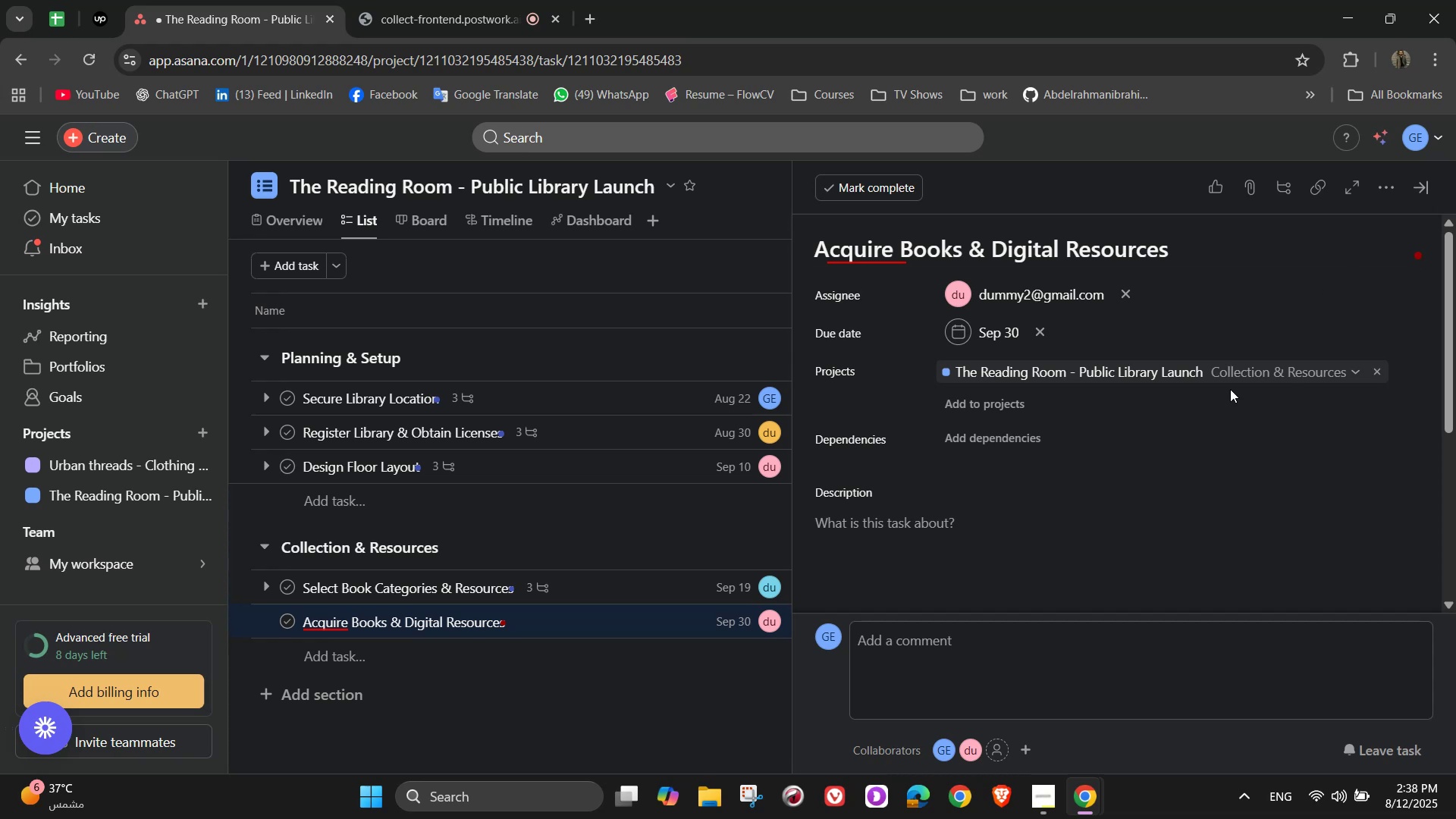 
left_click([1084, 548])
 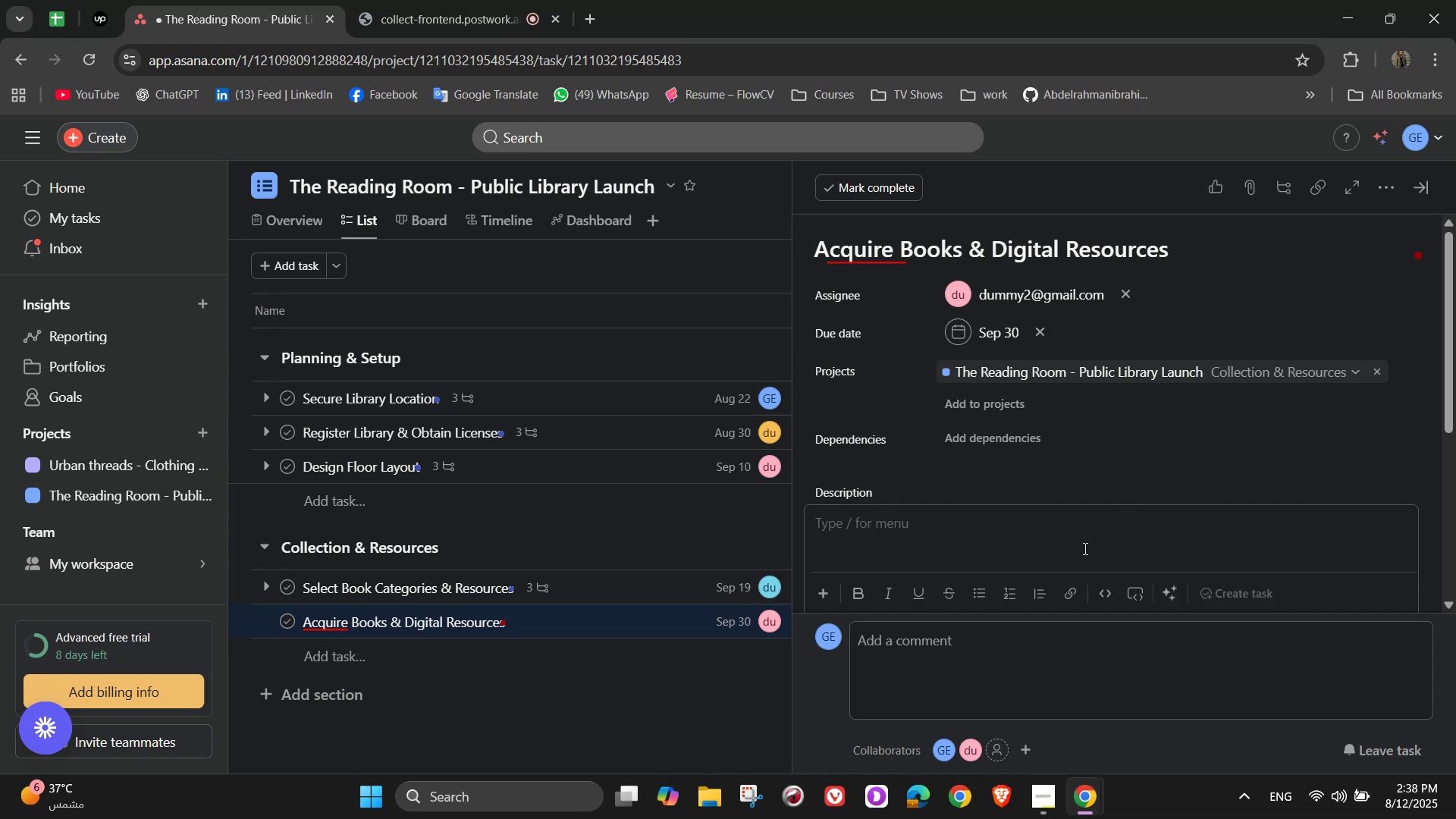 
type(Stock the liv)
key(Backspace)
type(brary with a divers)
key(Backspace)
key(Backspace)
type(rse collection)
 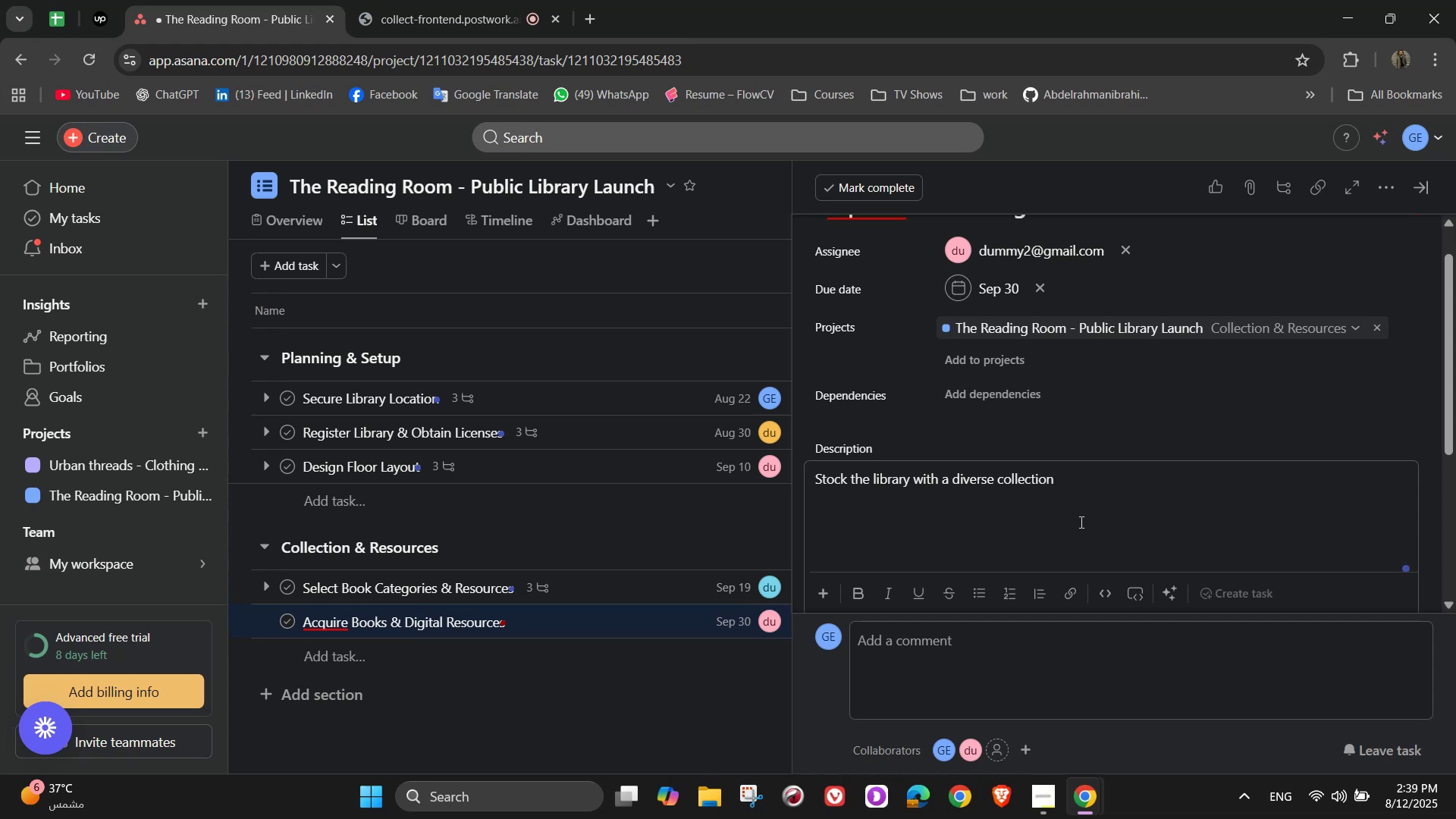 
wait(9.05)
 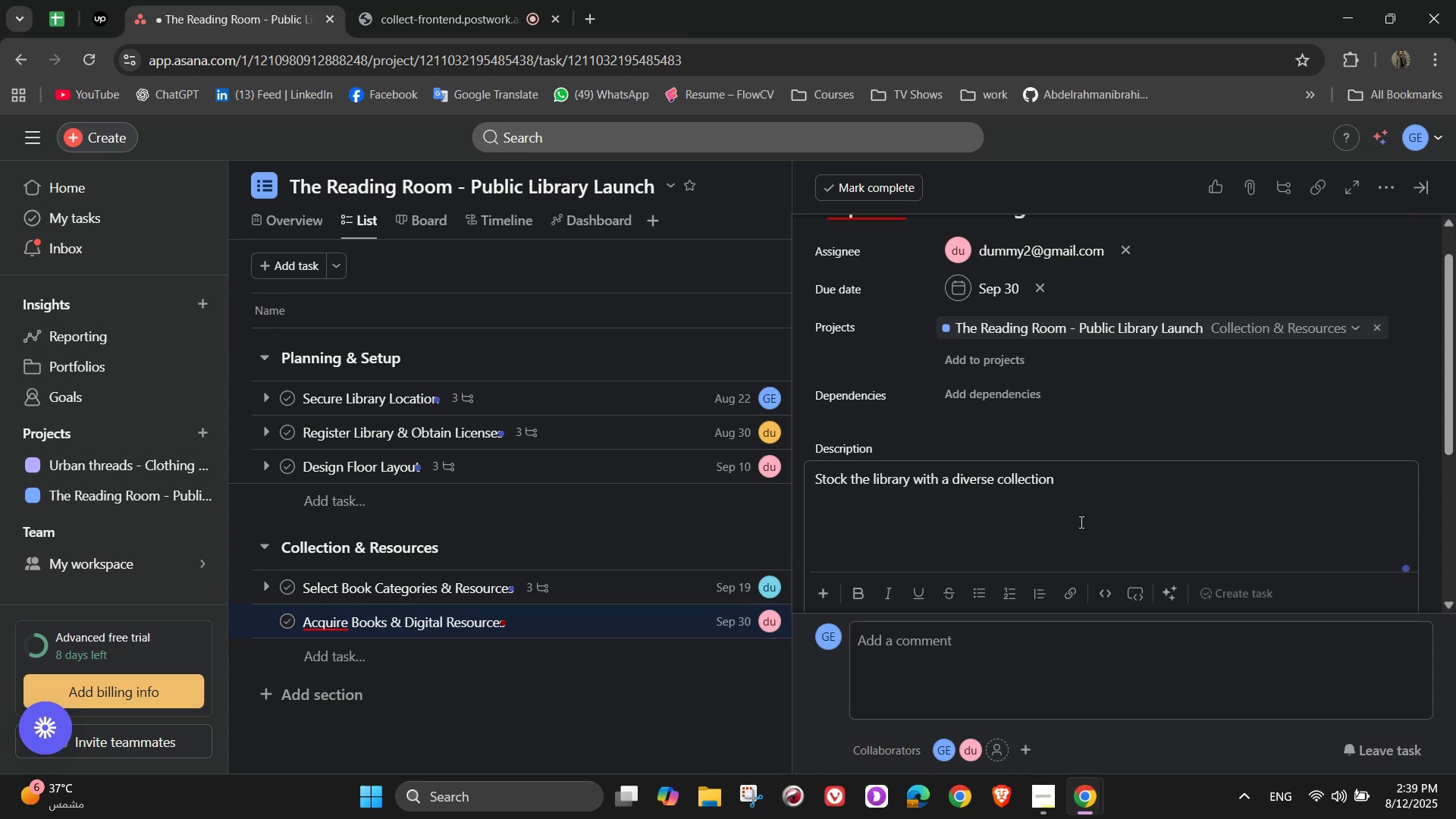 
scroll: coordinate [1163, 431], scroll_direction: down, amount: 2.0
 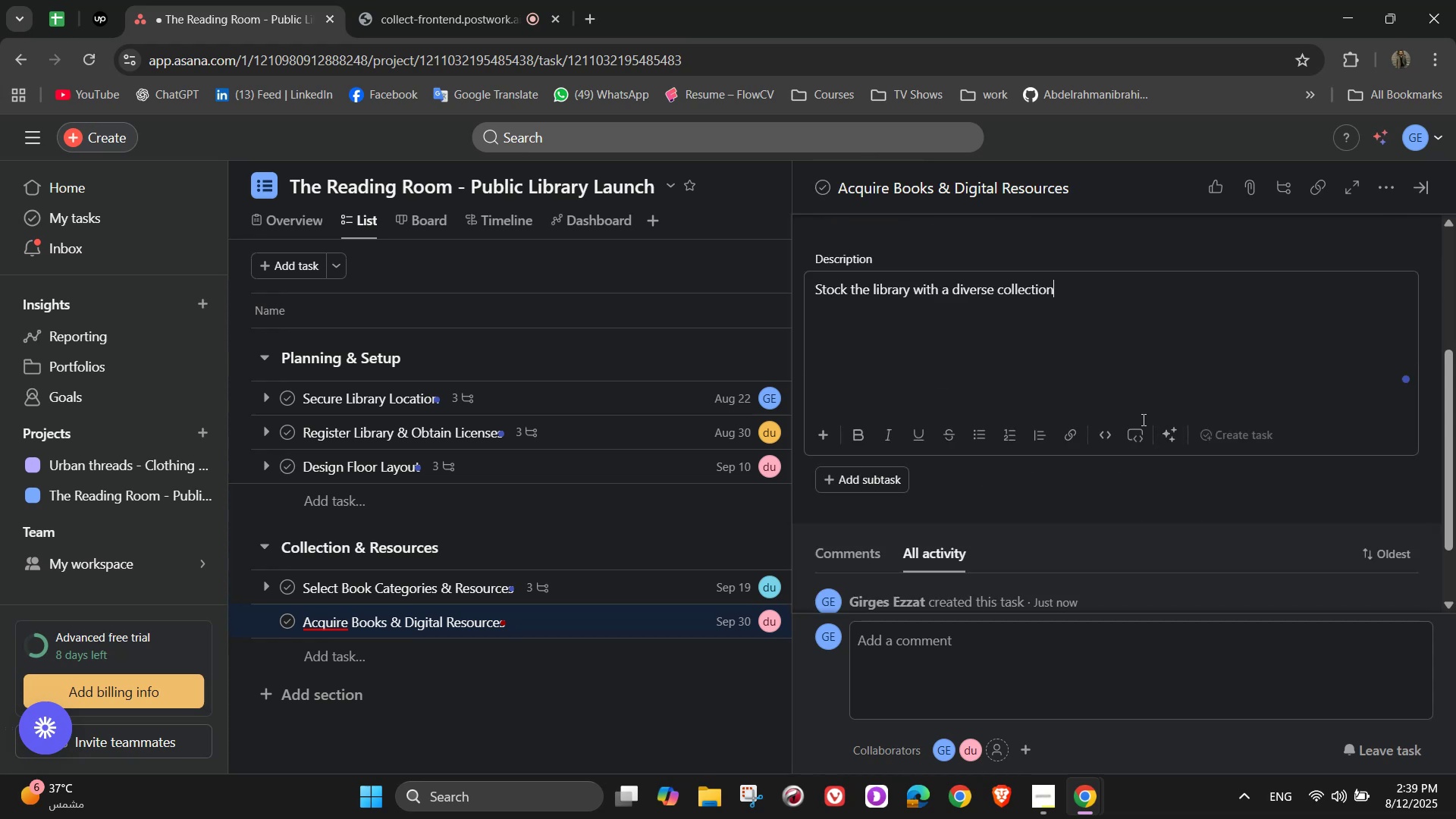 
scroll: coordinate [1156, 413], scroll_direction: up, amount: 4.0
 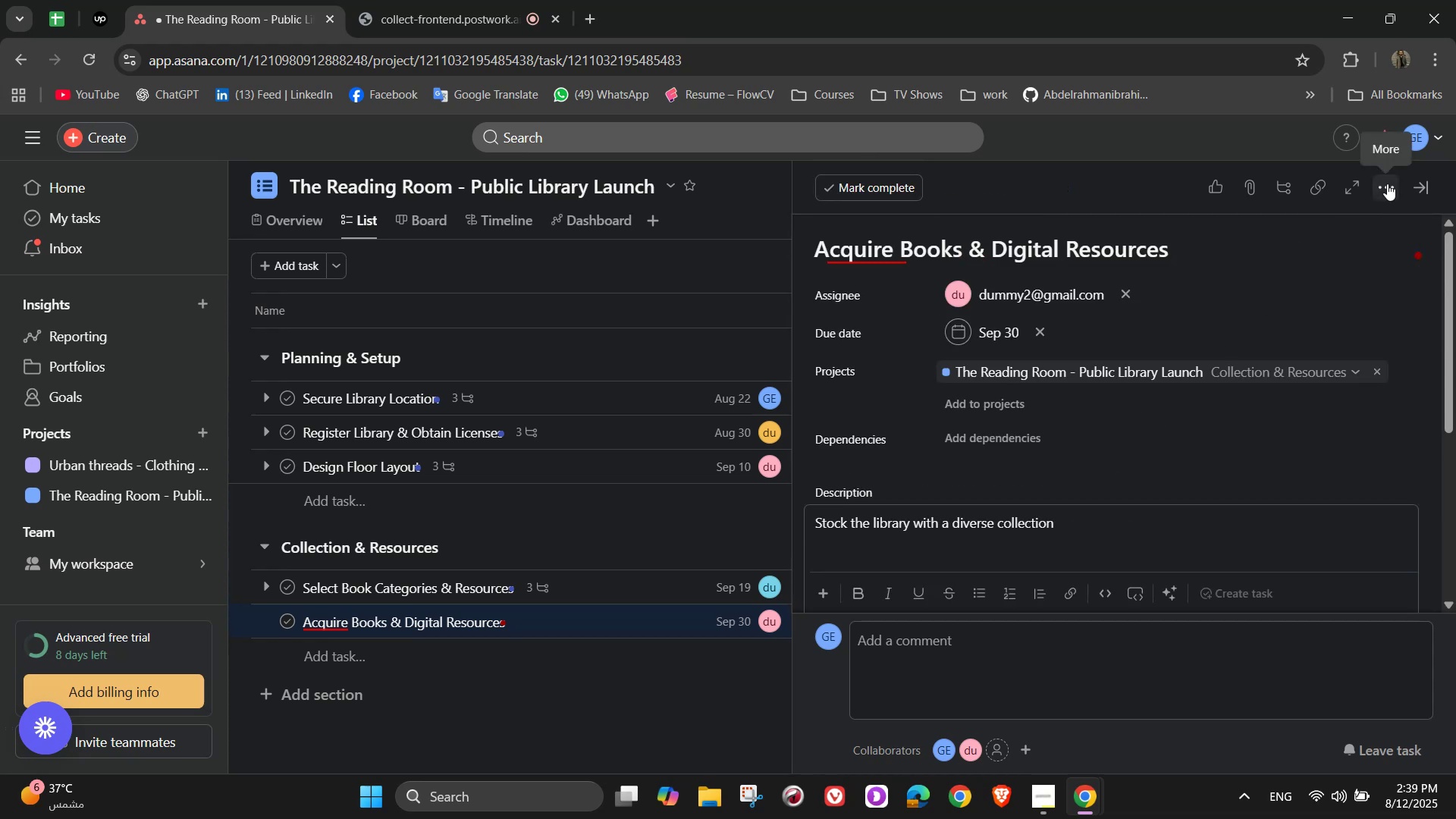 
left_click([1387, 184])
 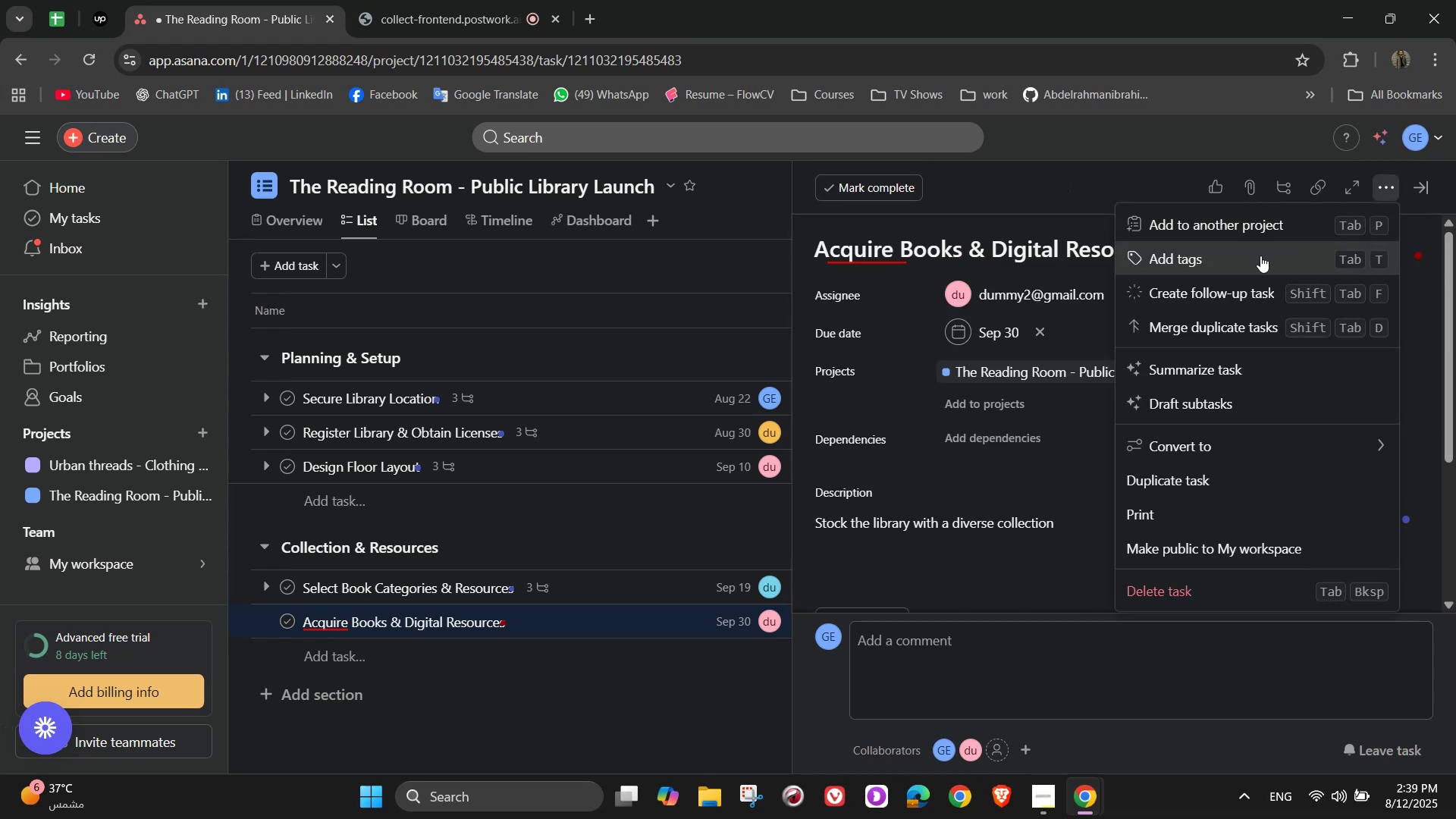 
left_click([1235, 267])
 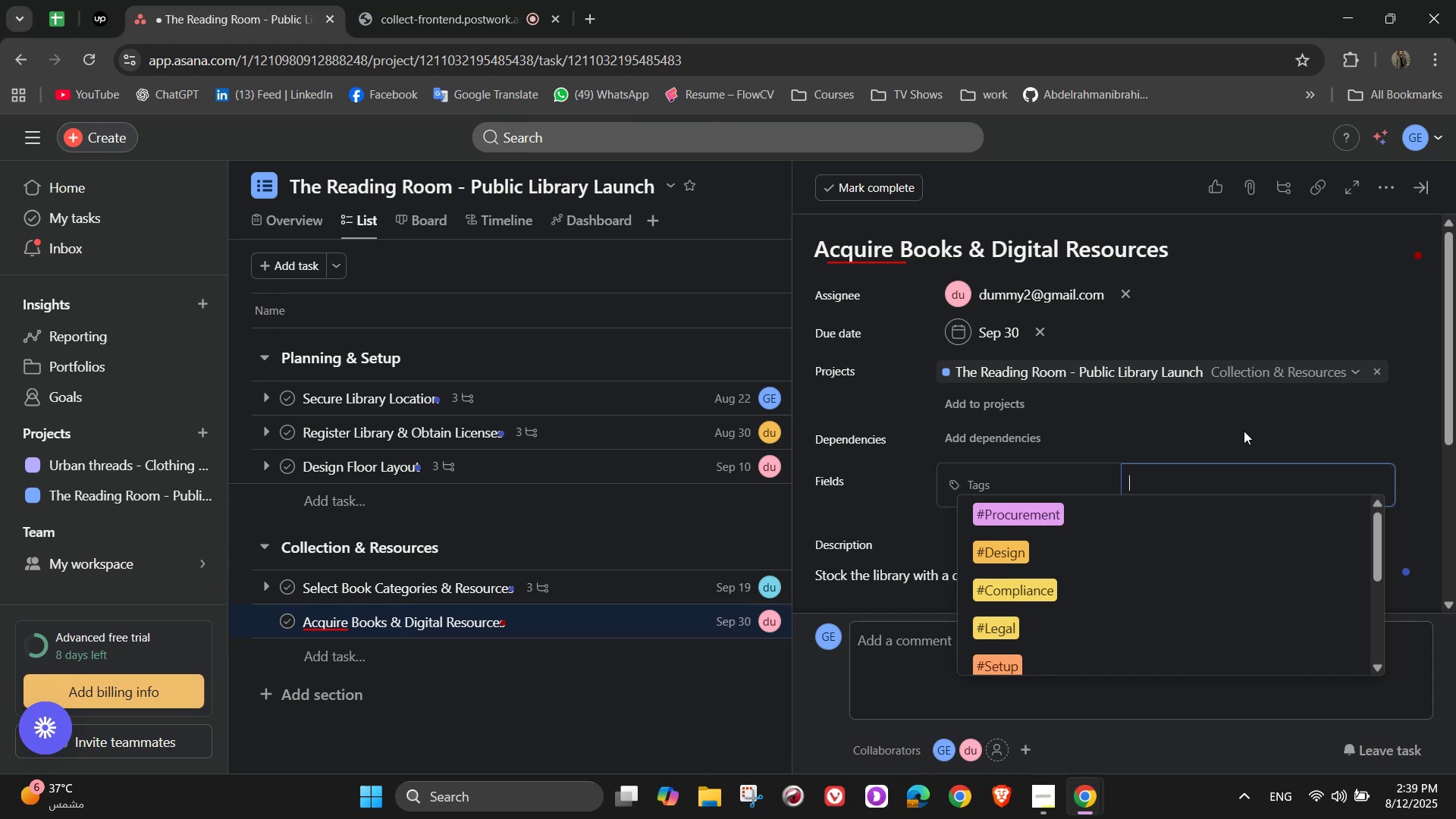 
key(Shift+P)
 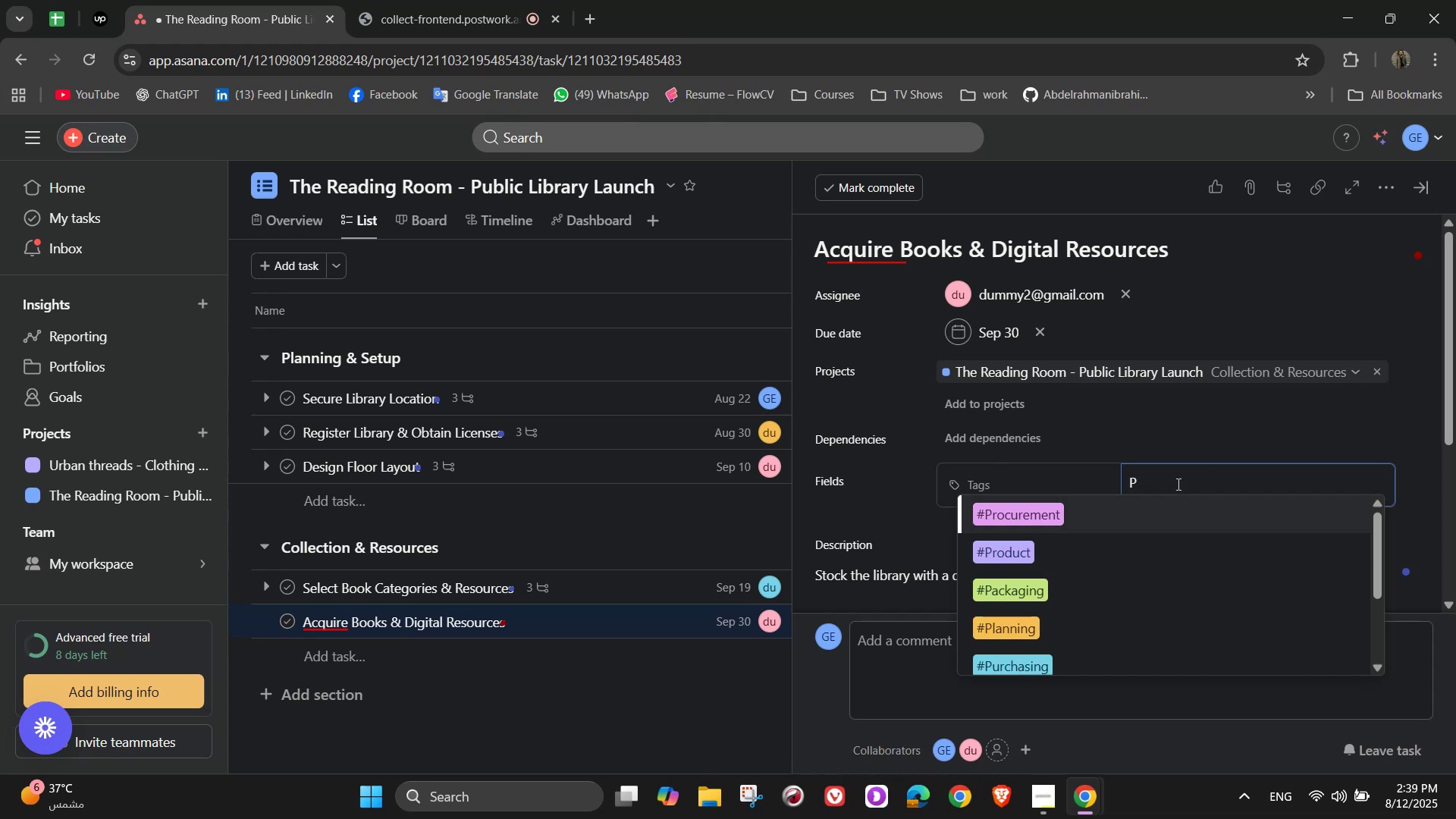 
left_click([1162, 514])
 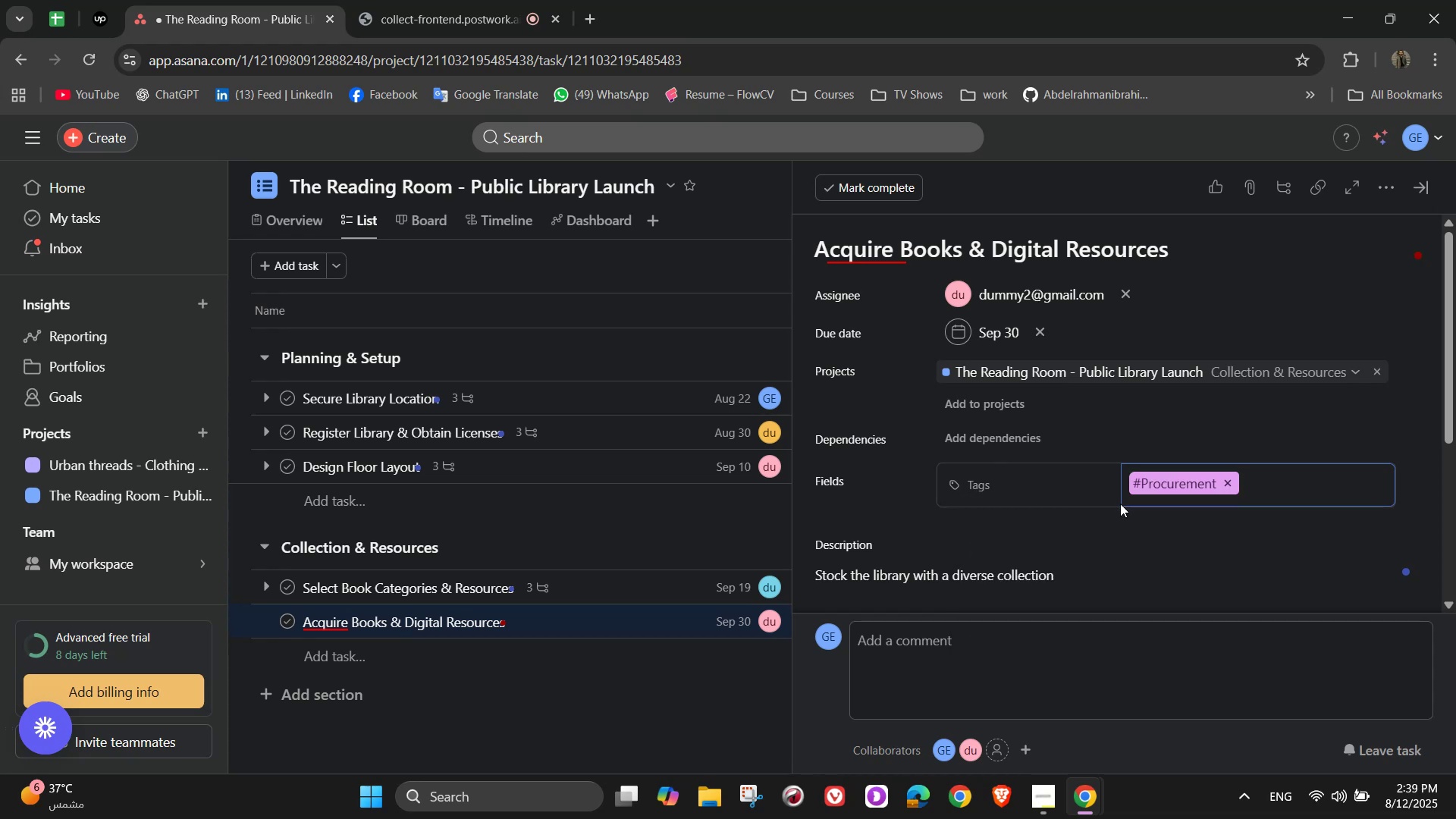 
scroll: coordinate [1065, 488], scroll_direction: down, amount: 3.0
 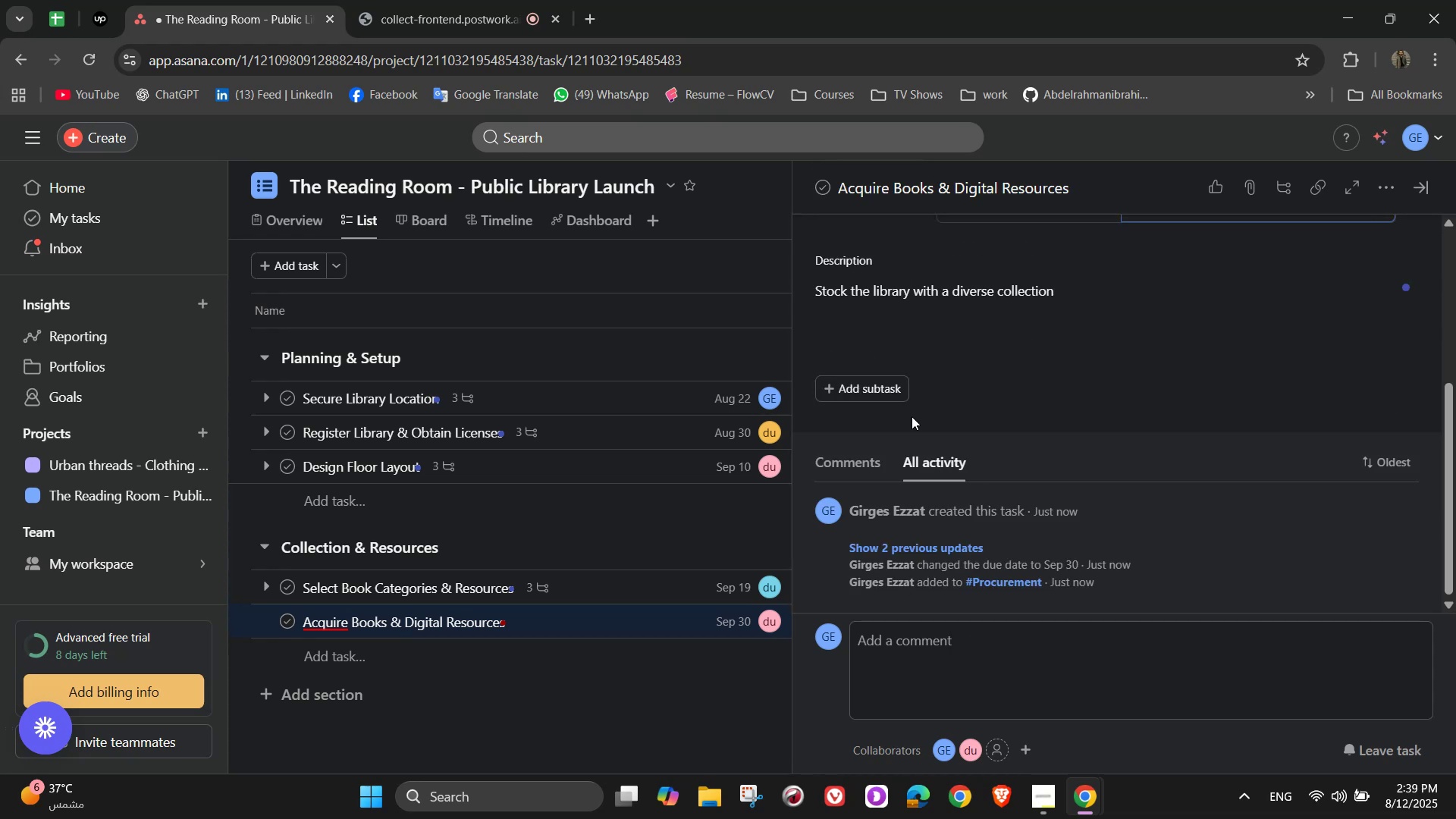 
left_click([843, 386])
 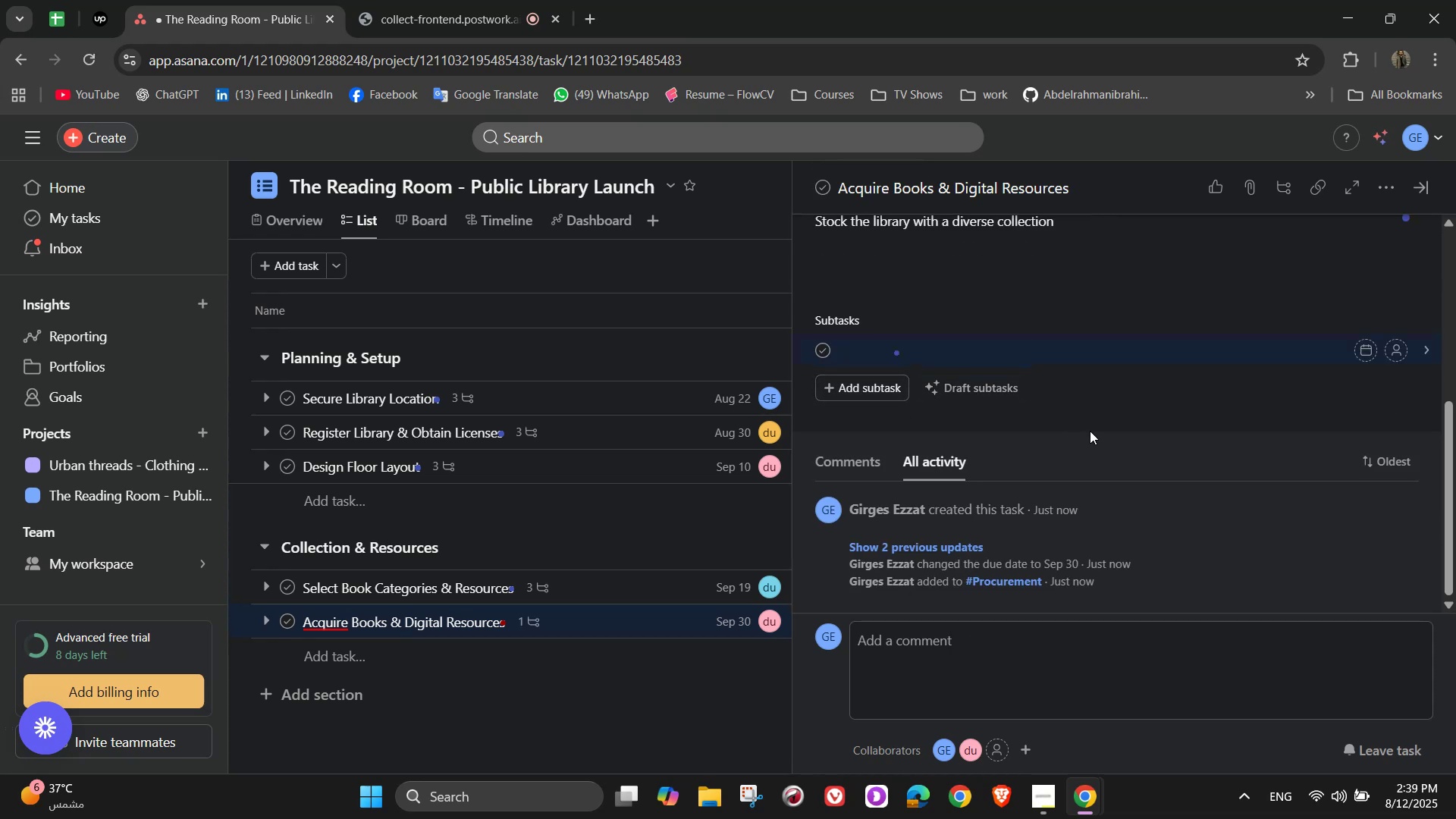 
type(Partner)
 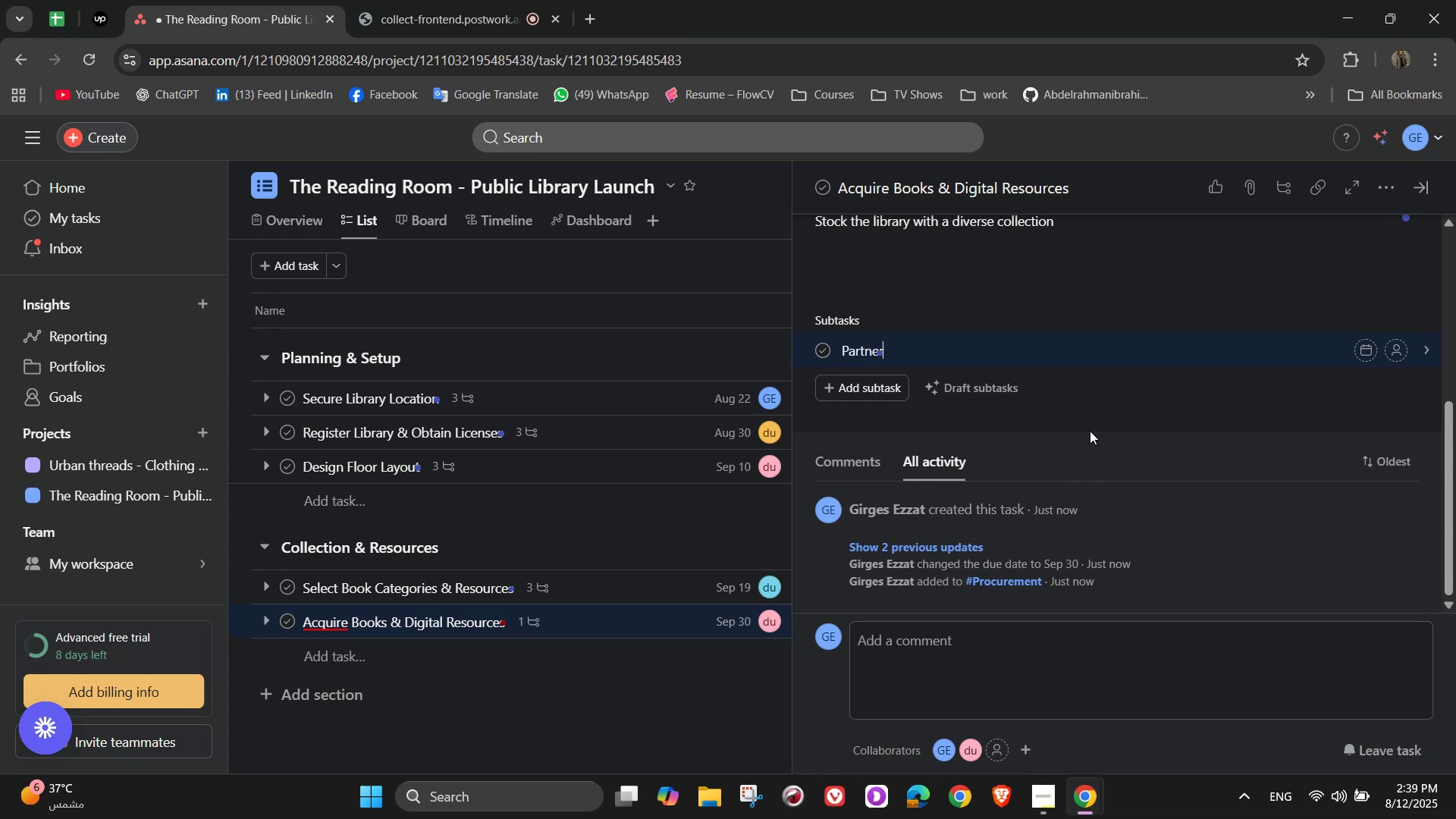 
type( with publshers and )
key(Backspace)
key(Backspace)
key(Backspace)
key(Backspace)
key(Backspace)
key(Backspace)
key(Backspace)
key(Backspace)
key(Backspace)
key(Backspace)
key(Backspace)
 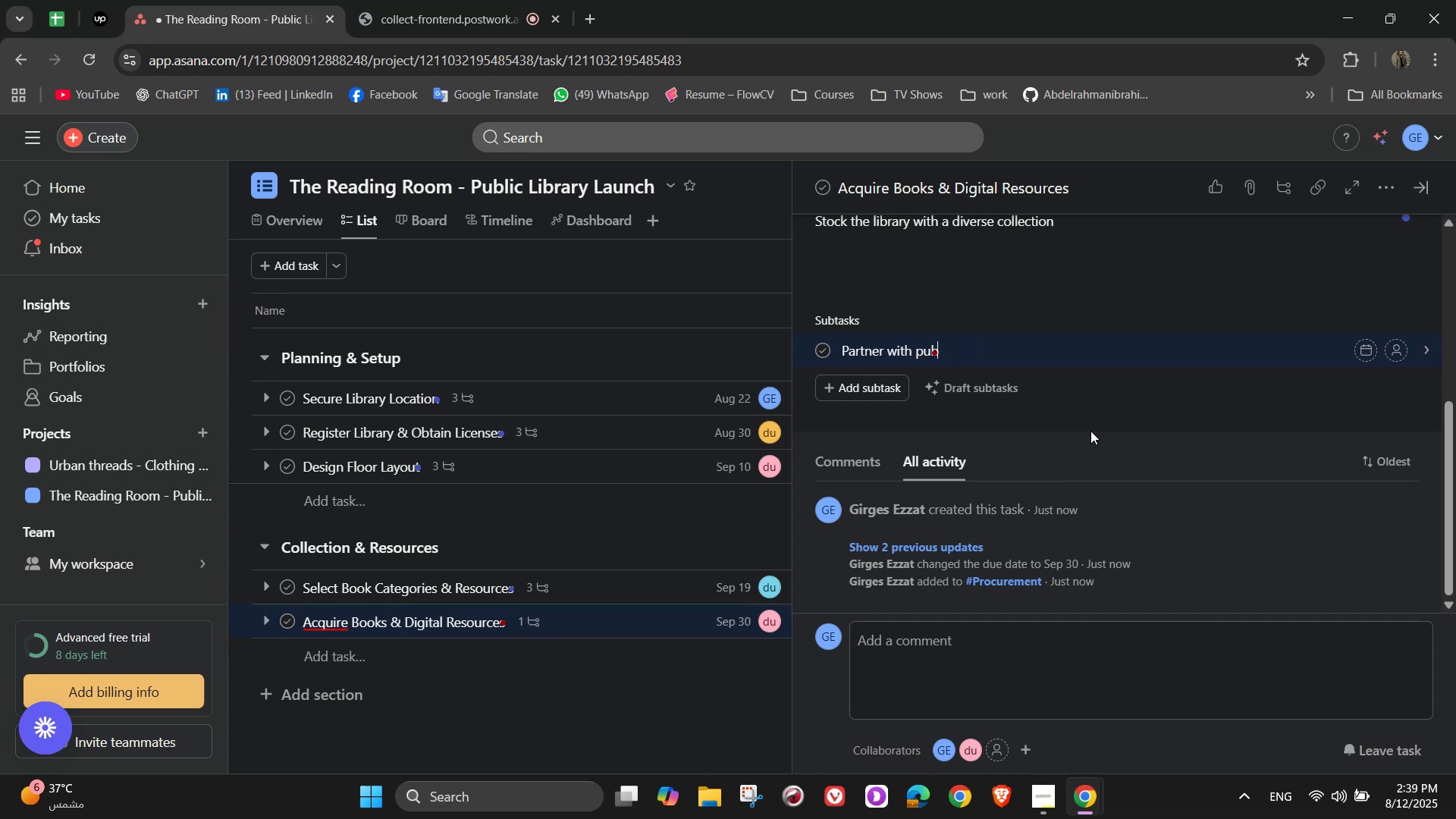 
type(ilshers and)
key(Backspace)
key(Backspace)
key(Backspace)
key(Backspace)
 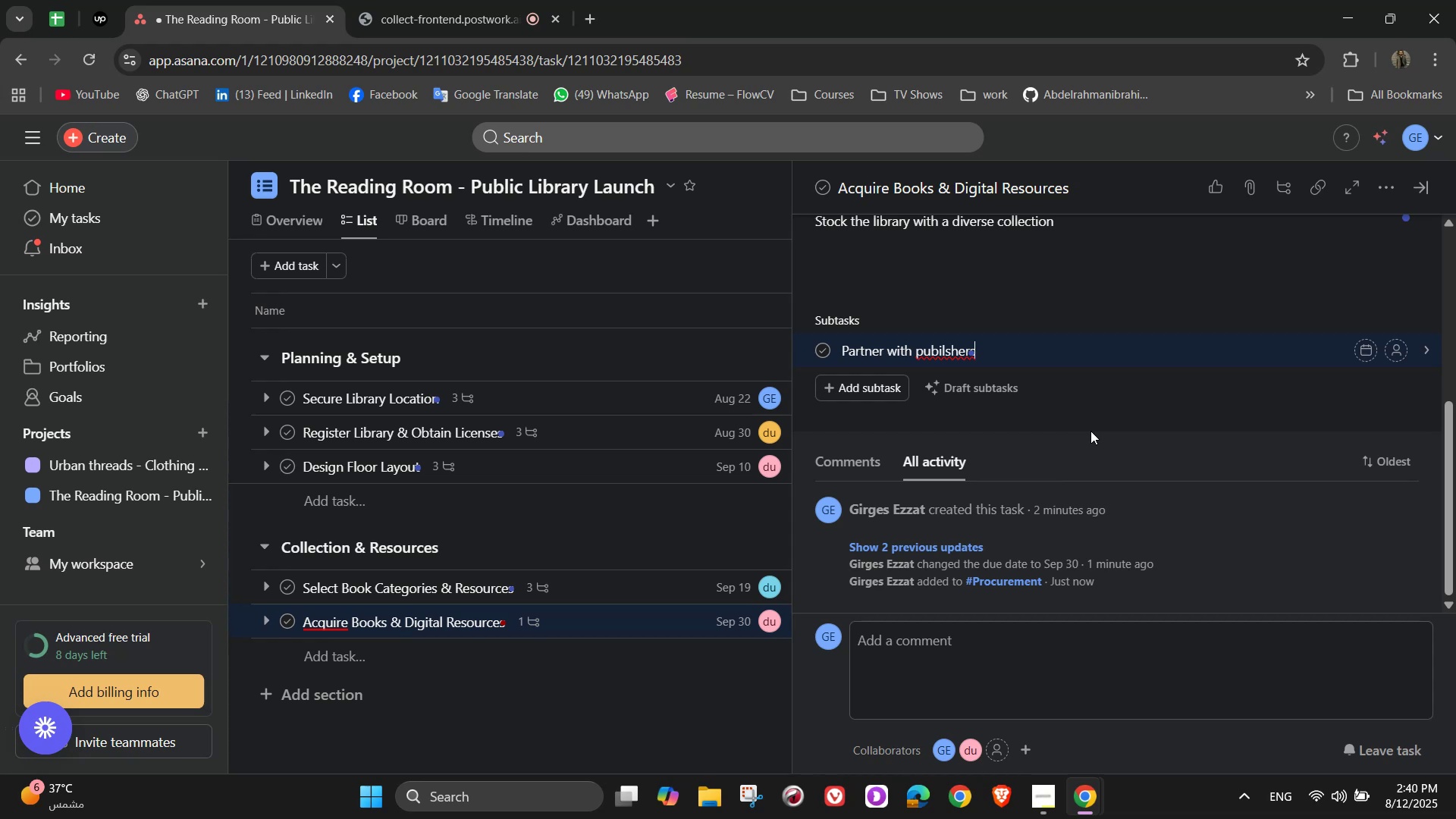 
key(Backspace)
key(Backspace)
key(Backspace)
key(Backspace)
key(Backspace)
key(Backspace)
key(Backspace)
type(lishers and distrib)
 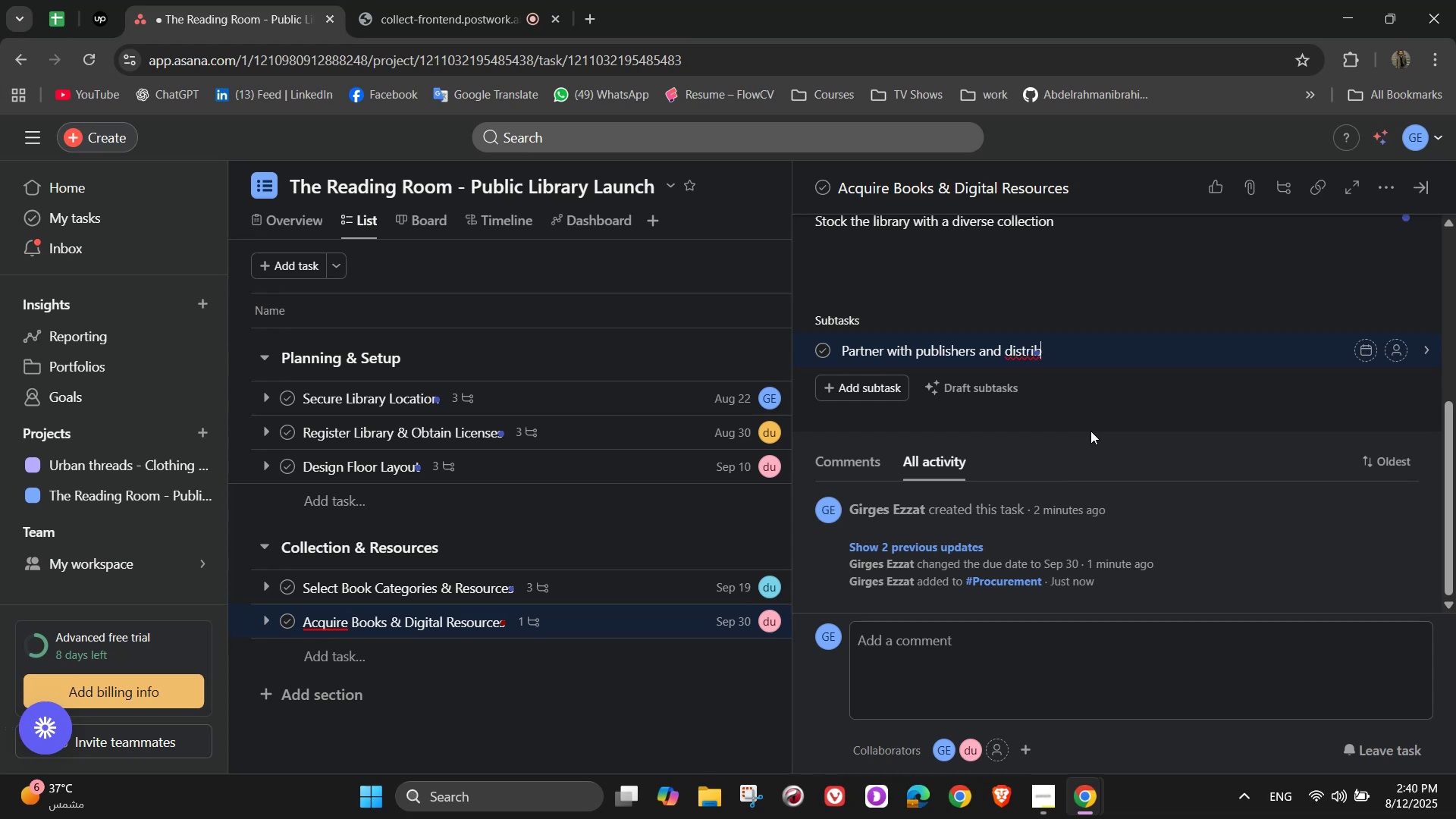 
type(utors)
 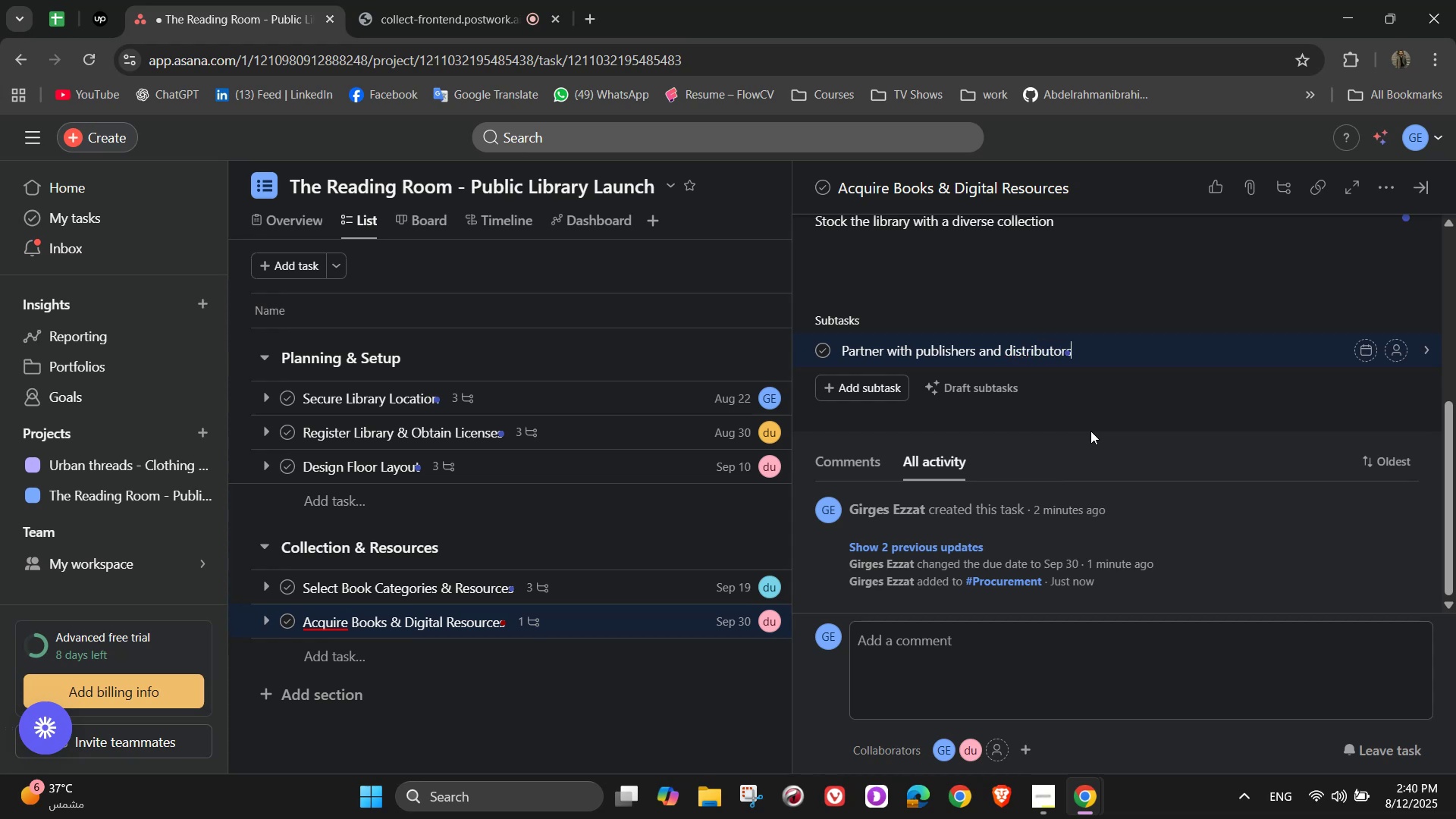 
key(Enter)
 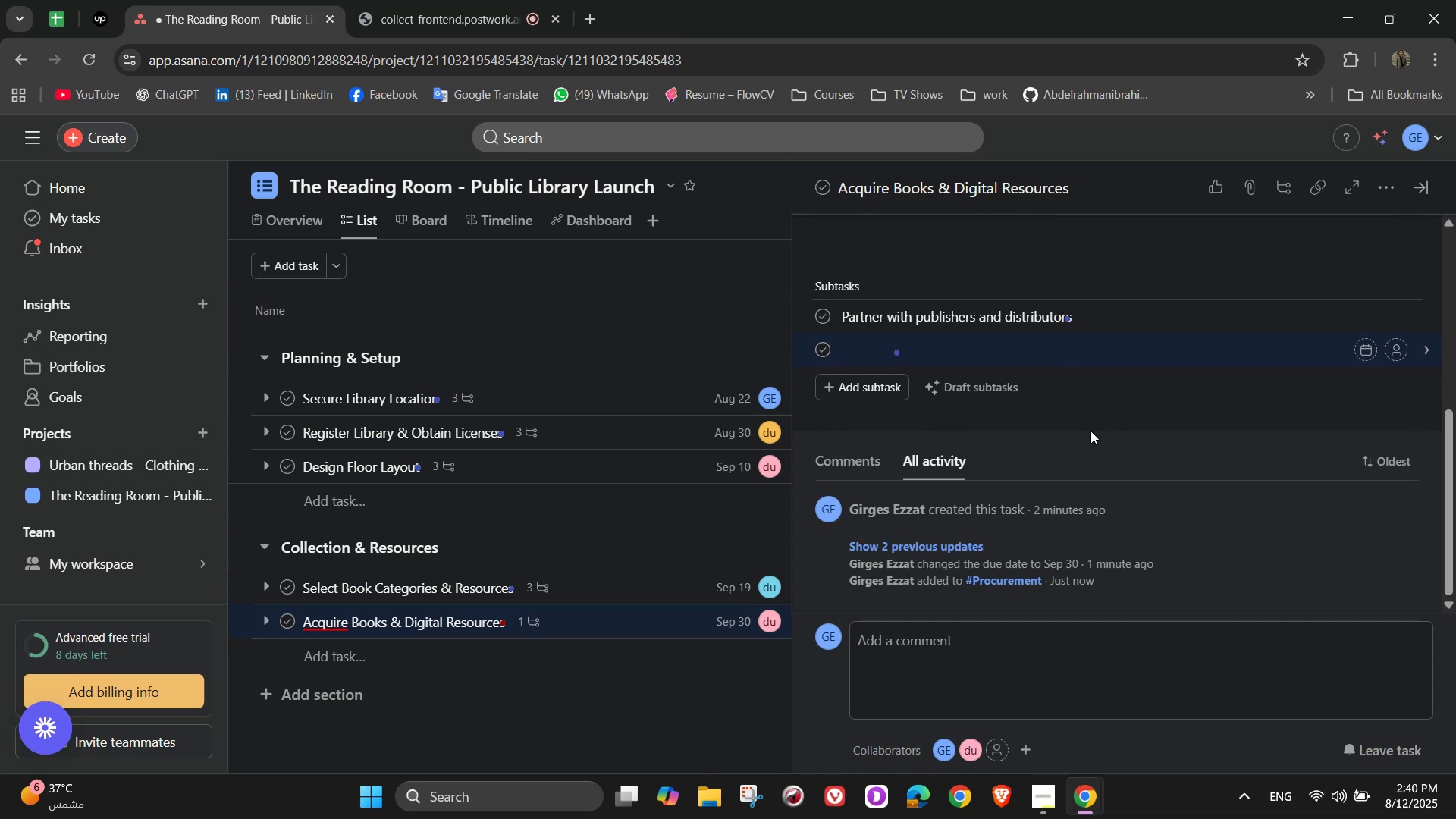 
type(Accept book donations)
 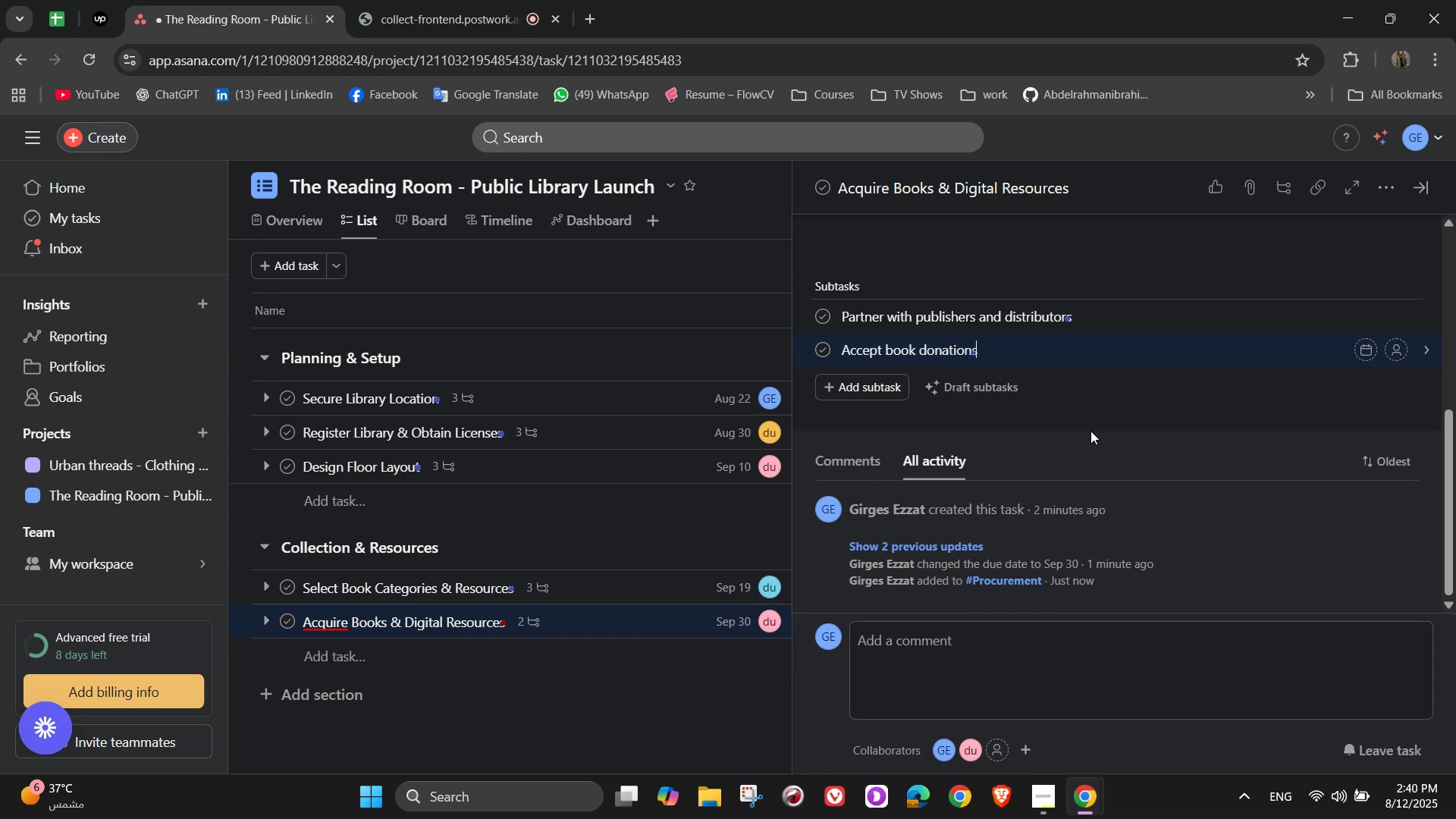 
key(Enter)
 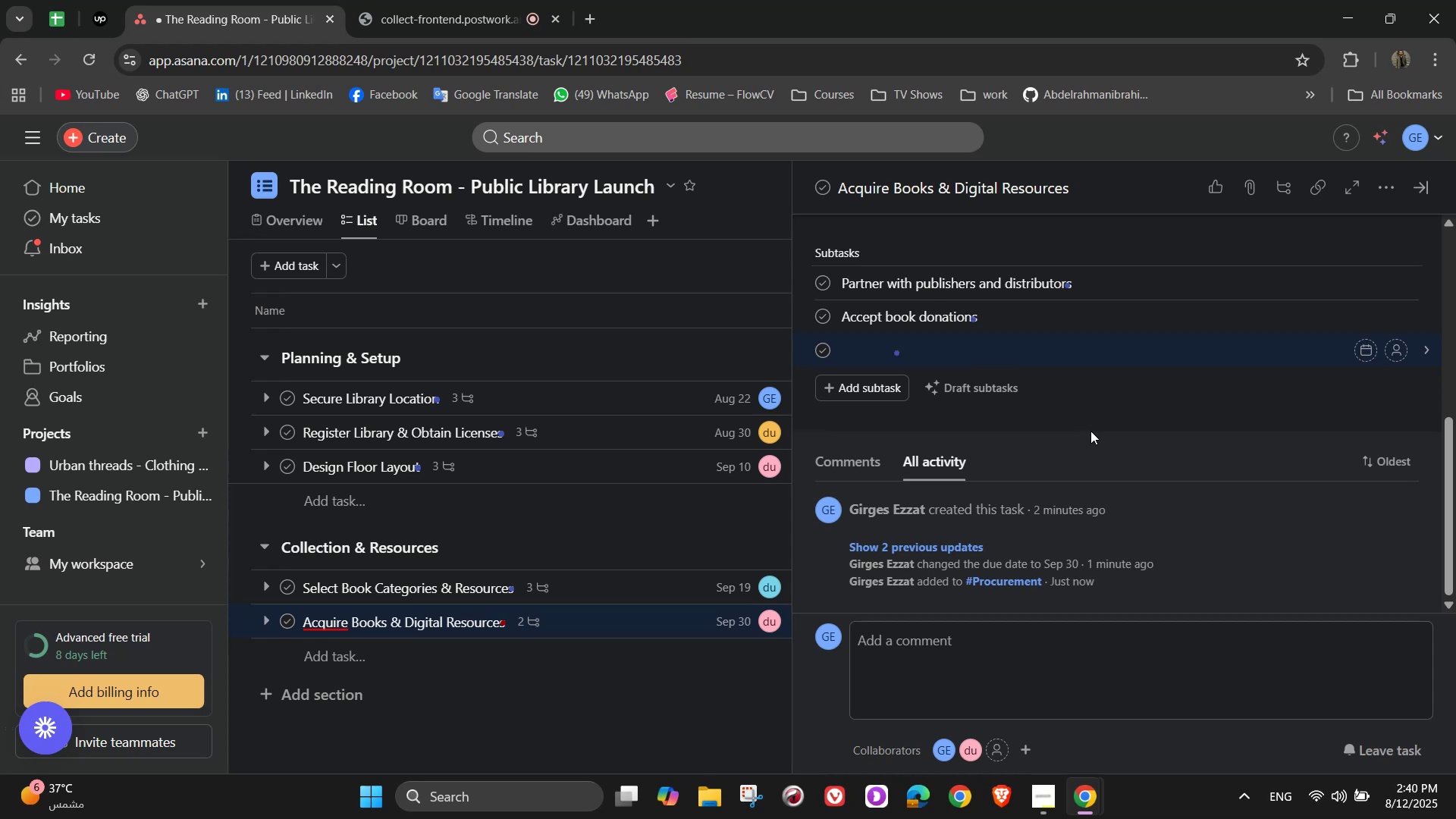 
type(Subscribe to digital libraries)
 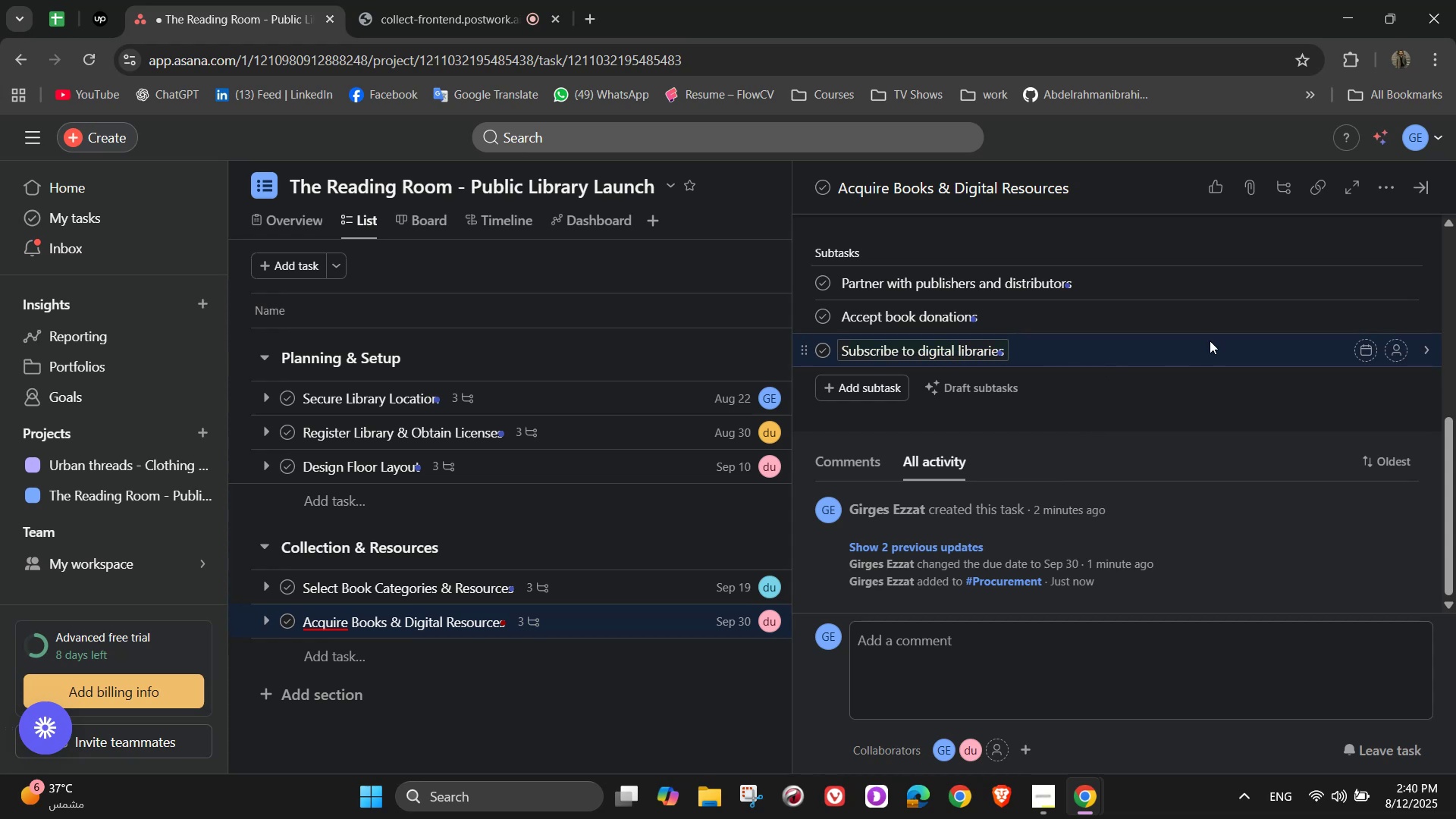 
left_click([1397, 281])
 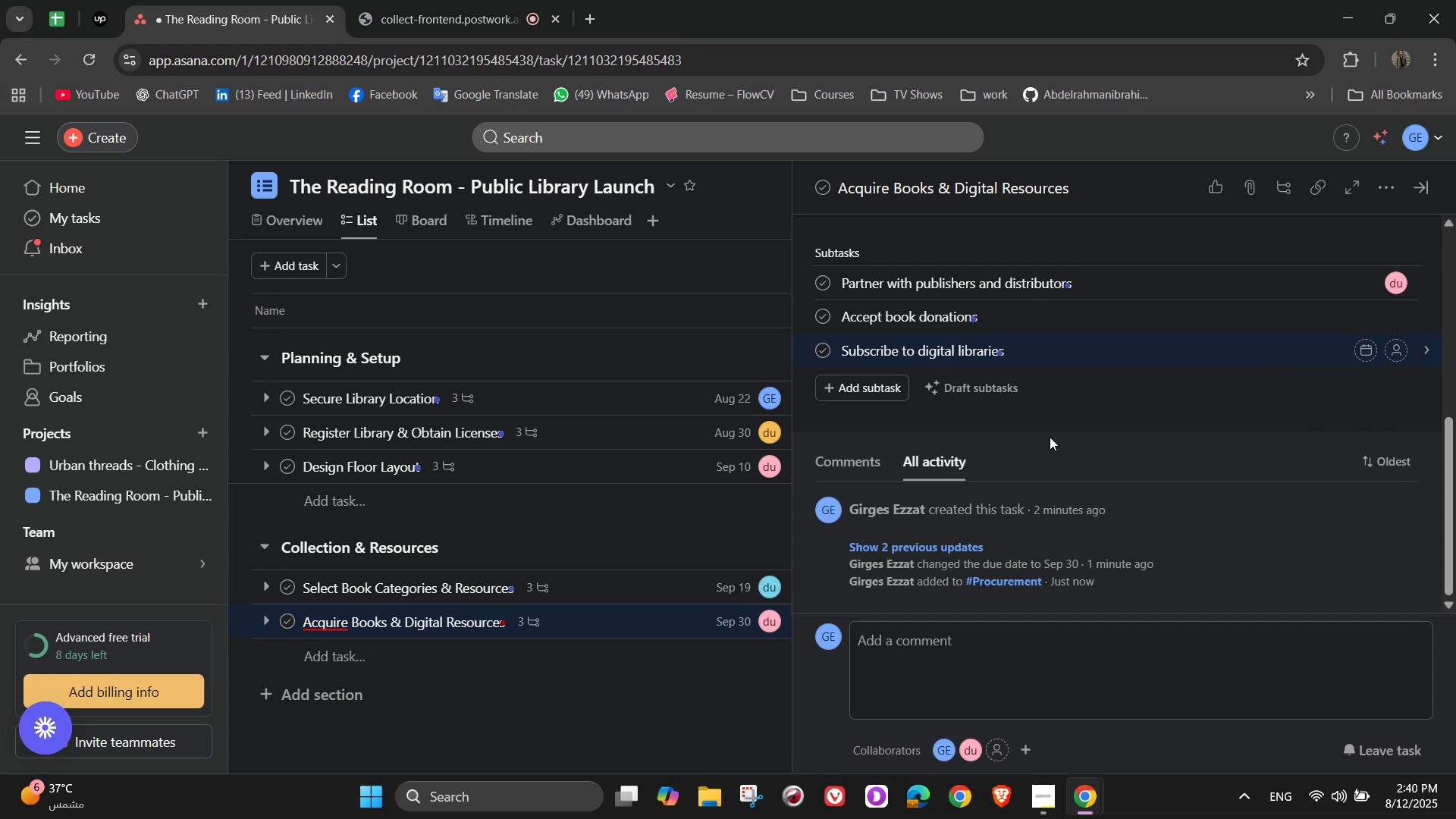 
left_click([1396, 310])
 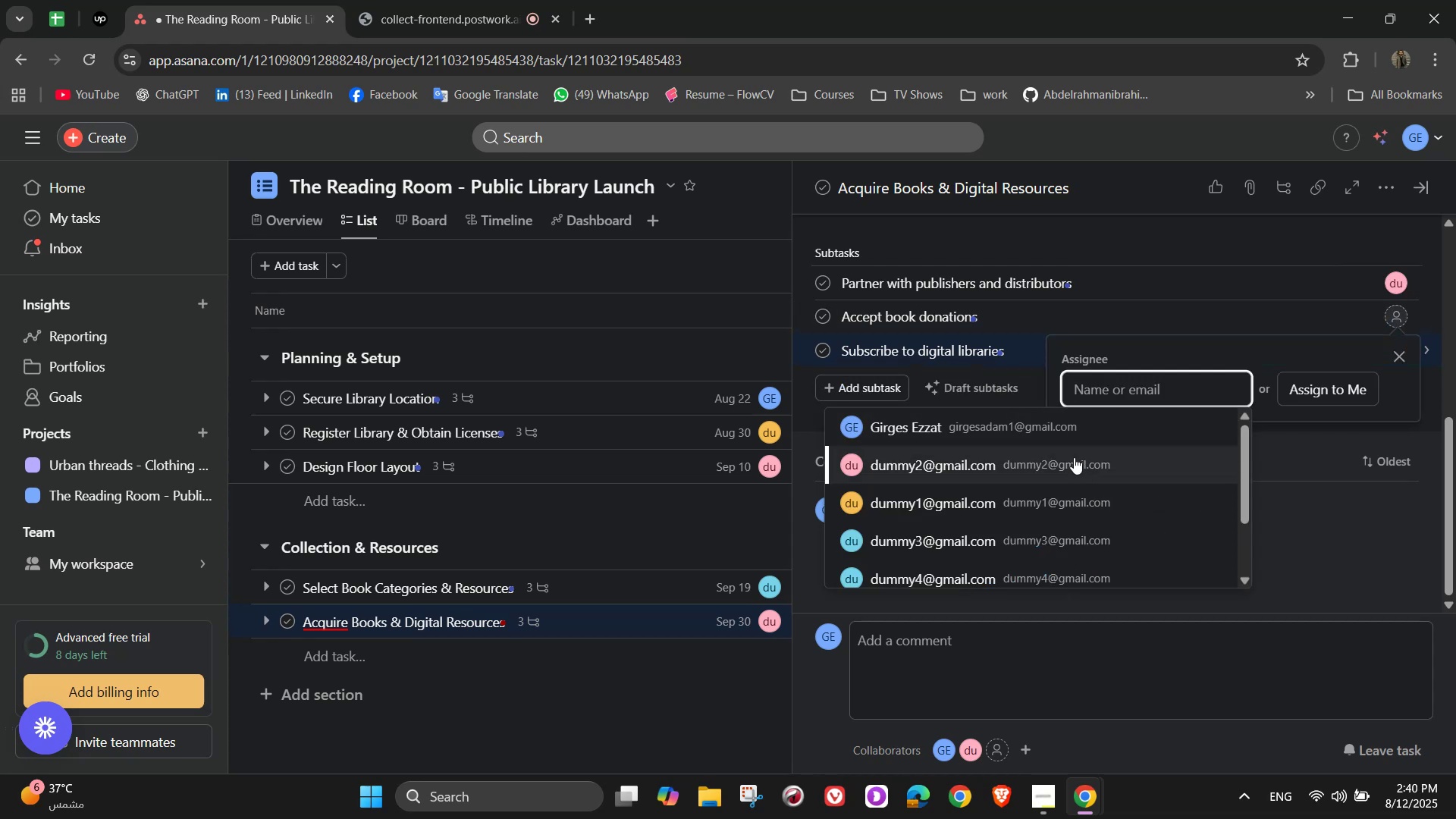 
left_click([1075, 432])
 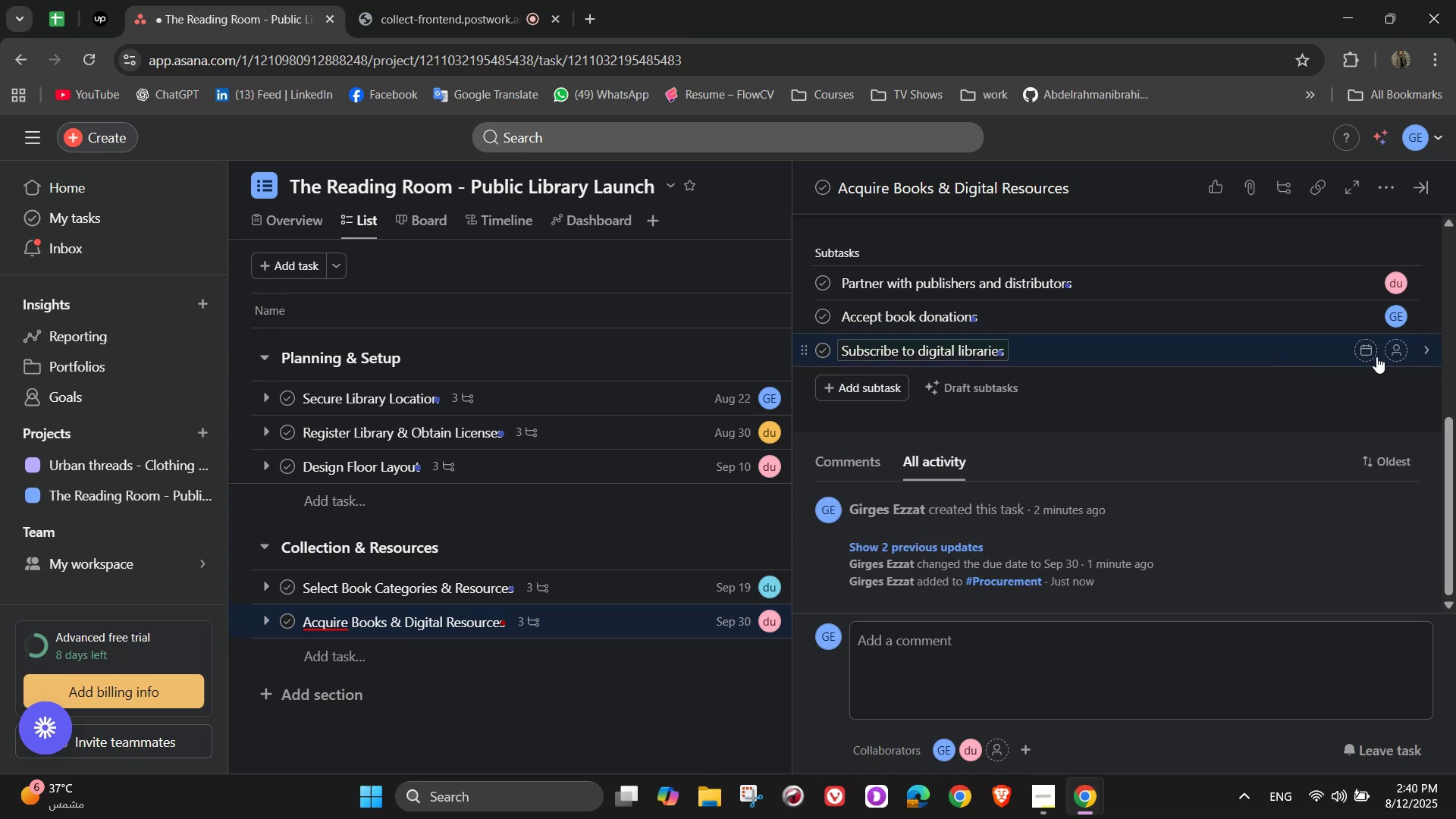 
left_click([1390, 352])
 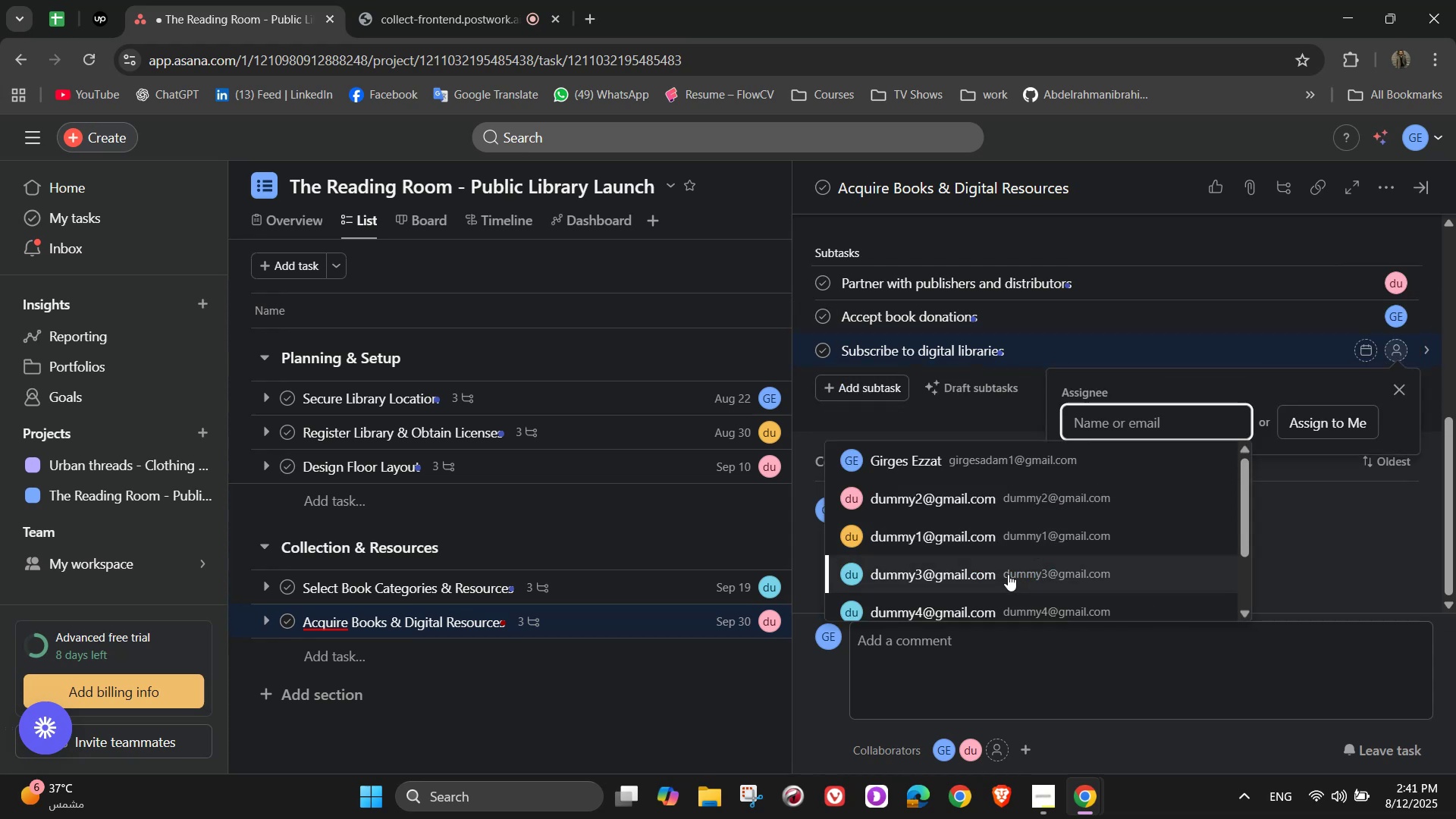 
left_click([1008, 574])
 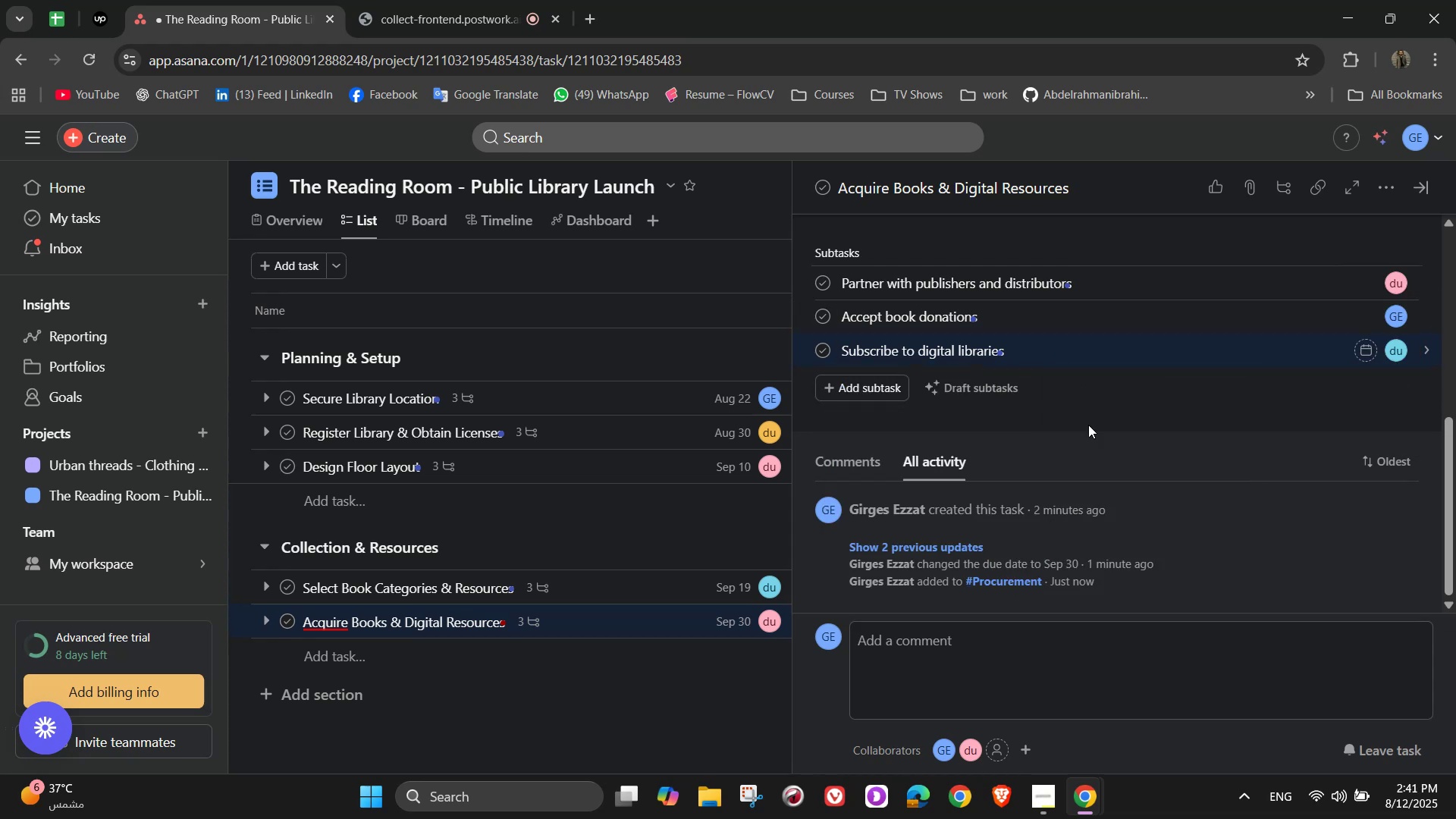 
scroll: coordinate [1123, 339], scroll_direction: up, amount: 7.0
 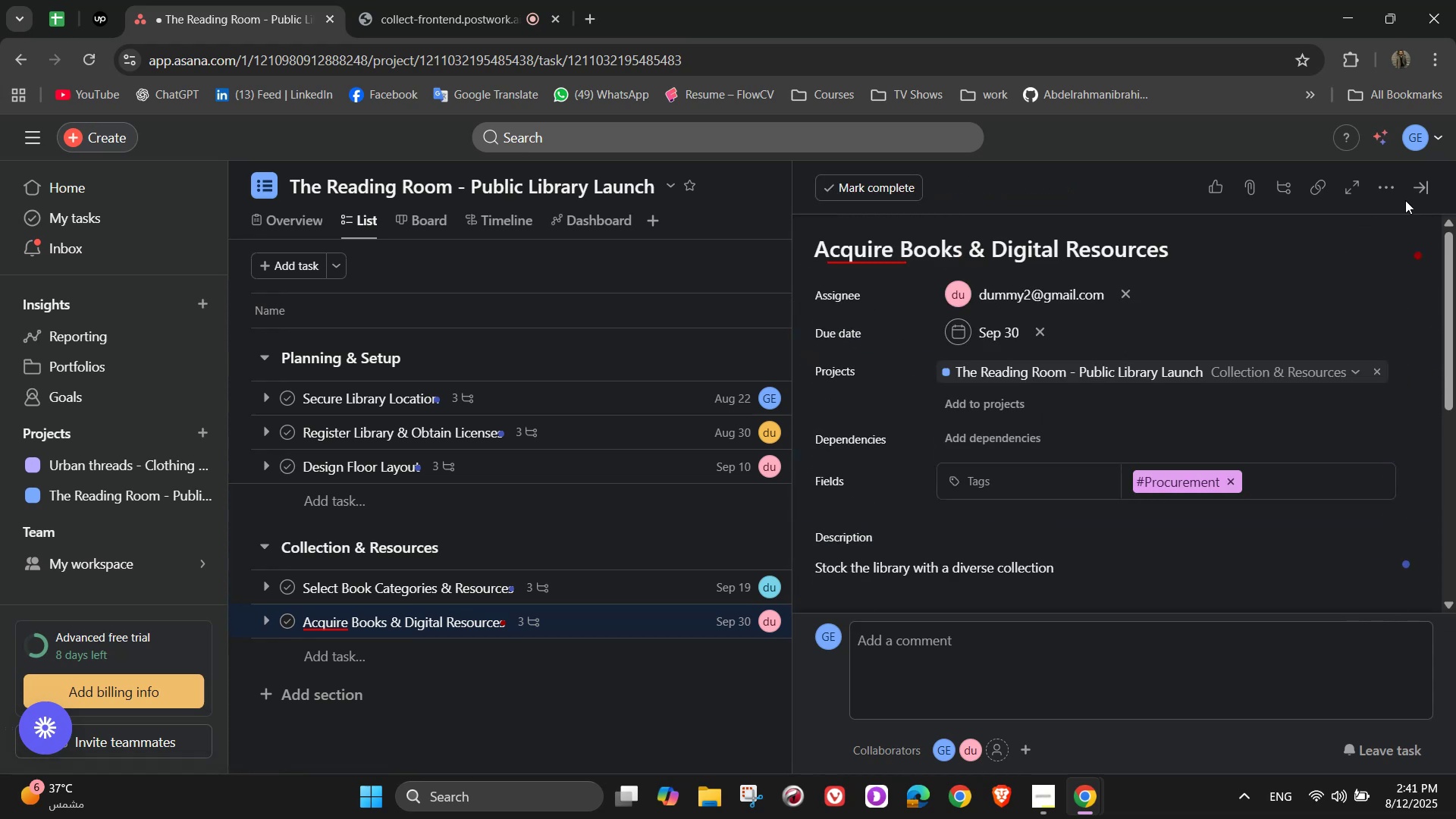 
left_click([1413, 195])
 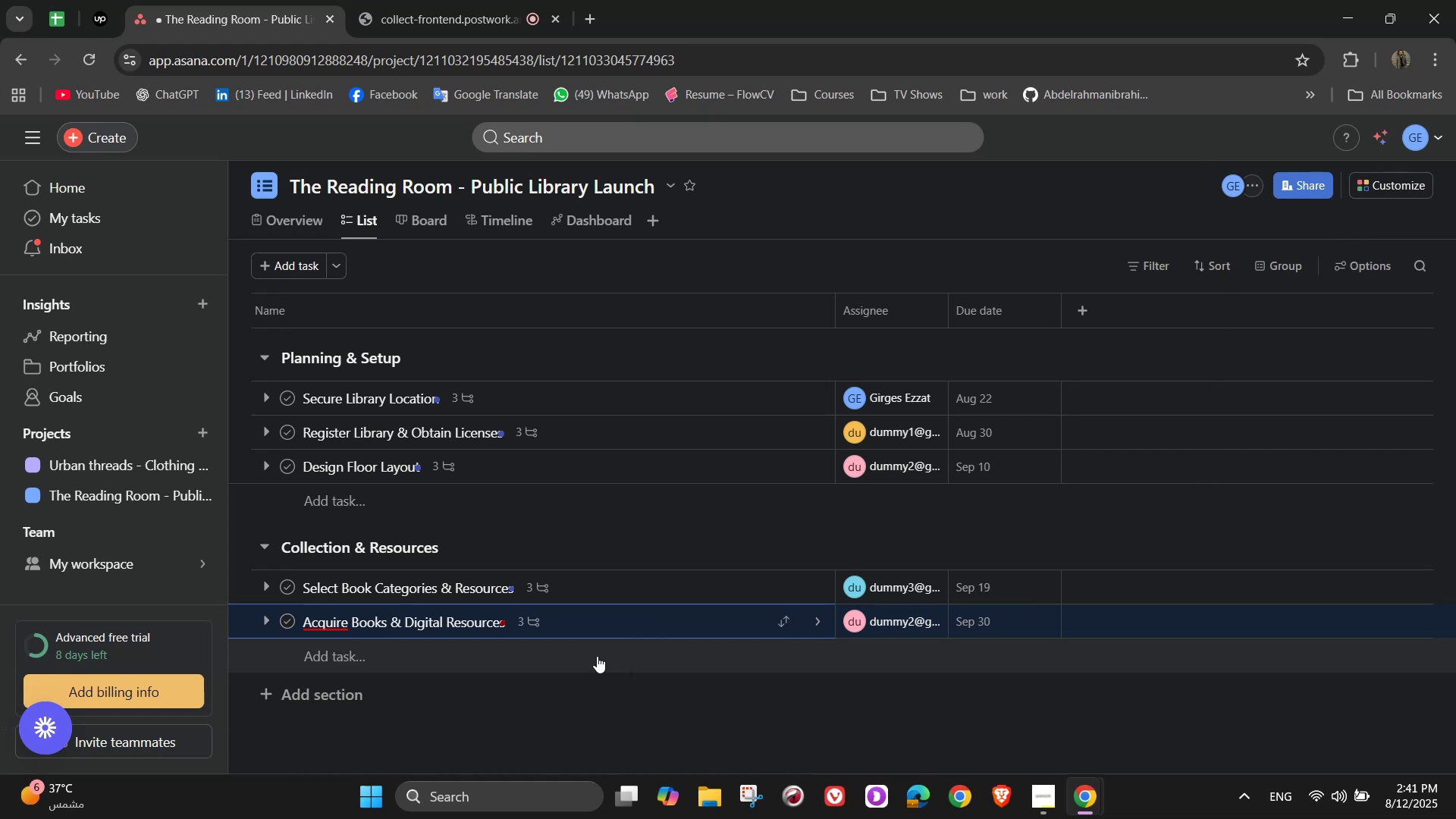 
wait(6.05)
 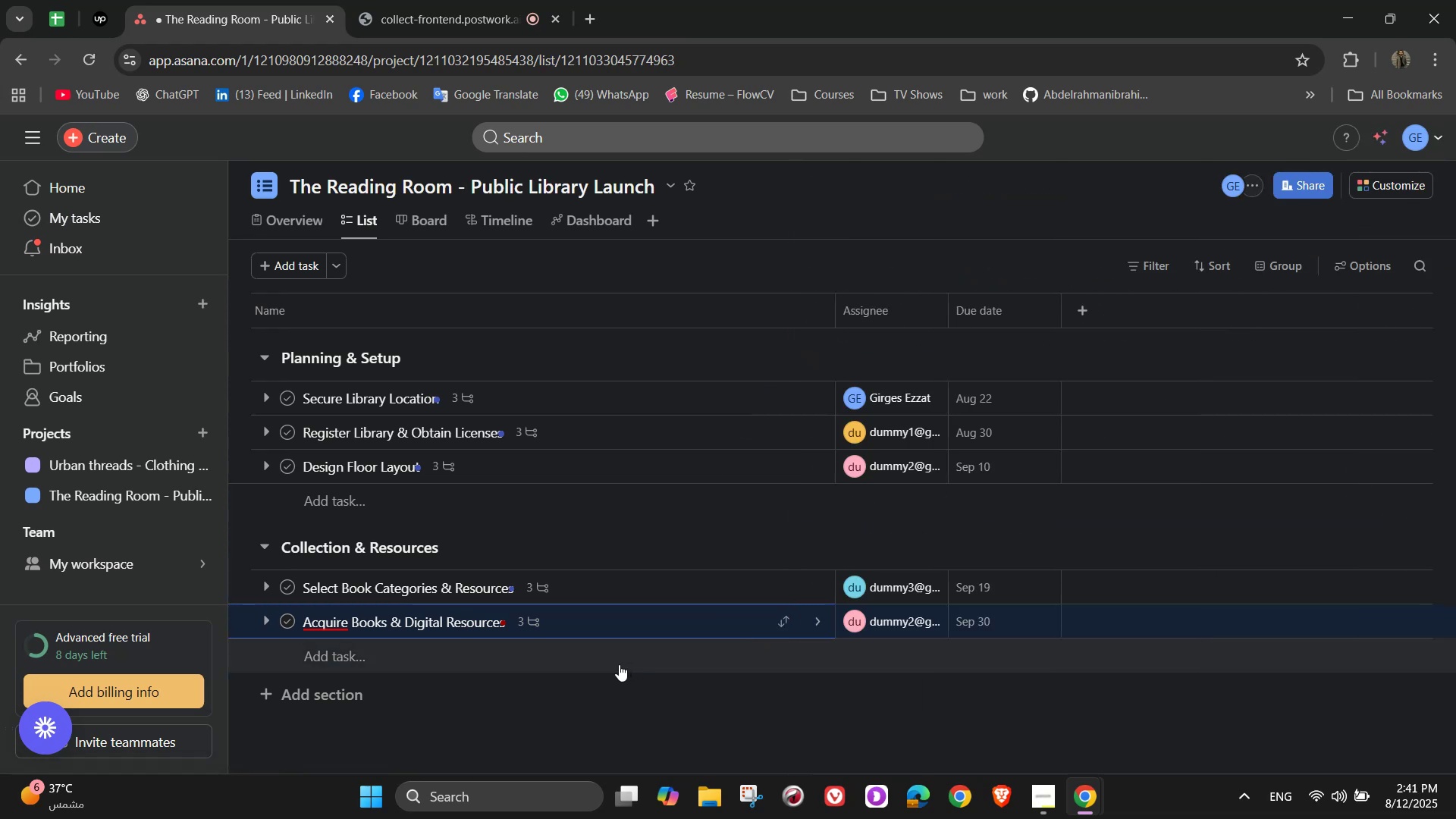 
left_click([592, 656])
 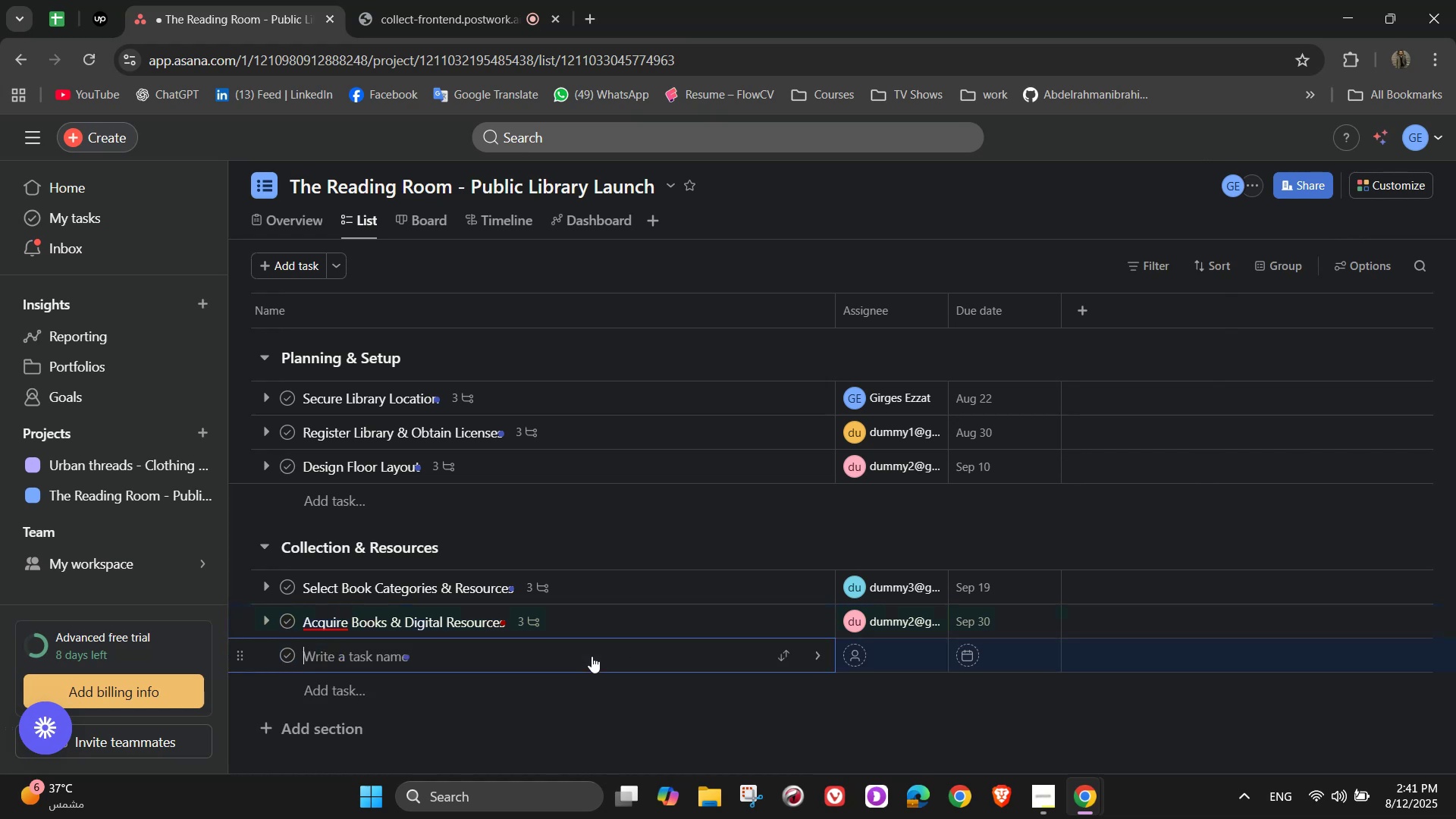 
type(Set Up cataloging System )
 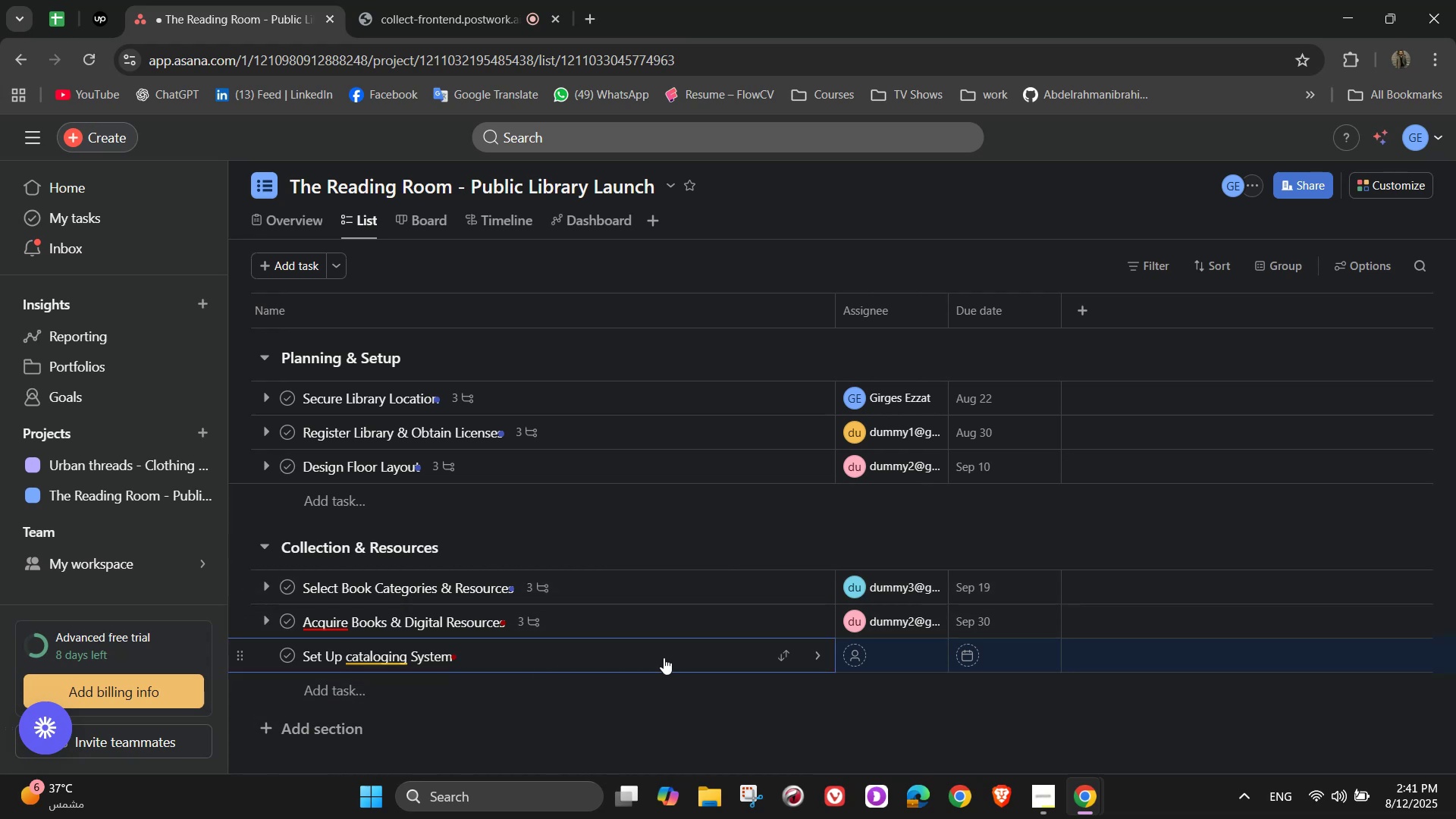 
wait(36.49)
 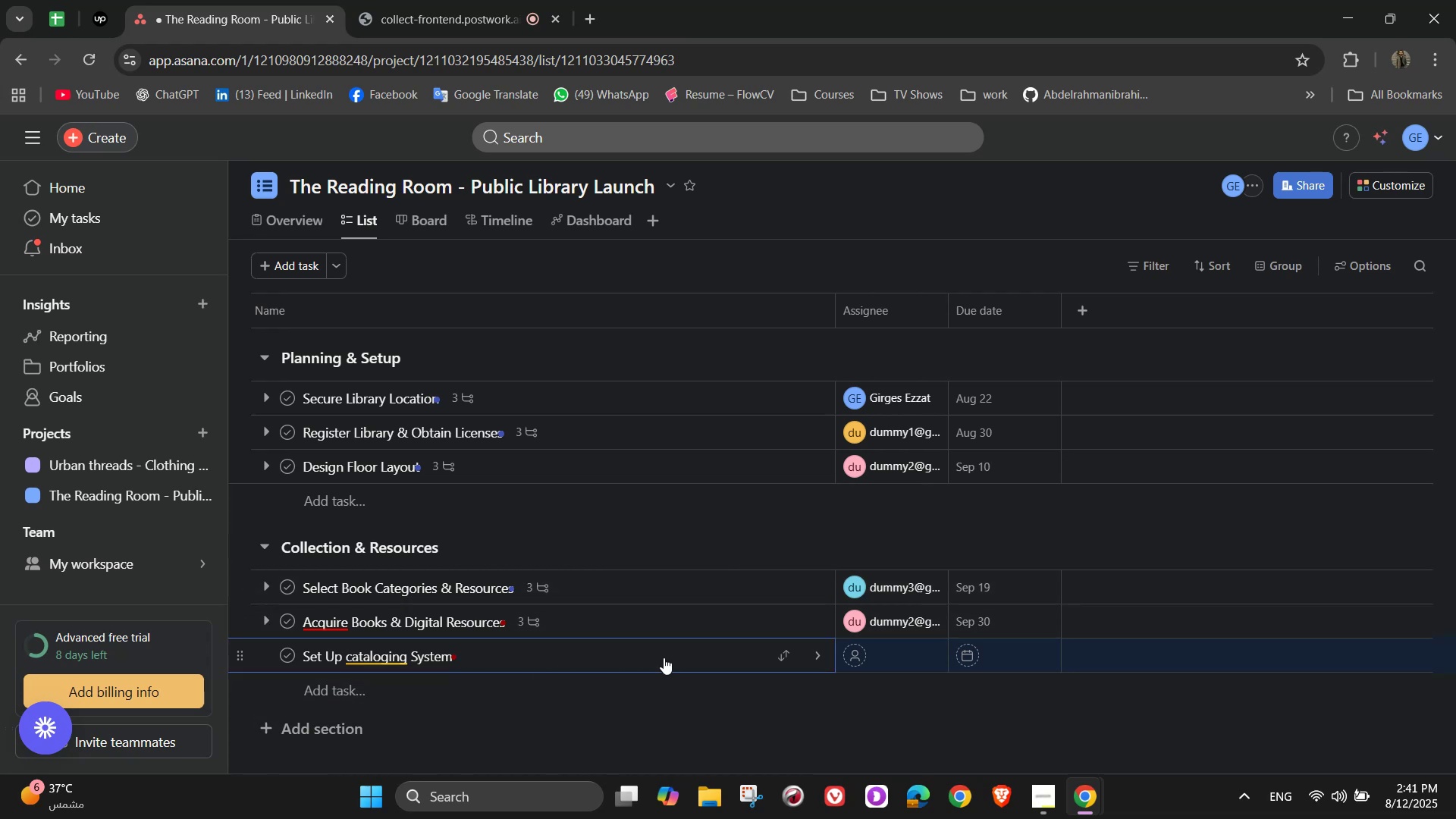 
left_click([820, 660])
 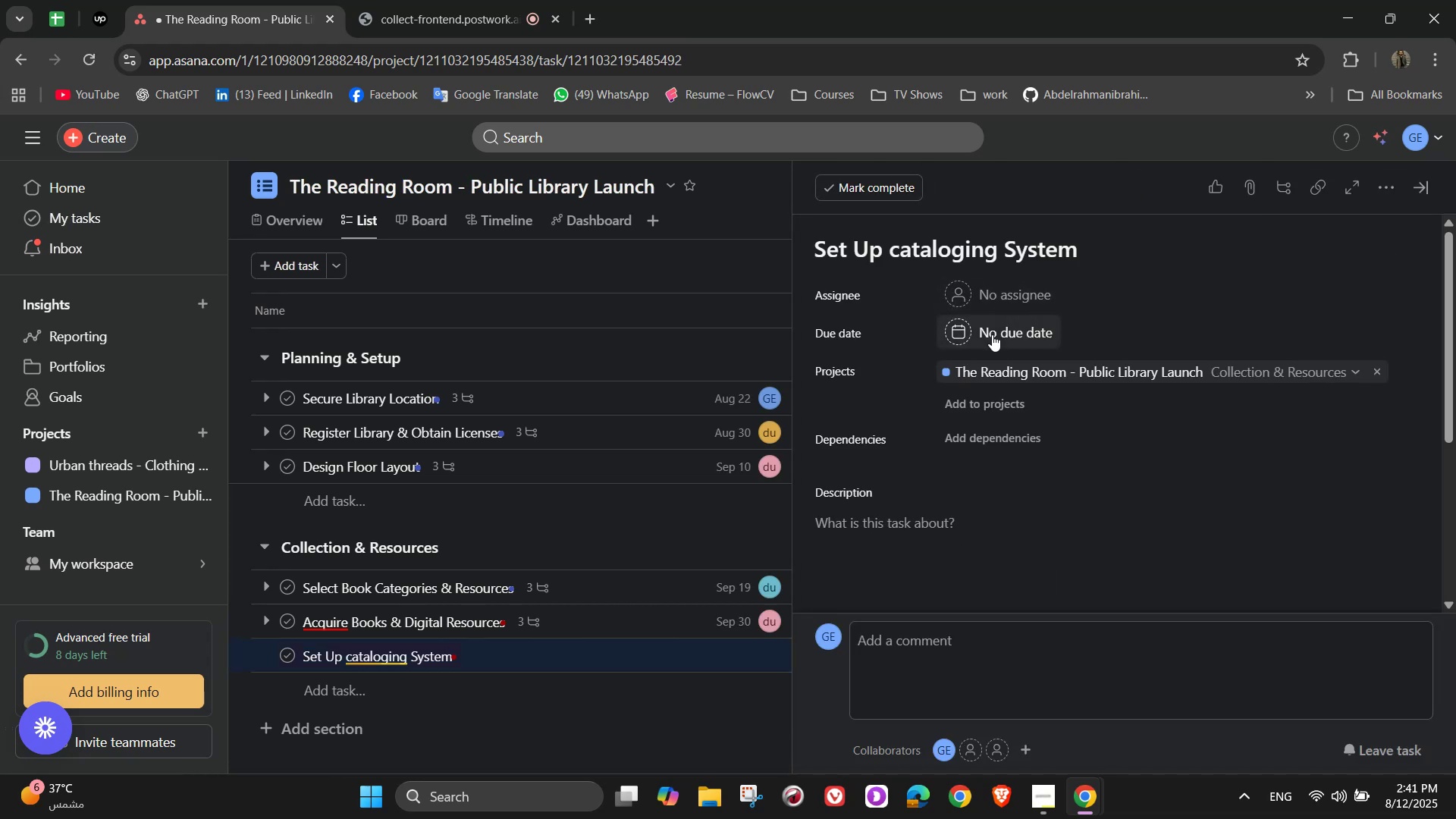 
left_click([990, 307])
 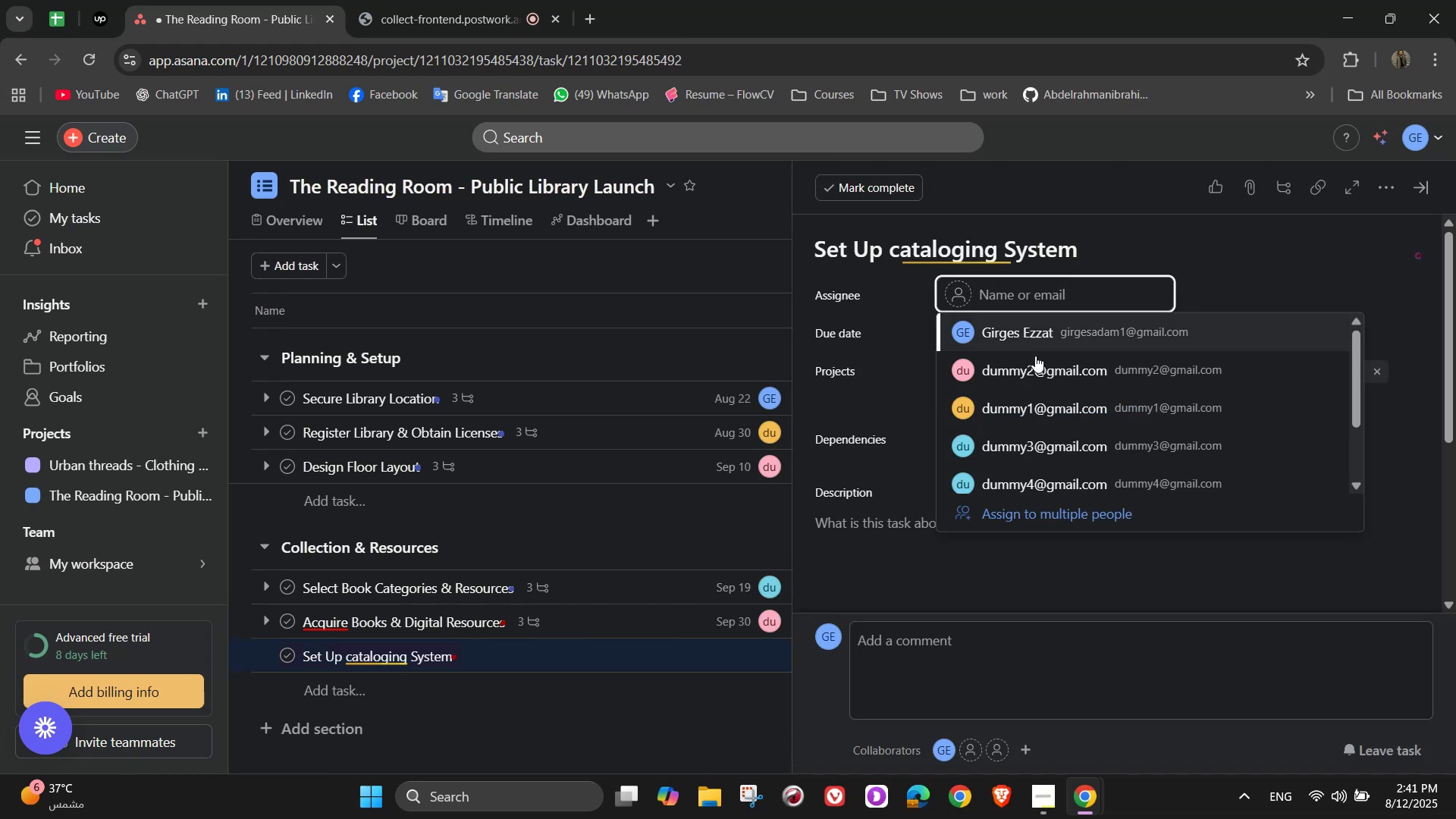 
left_click([1060, 410])
 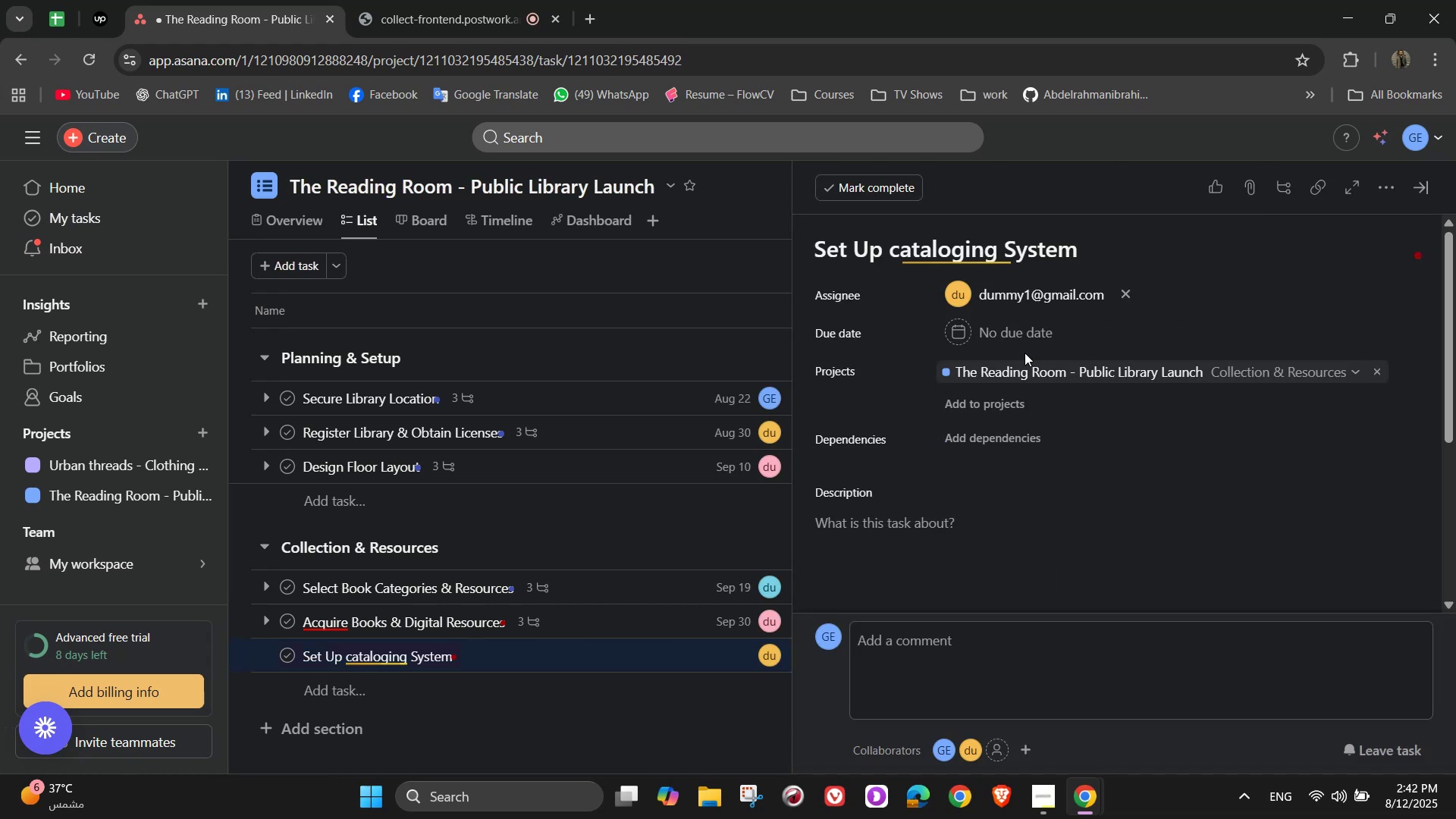 
left_click([1015, 331])
 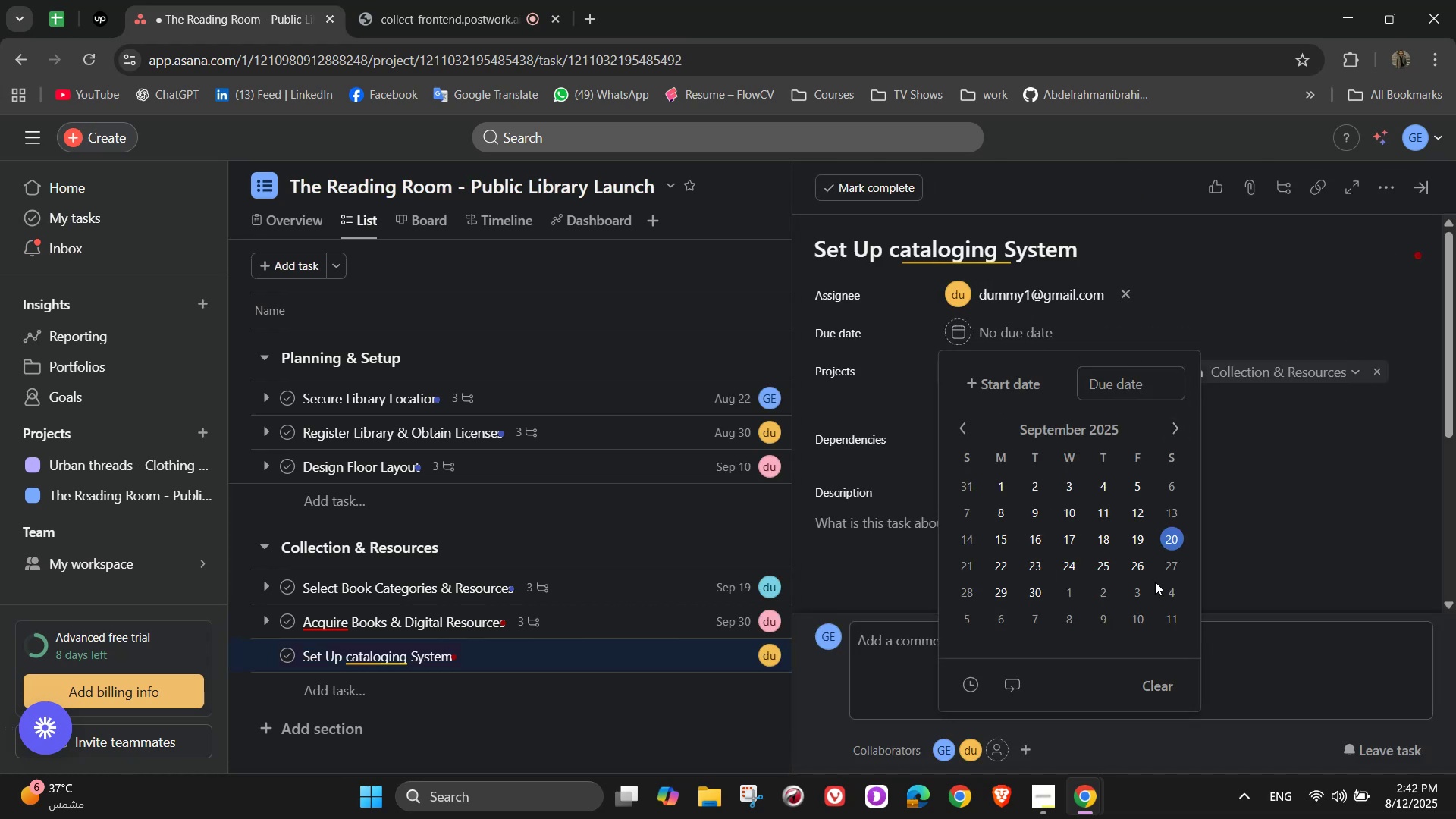 
left_click([1141, 615])
 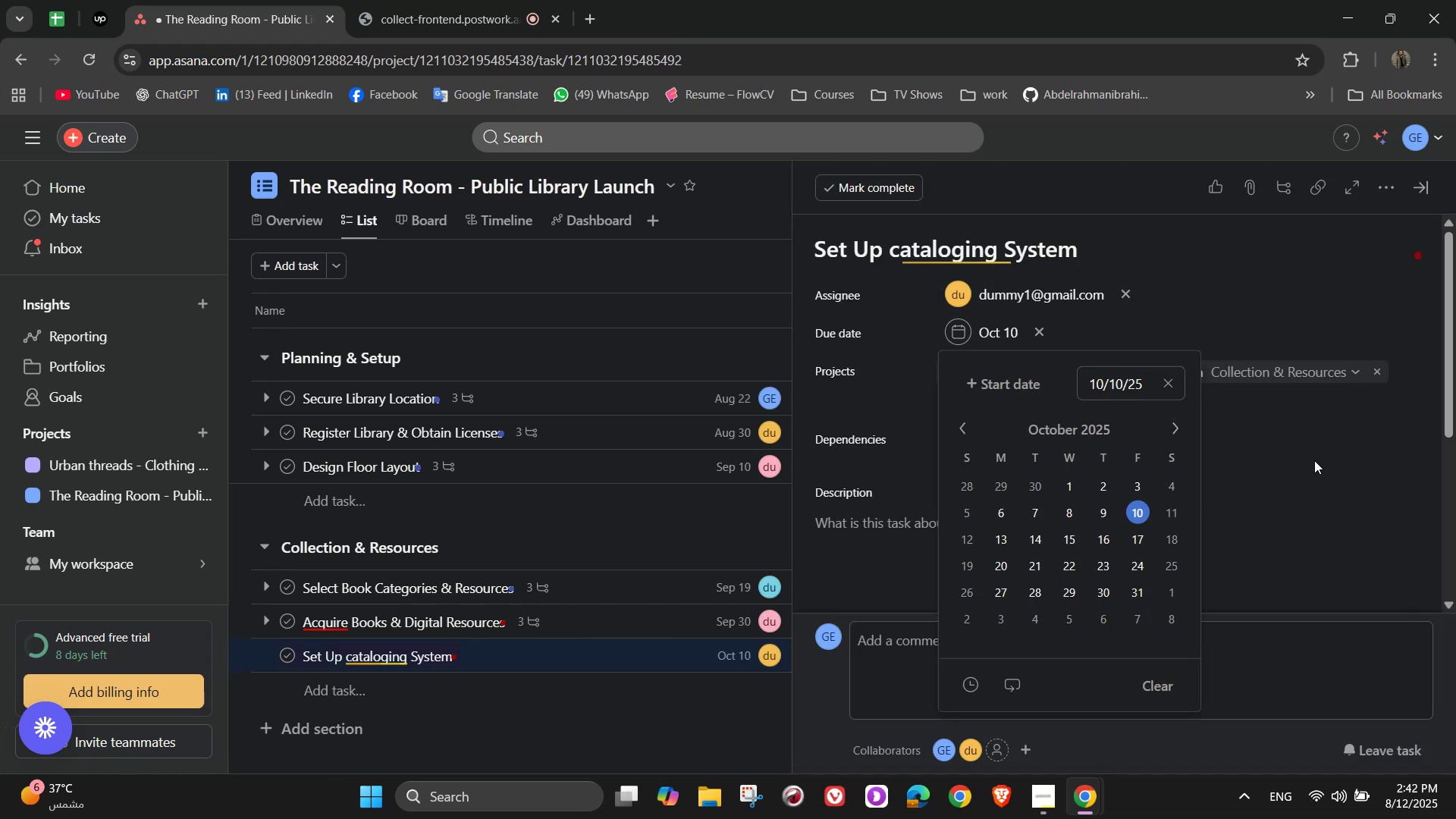 
left_click([1314, 460])
 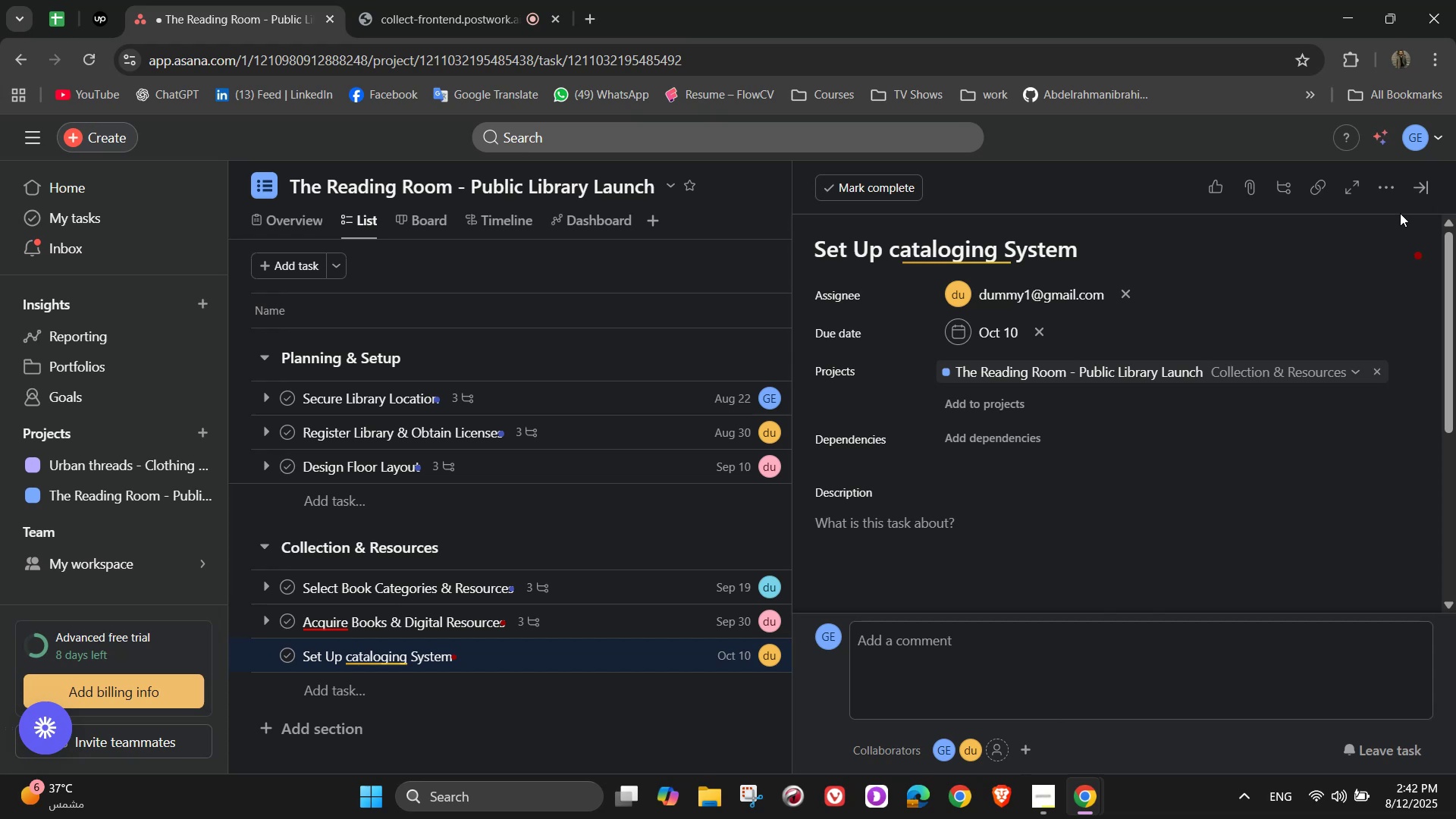 
left_click([1382, 187])
 